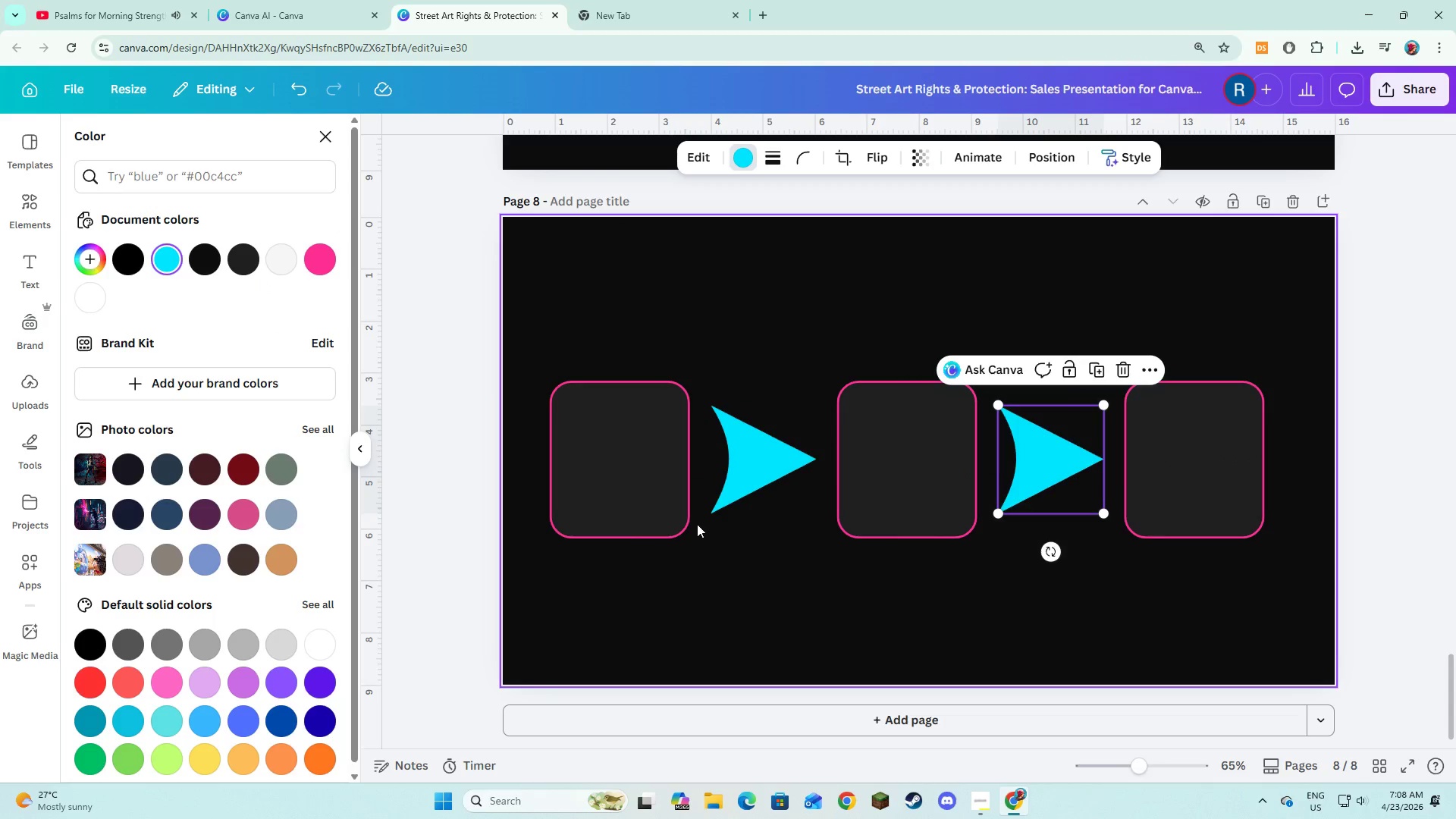 
left_click([698, 568])
 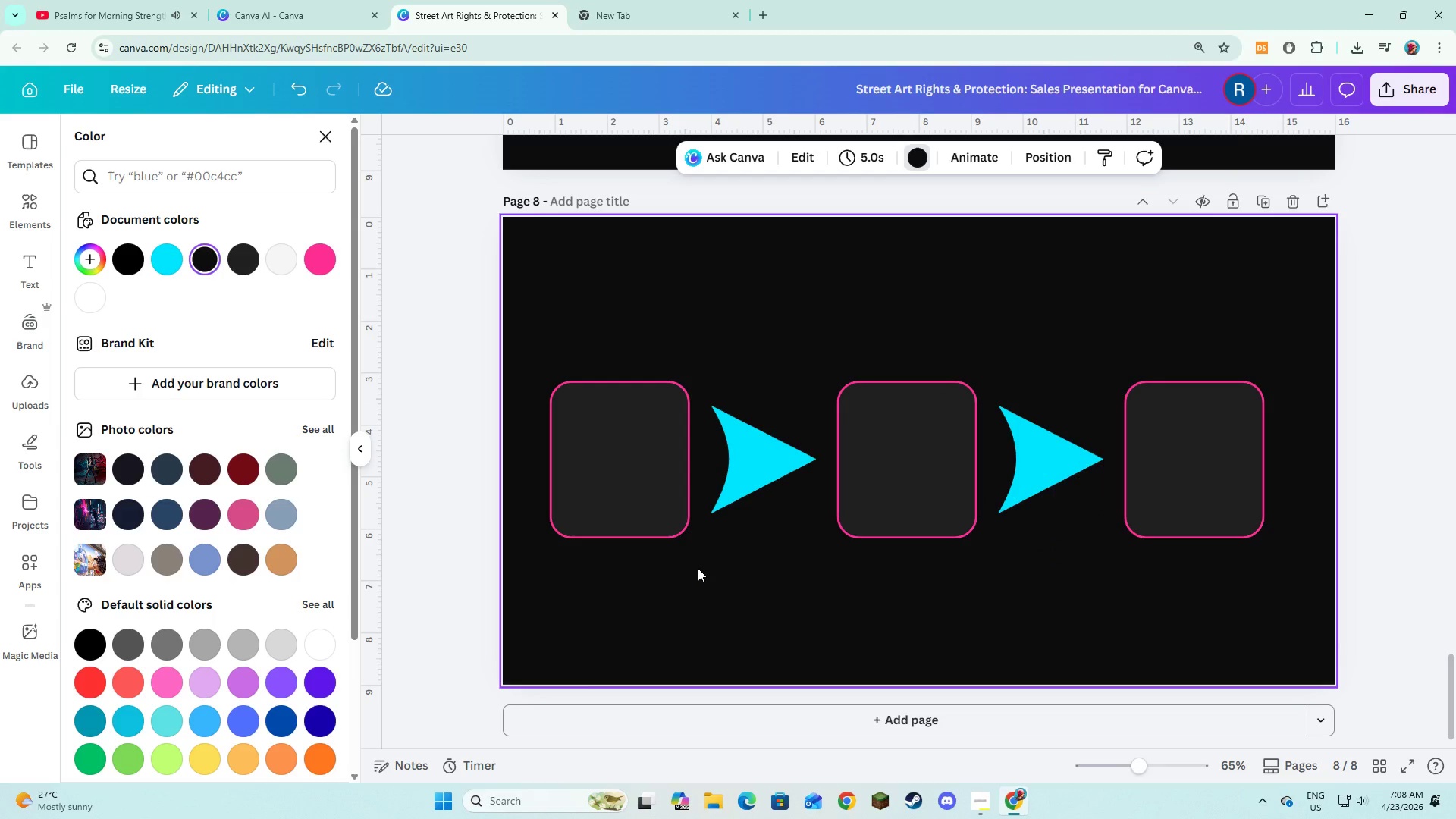 
left_click([628, 463])
 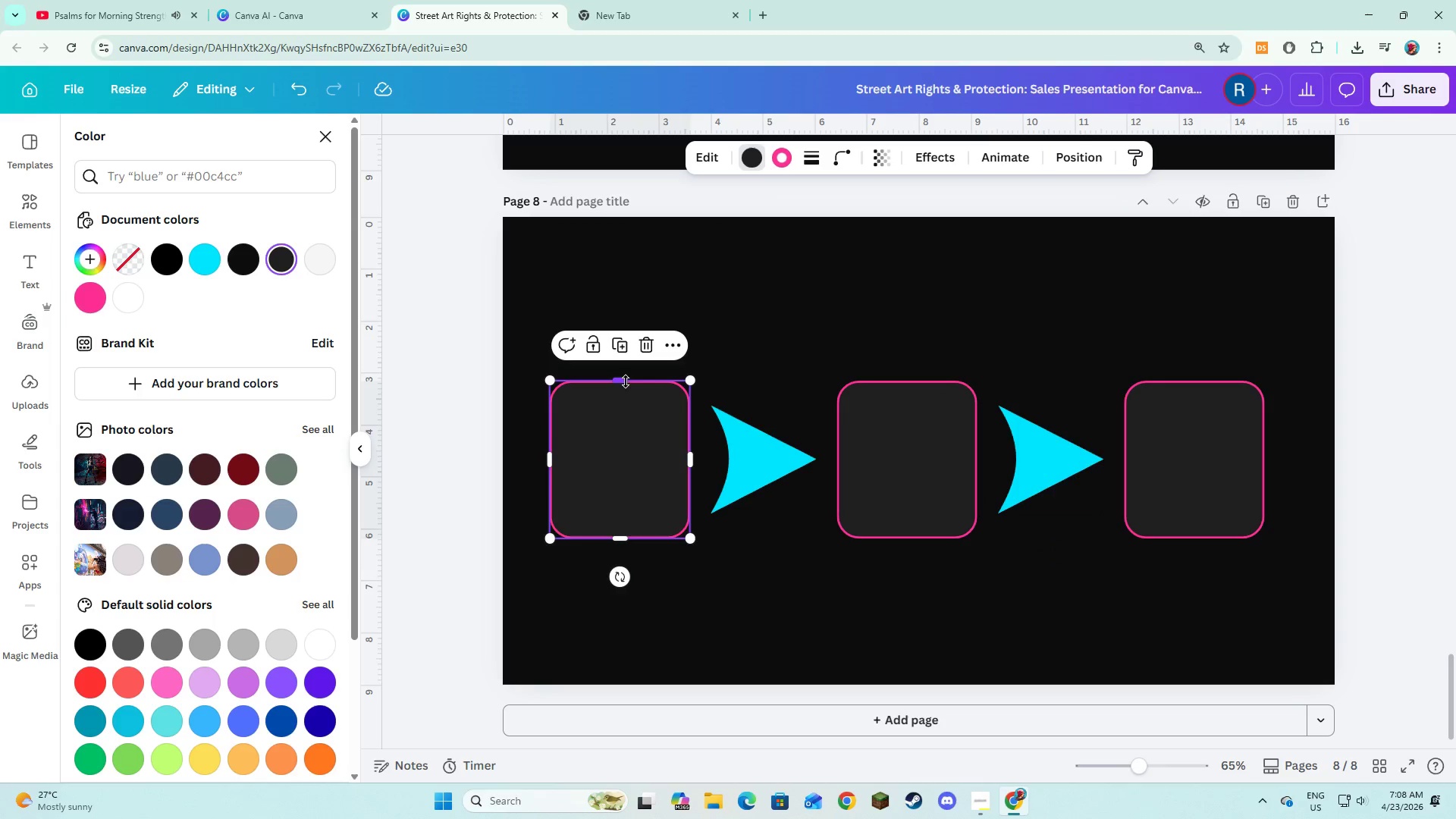 
left_click_drag(start_coordinate=[626, 378], to_coordinate=[626, 356])
 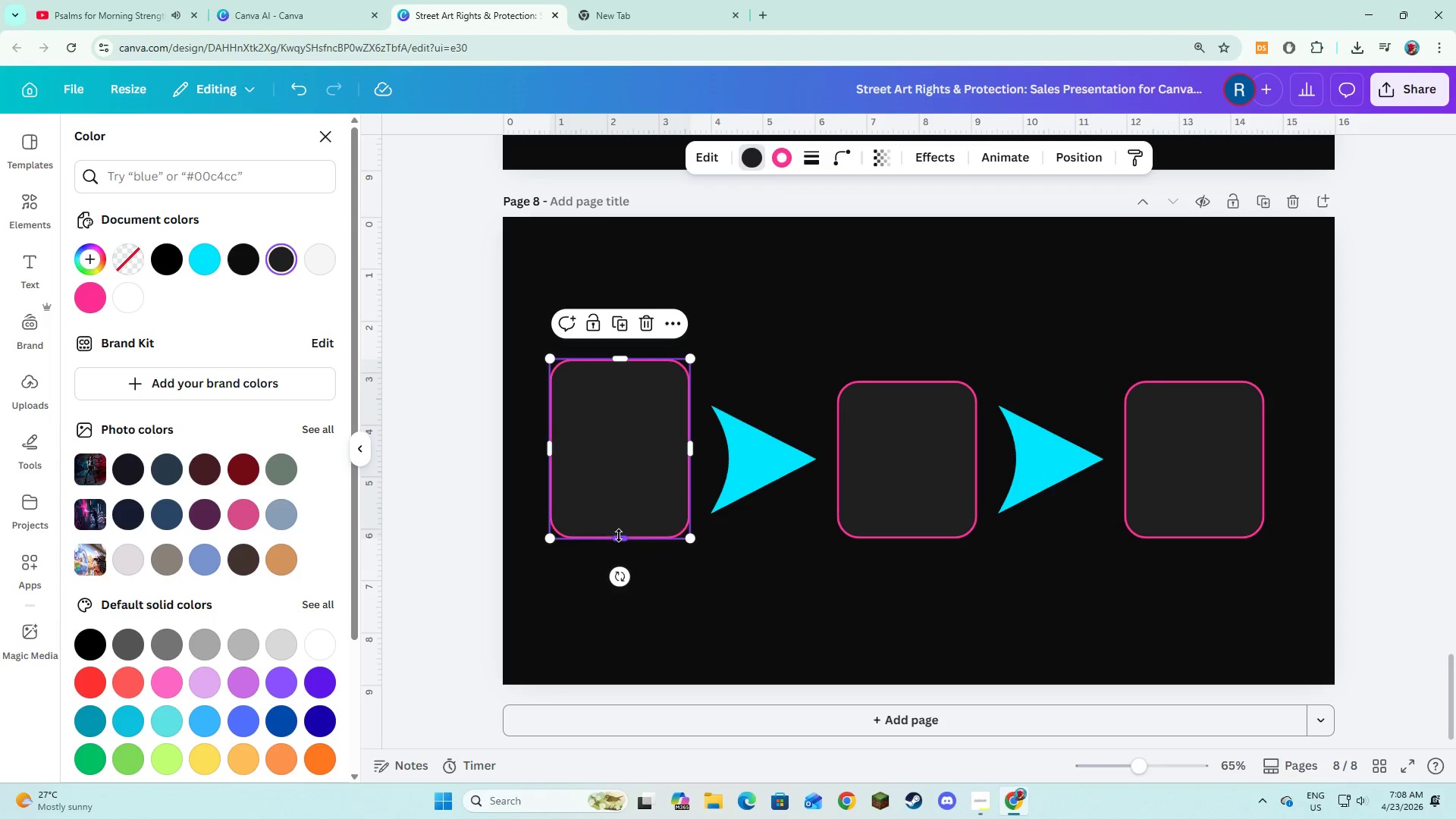 
left_click_drag(start_coordinate=[619, 535], to_coordinate=[622, 575])
 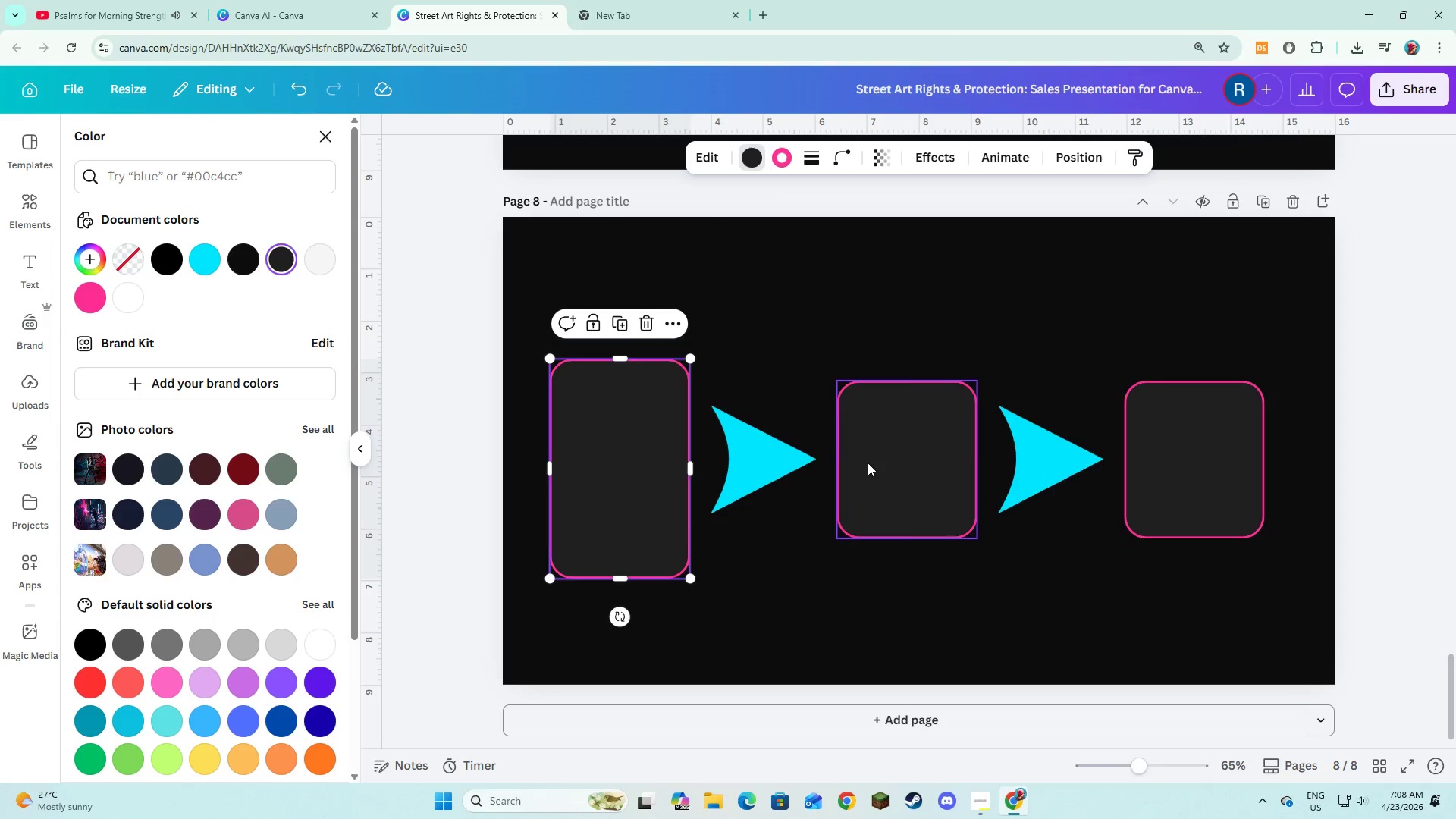 
left_click([877, 457])
 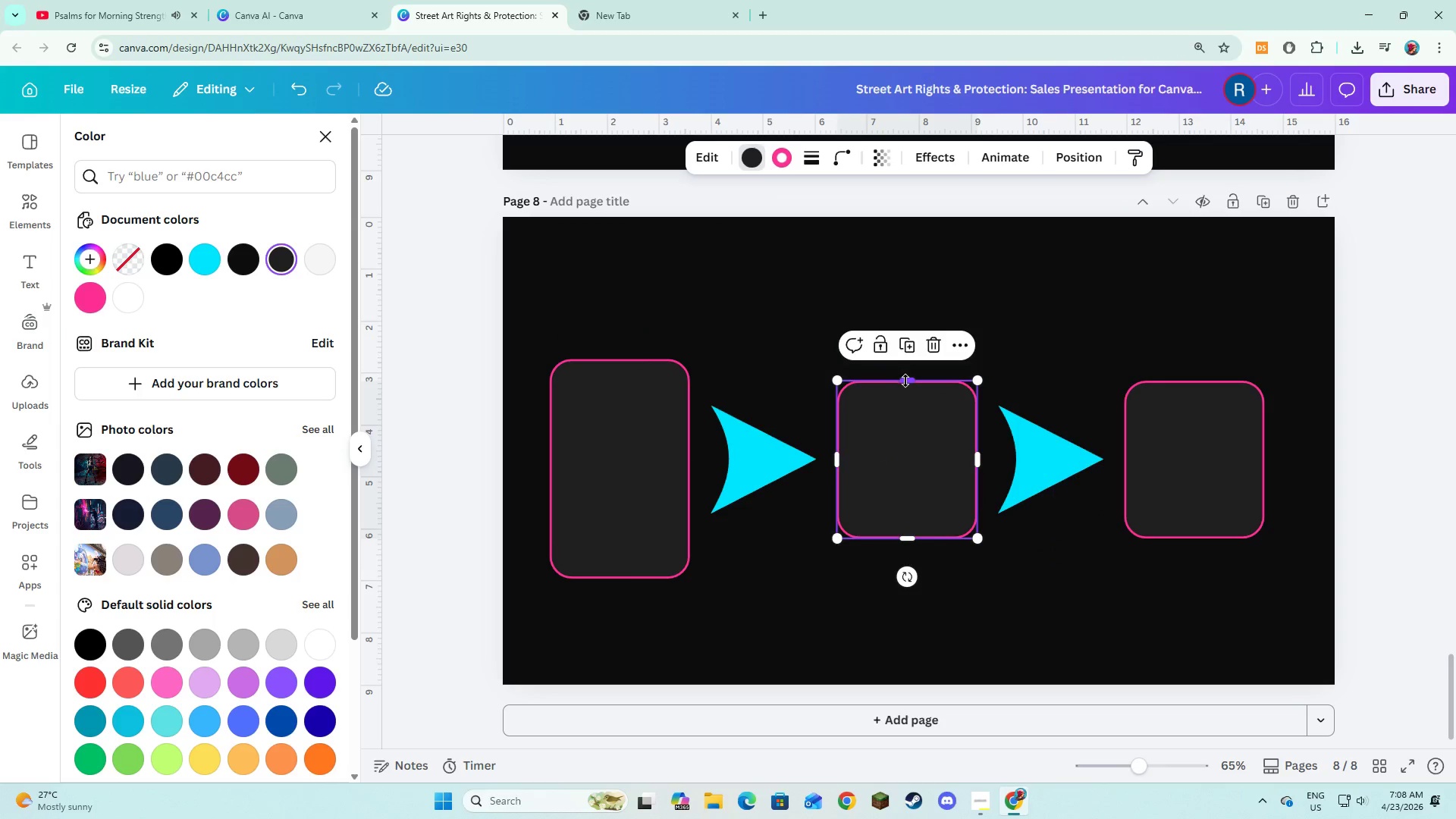 
left_click_drag(start_coordinate=[907, 384], to_coordinate=[906, 366])
 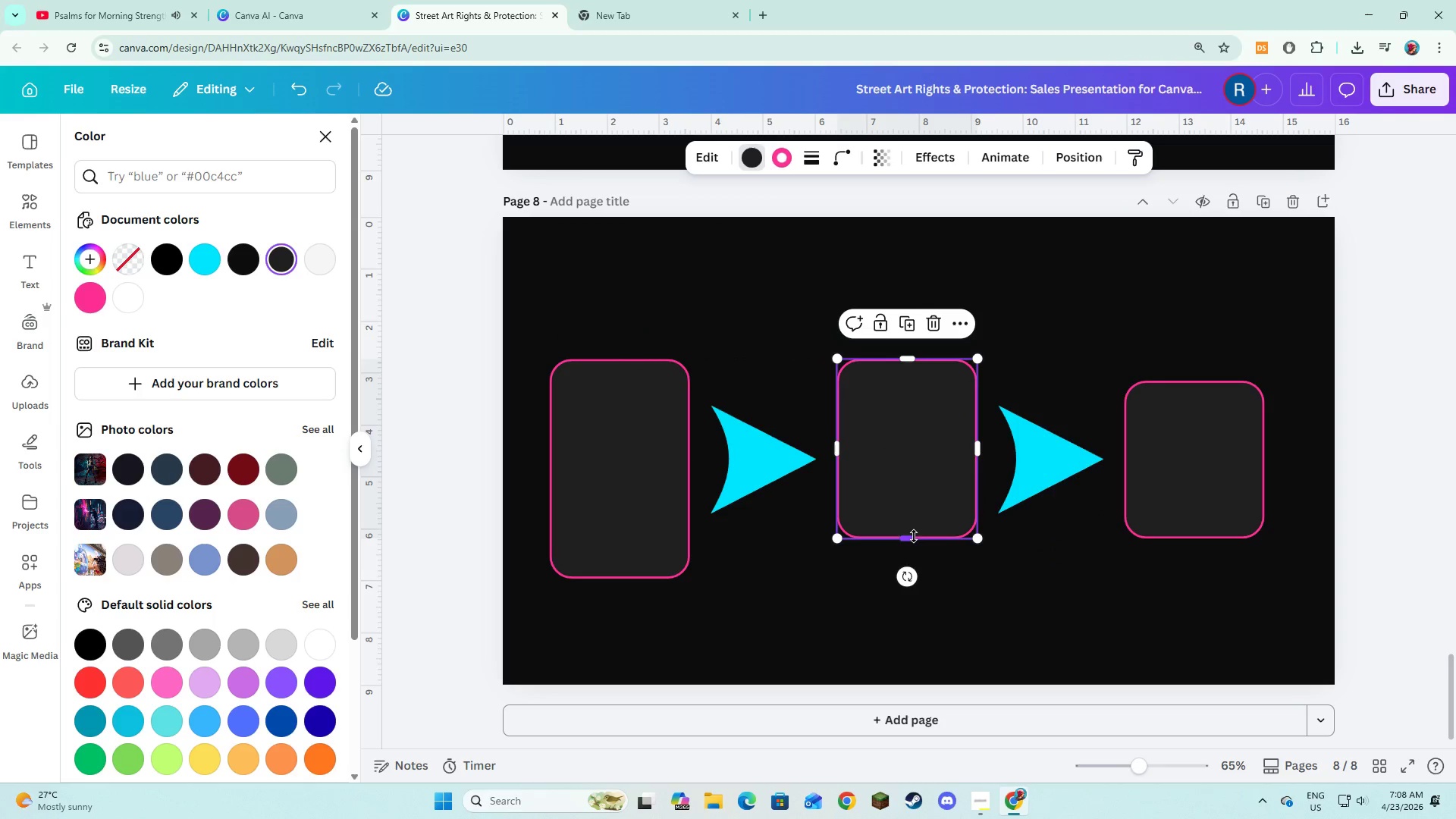 
left_click_drag(start_coordinate=[914, 536], to_coordinate=[915, 577])
 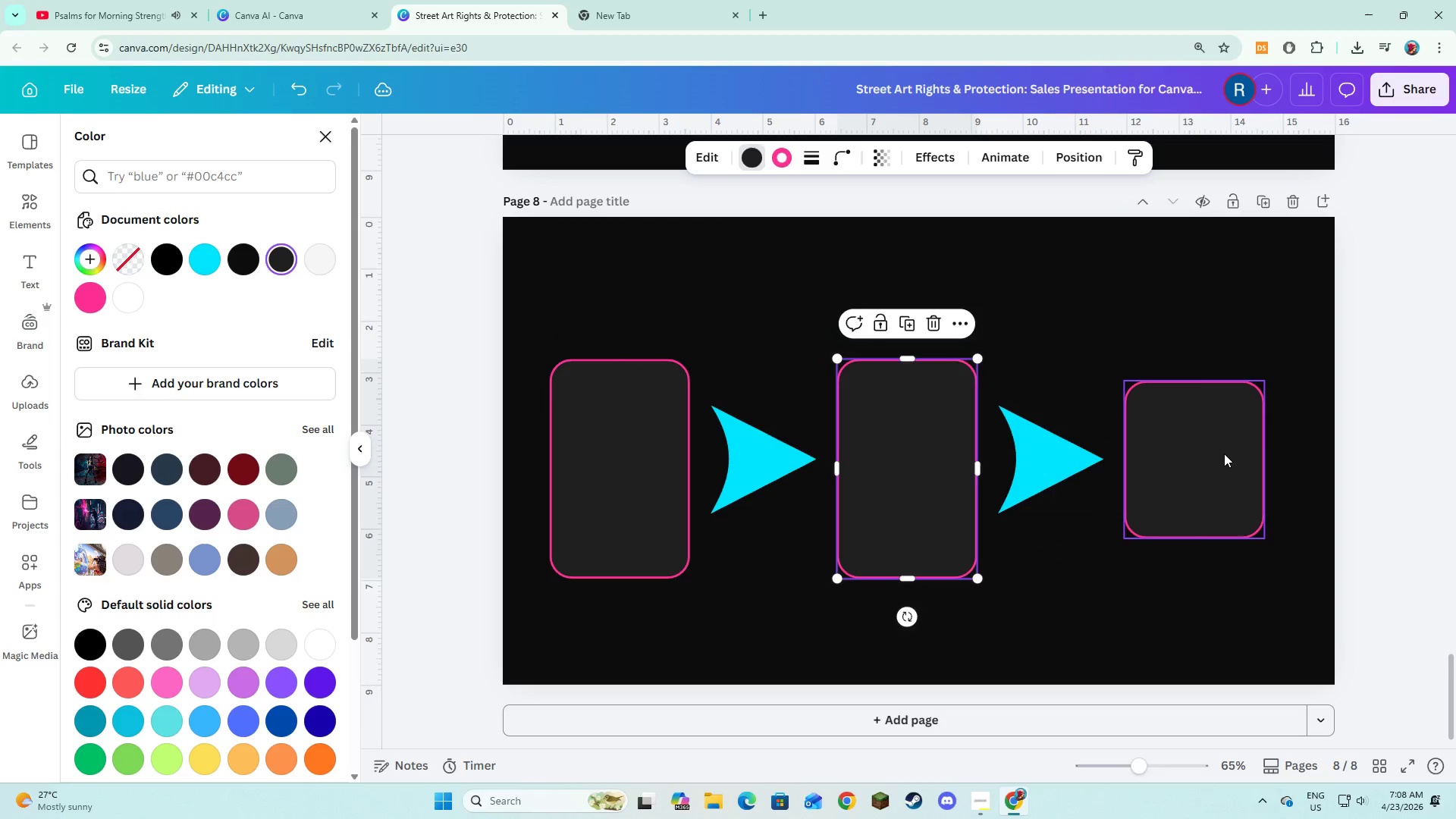 
left_click([1224, 453])
 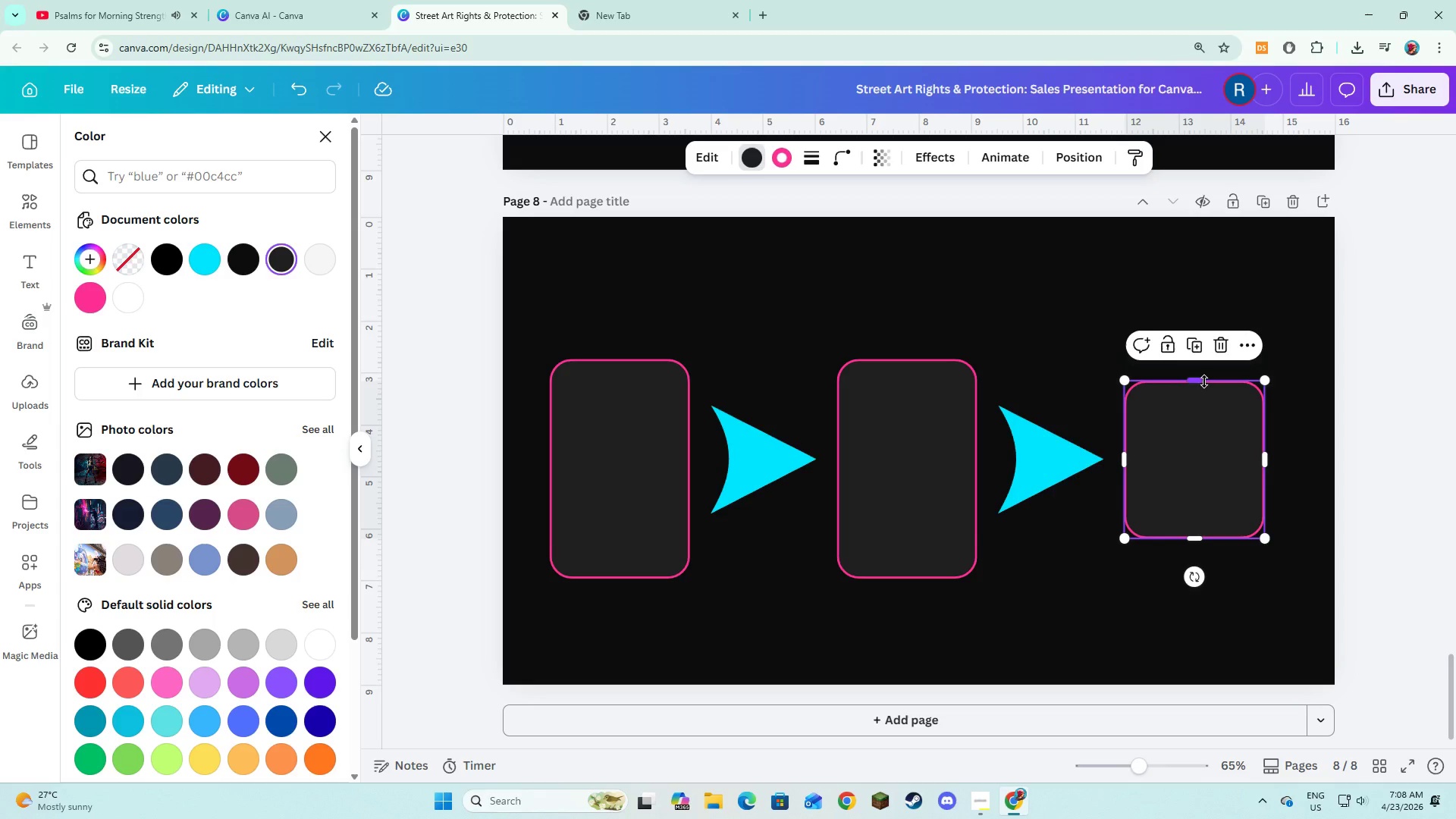 
left_click_drag(start_coordinate=[1204, 381], to_coordinate=[1203, 360])
 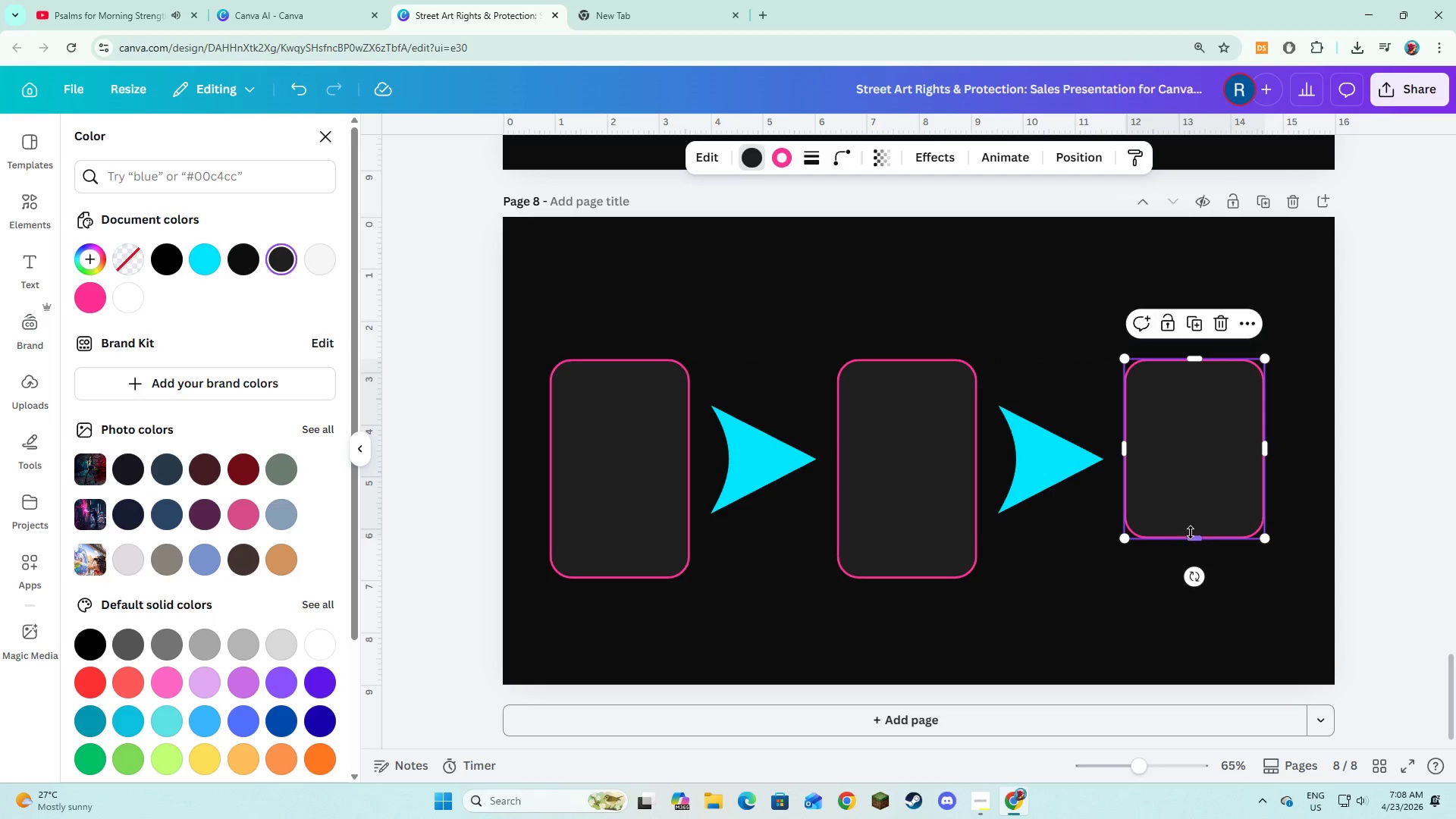 
left_click_drag(start_coordinate=[1191, 532], to_coordinate=[1193, 570])
 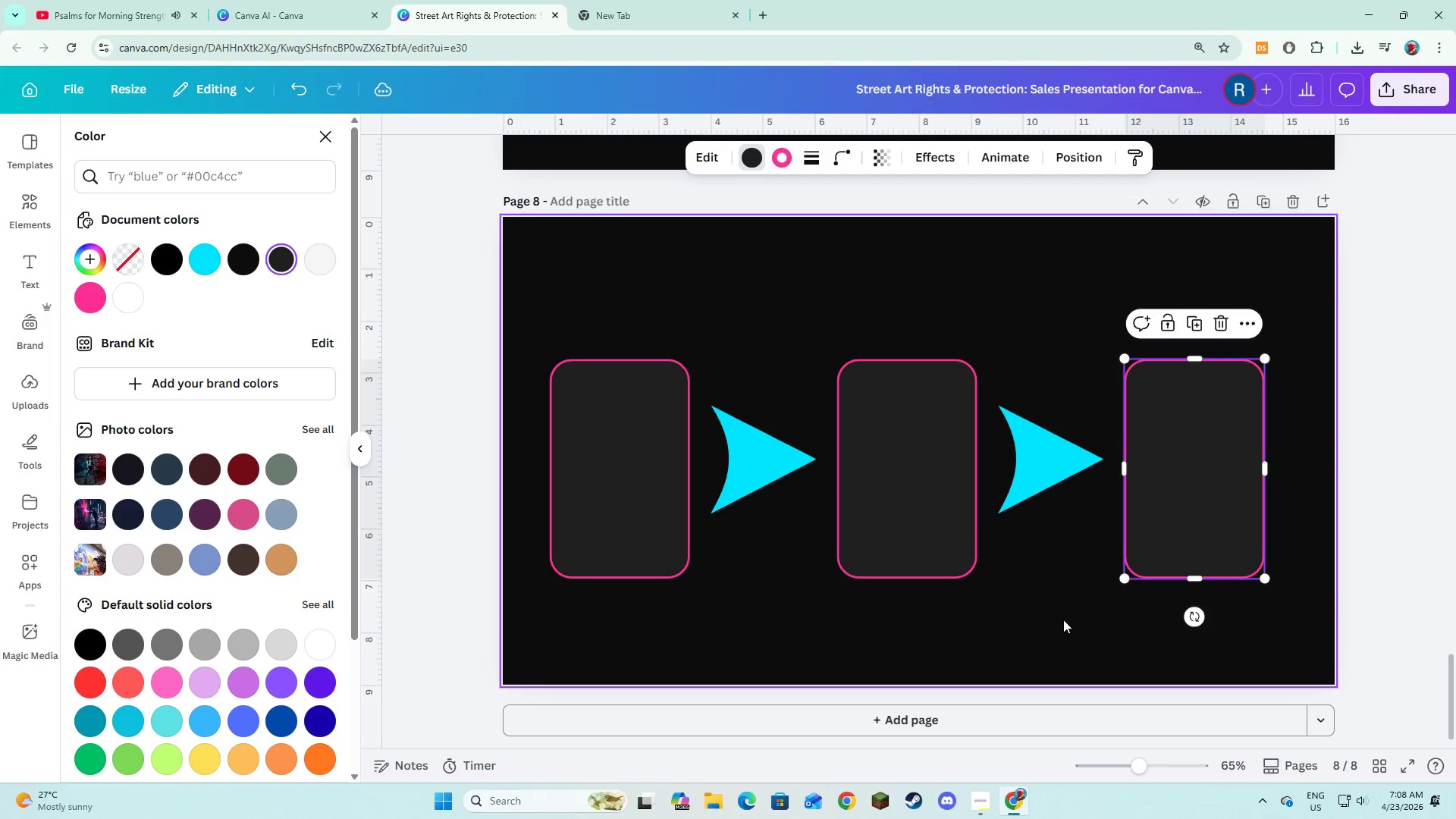 
left_click([1063, 620])
 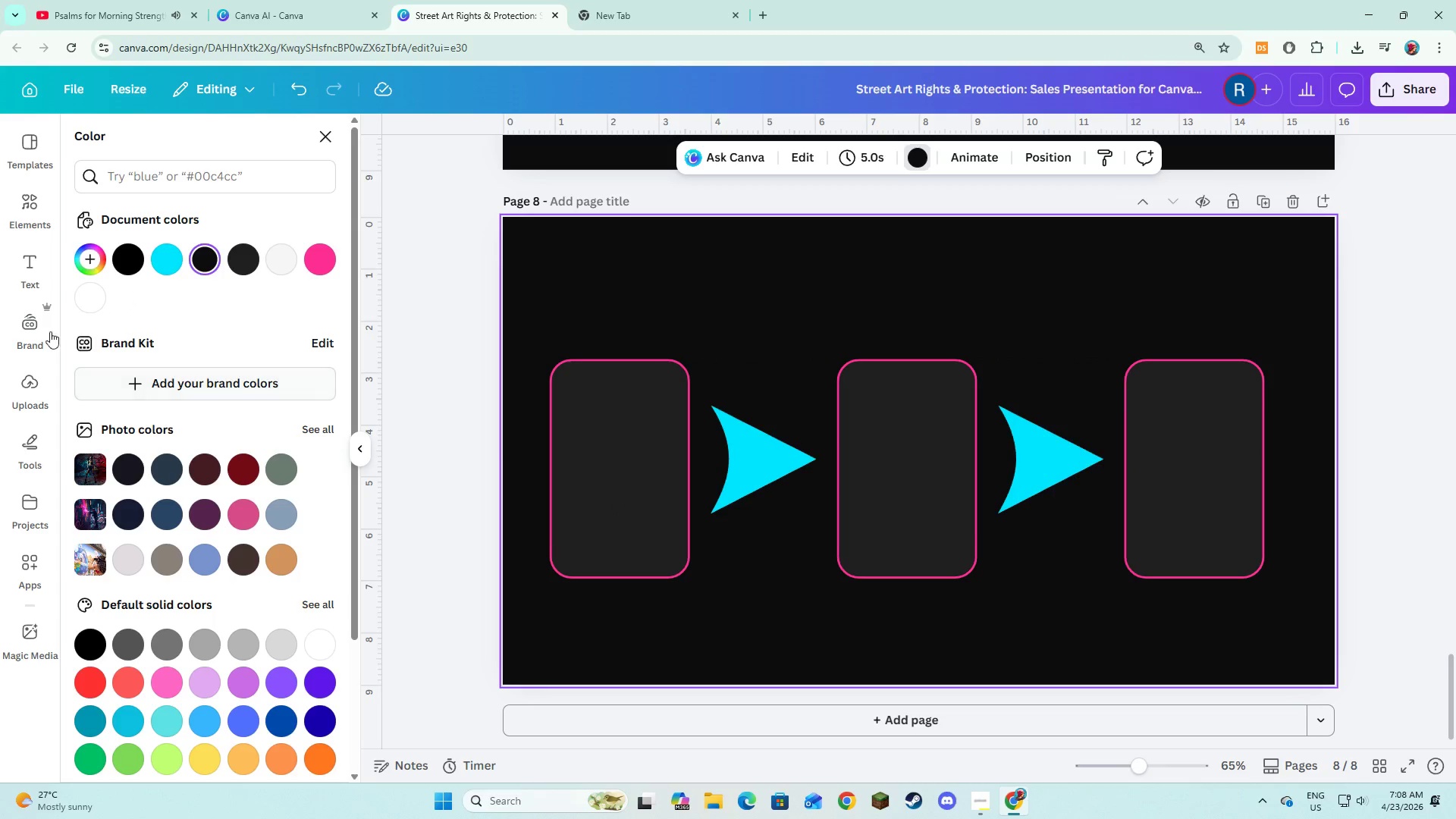 
left_click([25, 281])
 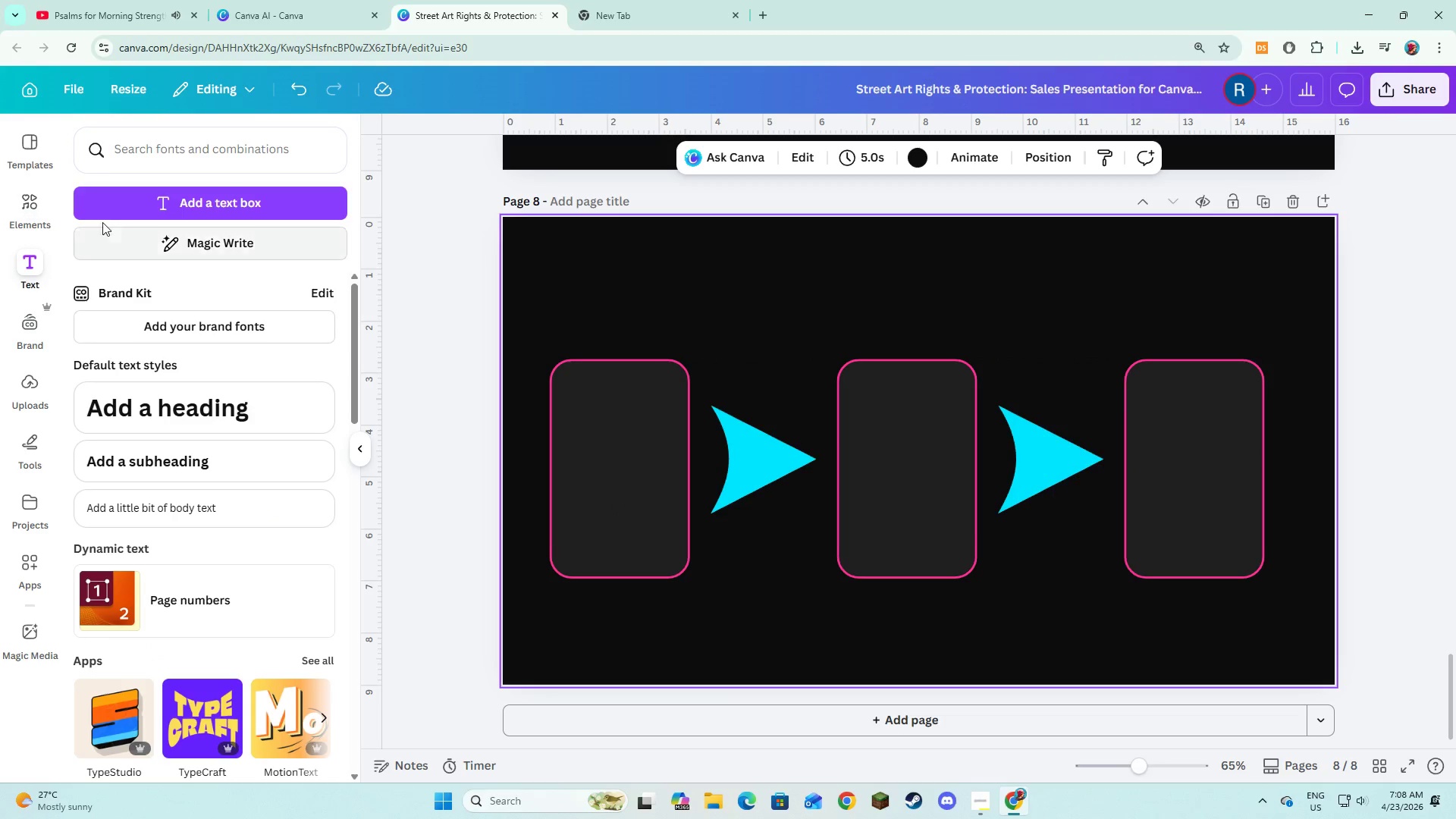 
left_click([106, 209])
 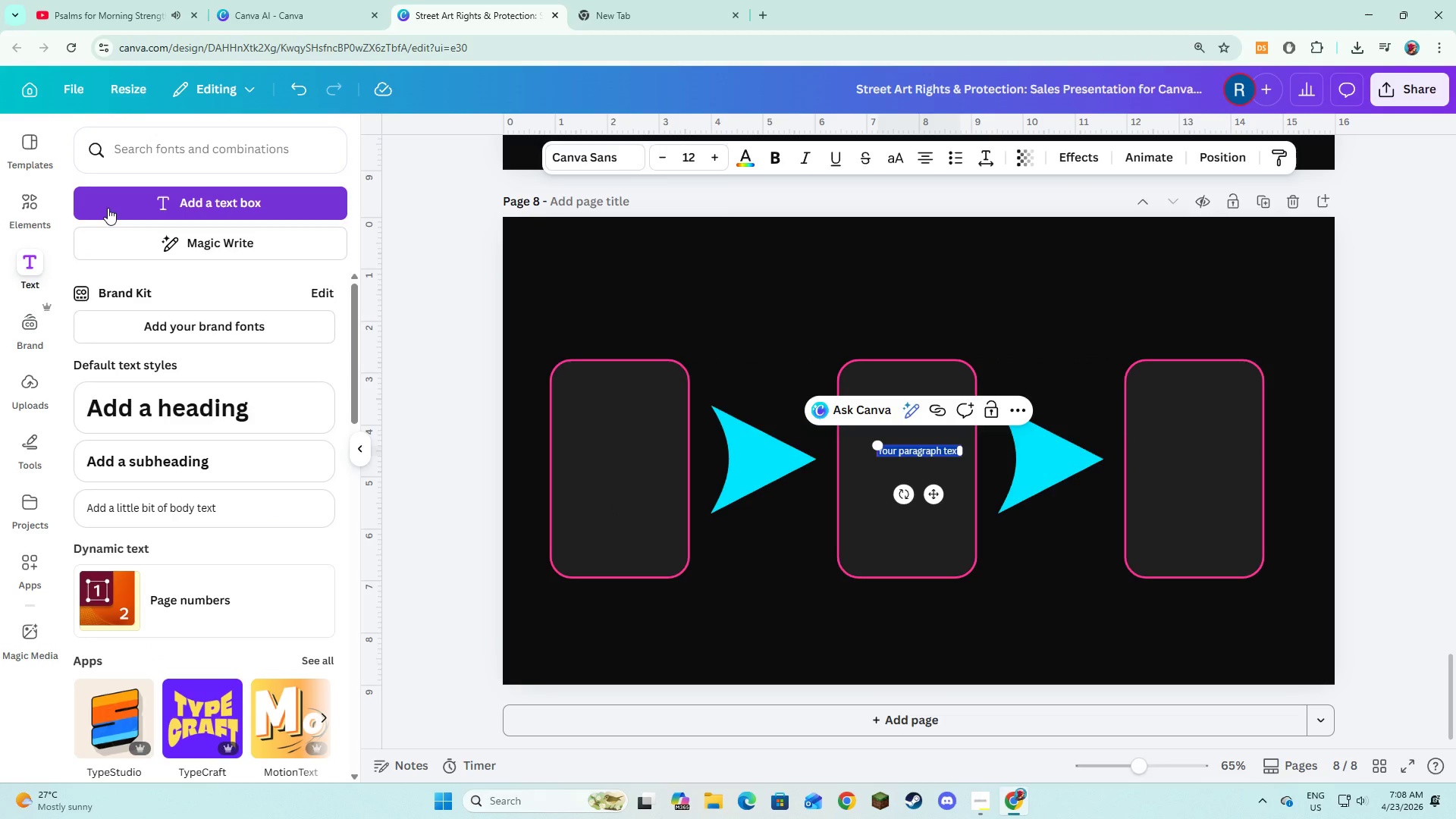 
type(Submit your situation or conta)
key(Backspace)
type(ract)
 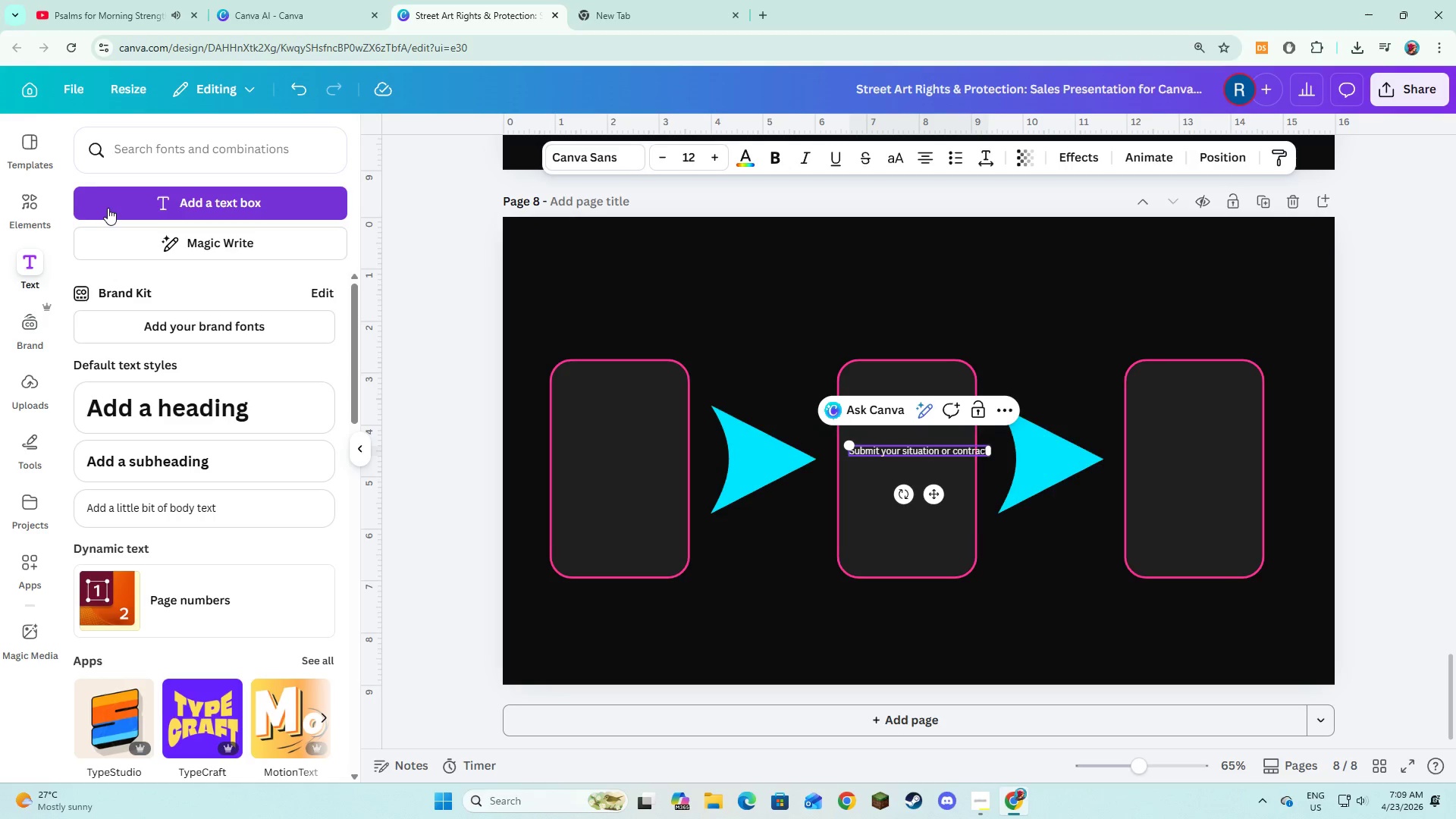 
key(Control+A)
 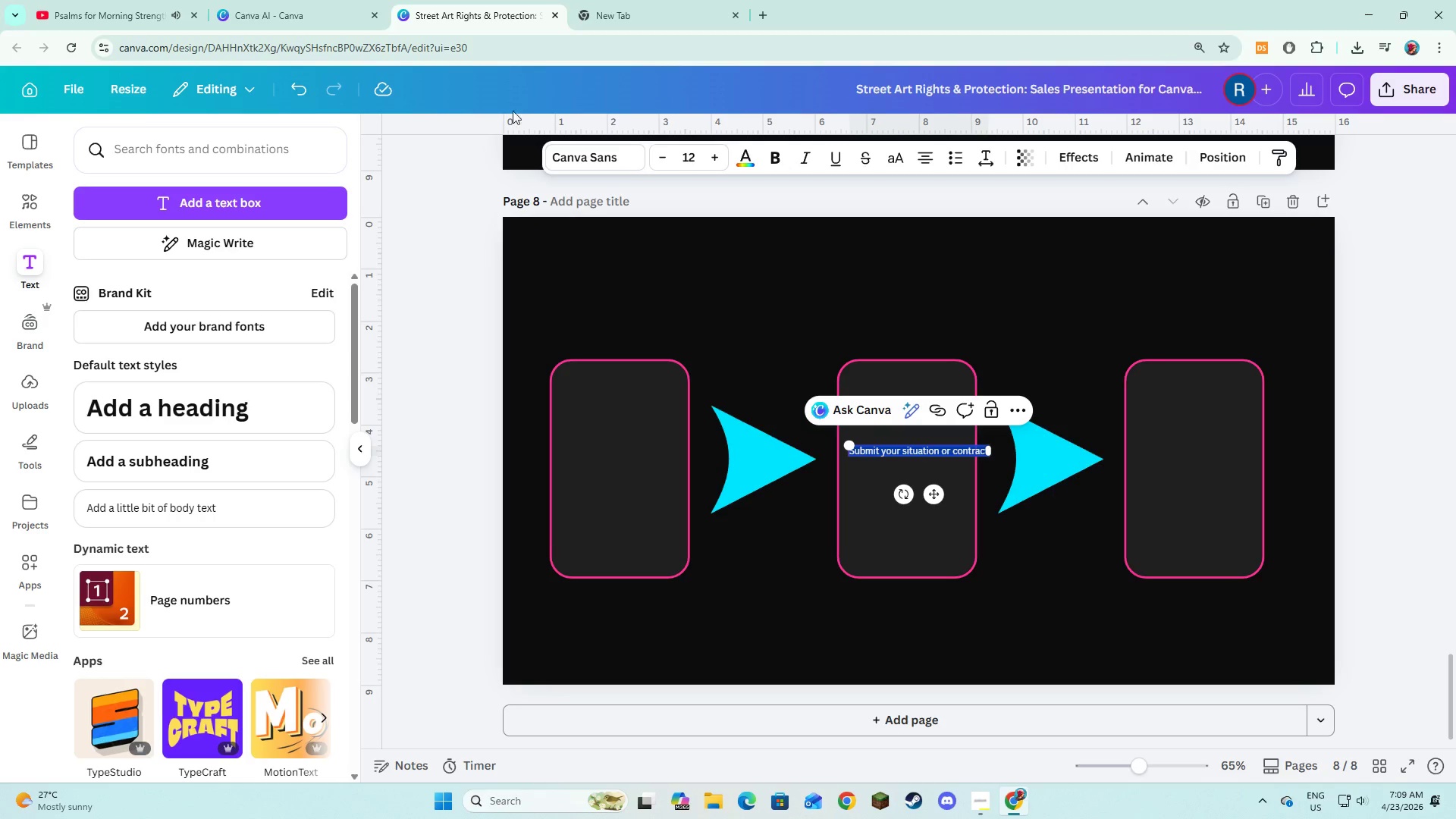 
left_click([563, 150])
 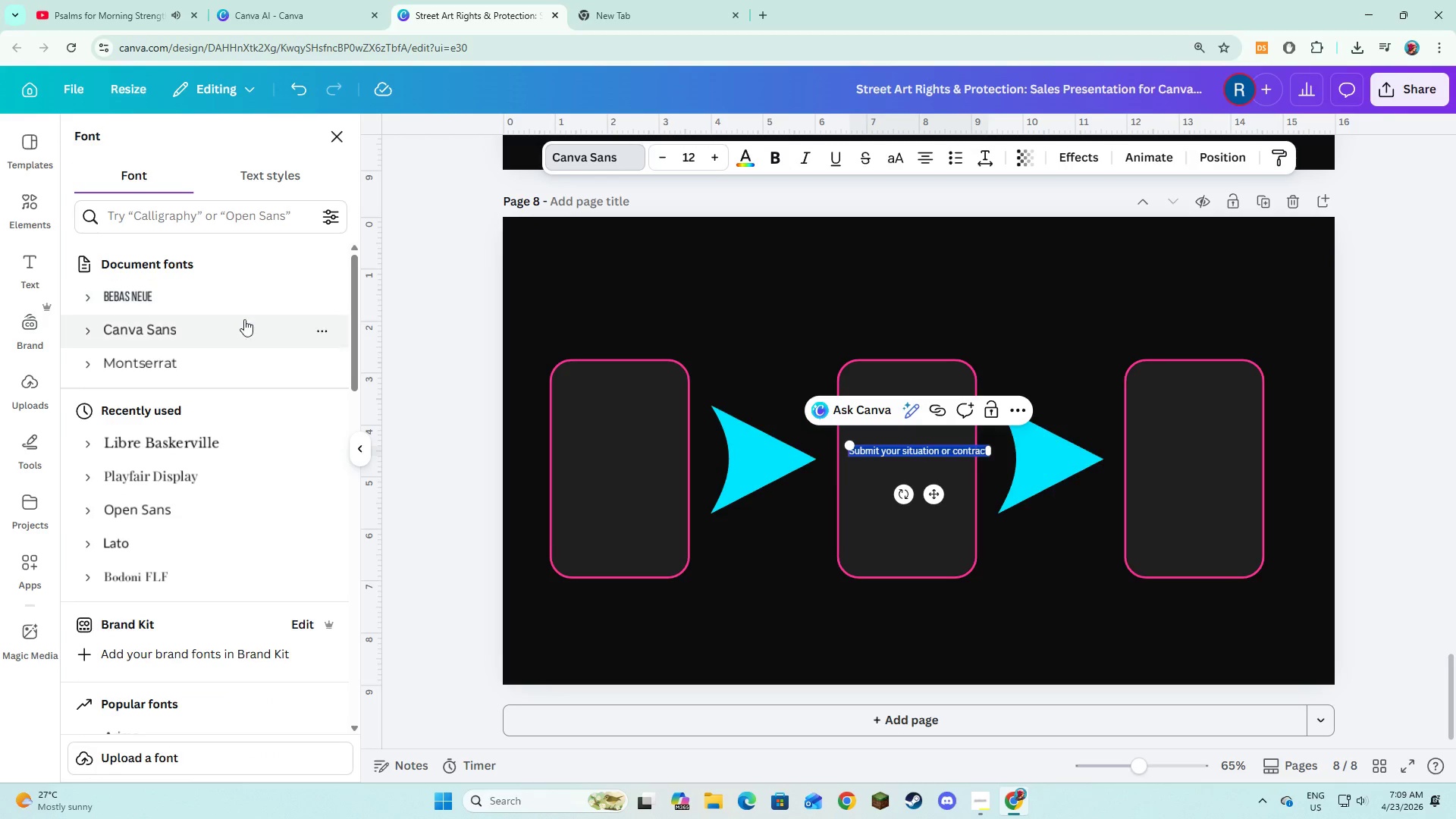 
left_click([229, 347])
 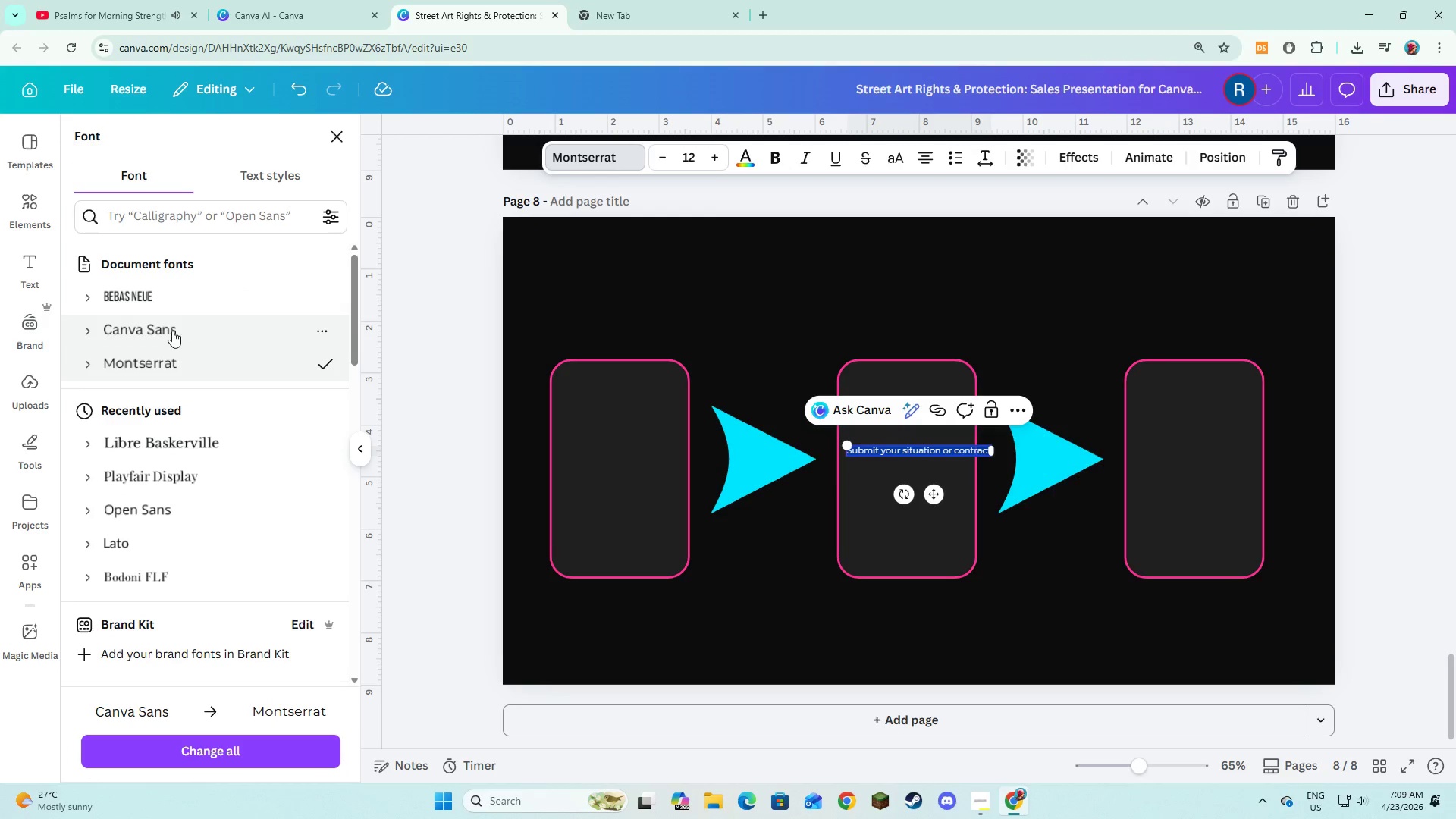 
left_click([98, 359])
 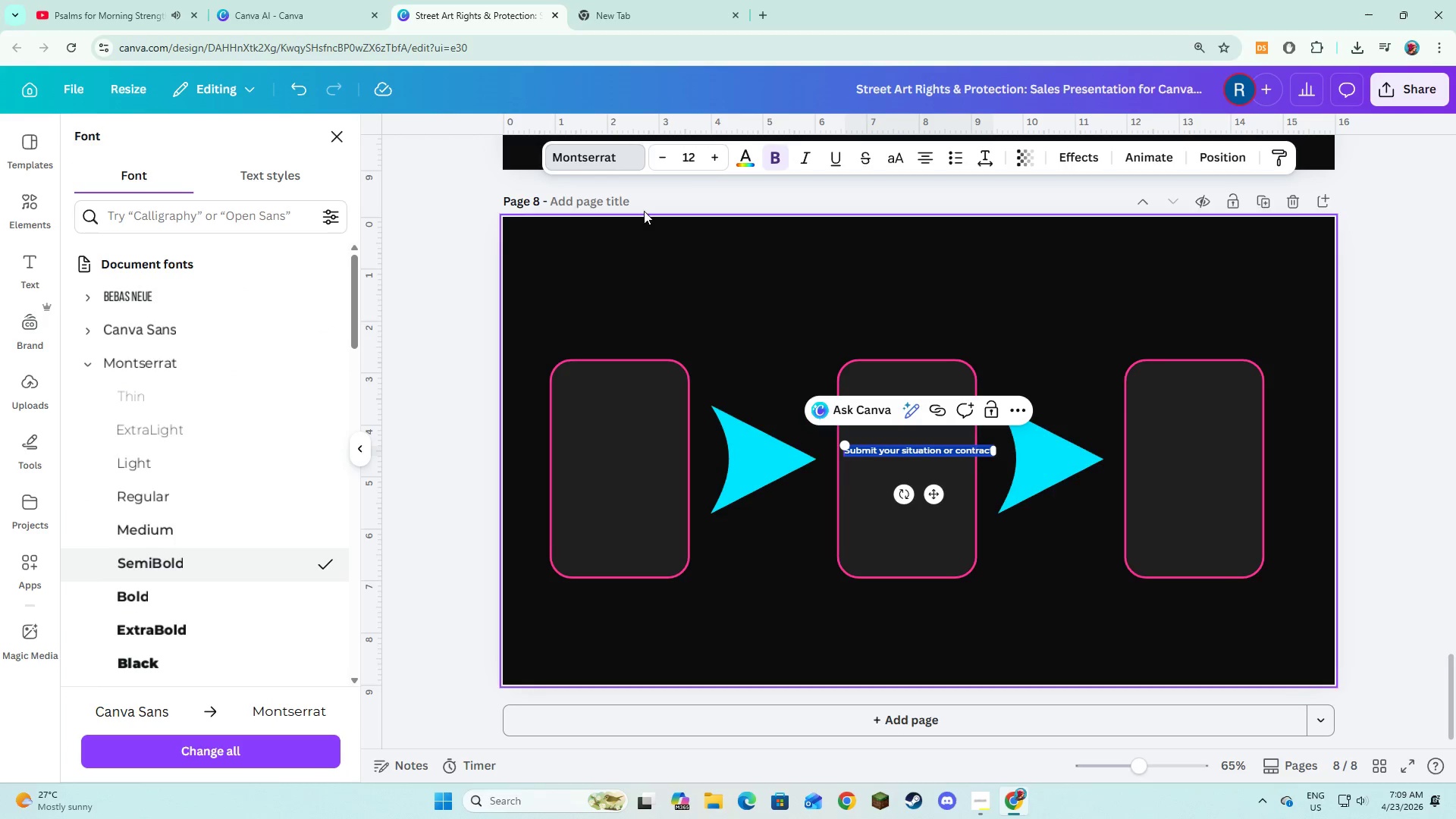 
double_click([710, 162])
 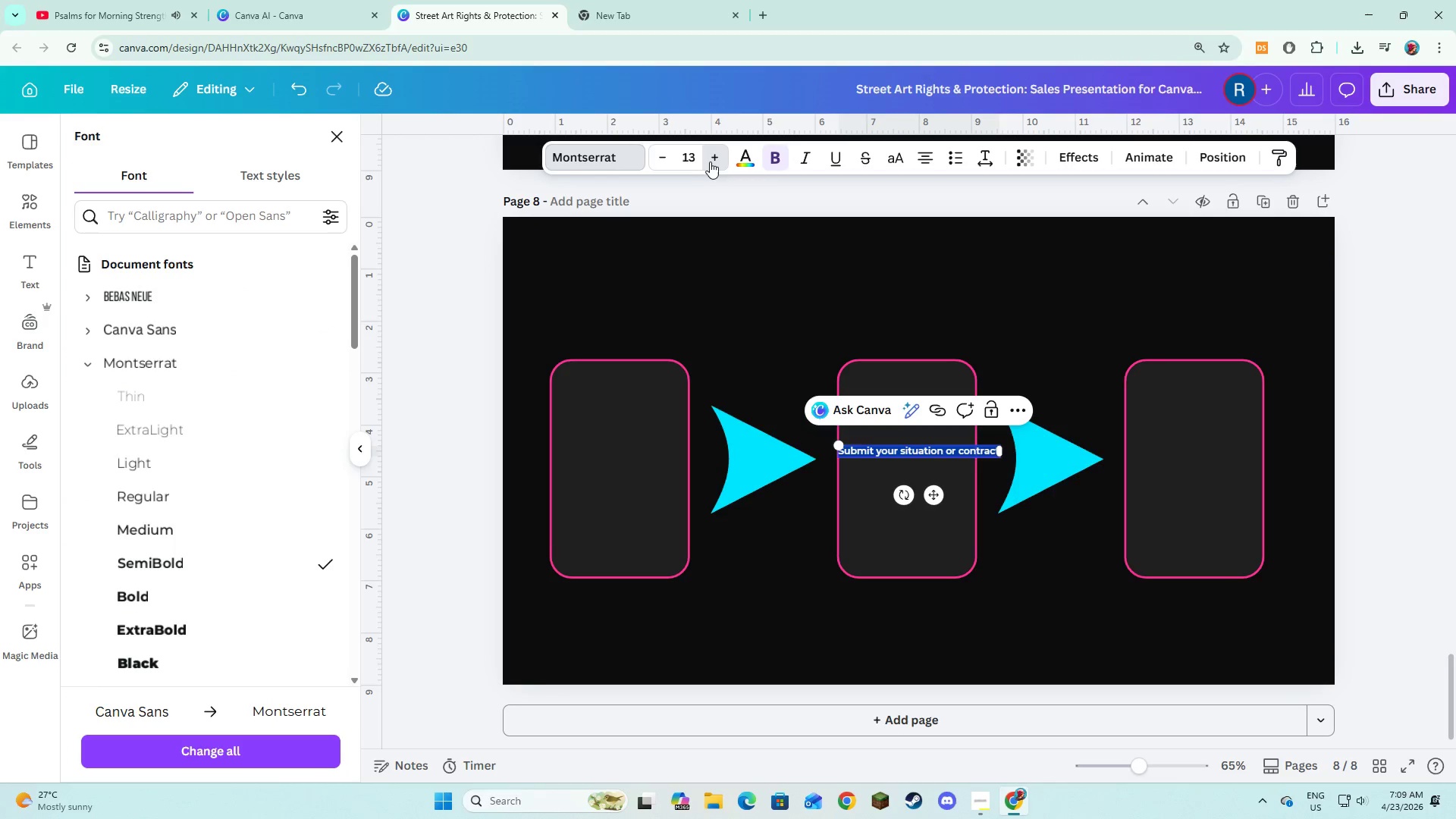 
triple_click([711, 162])
 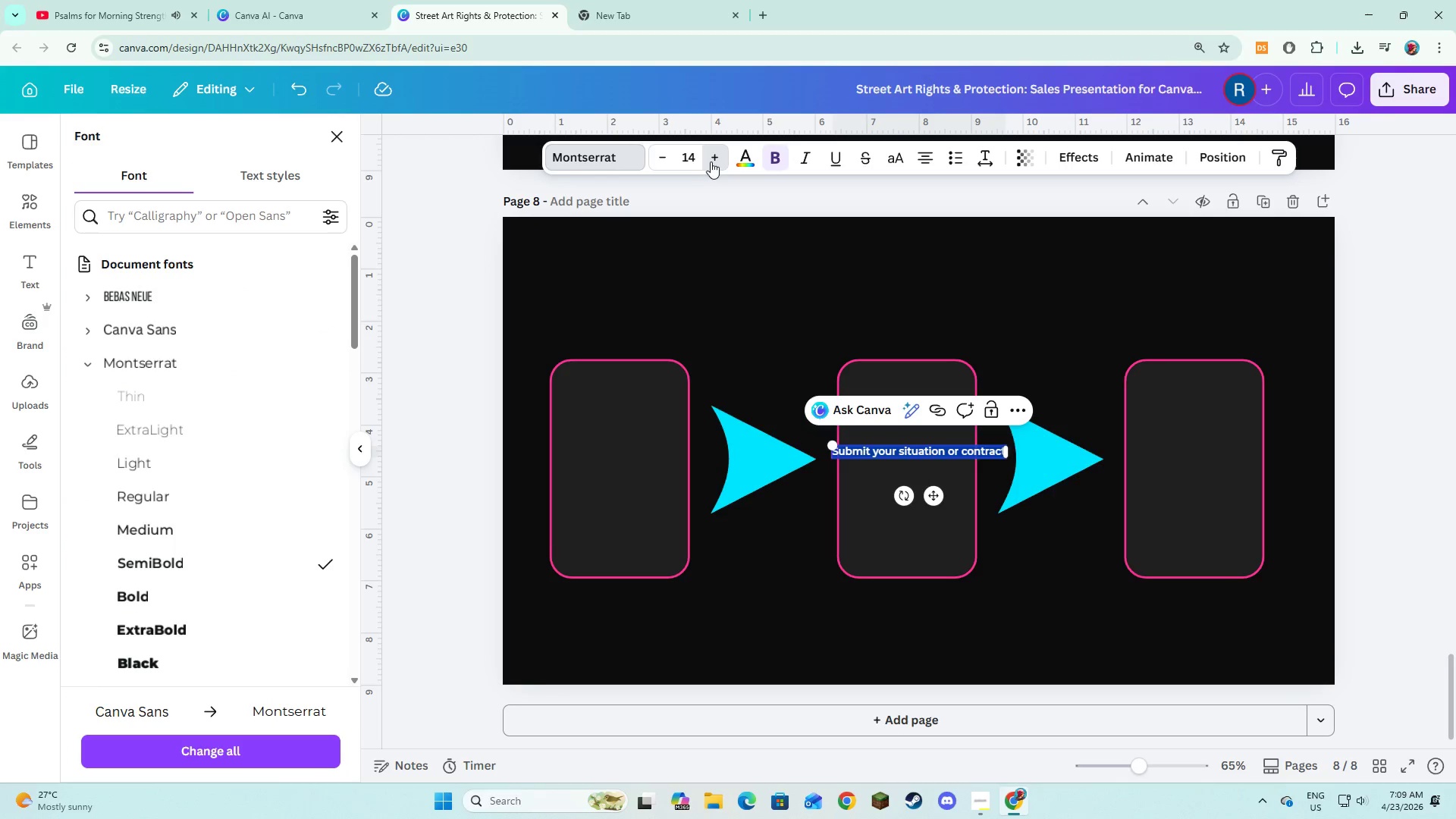 
triple_click([711, 162])
 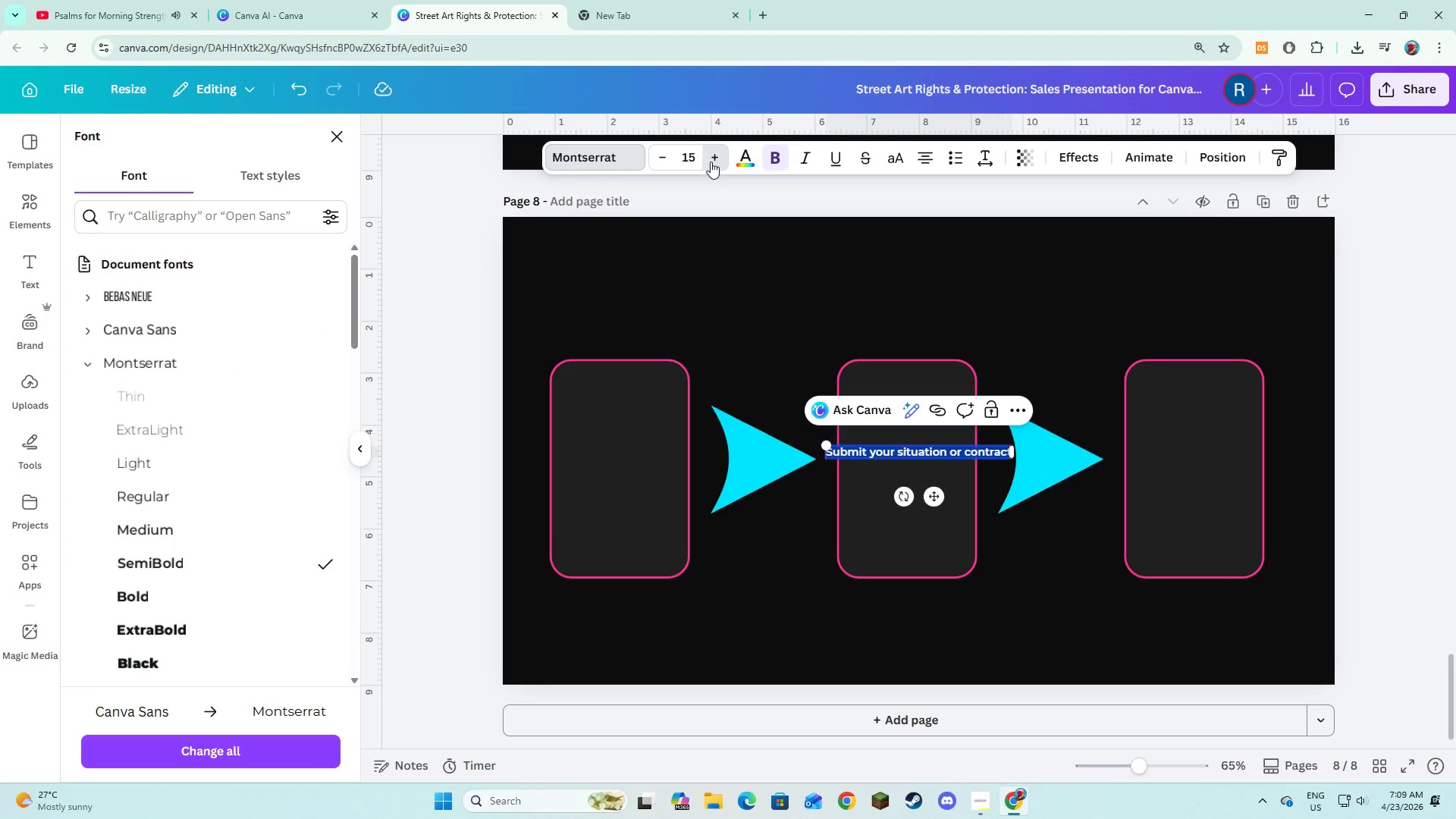 
triple_click([711, 162])
 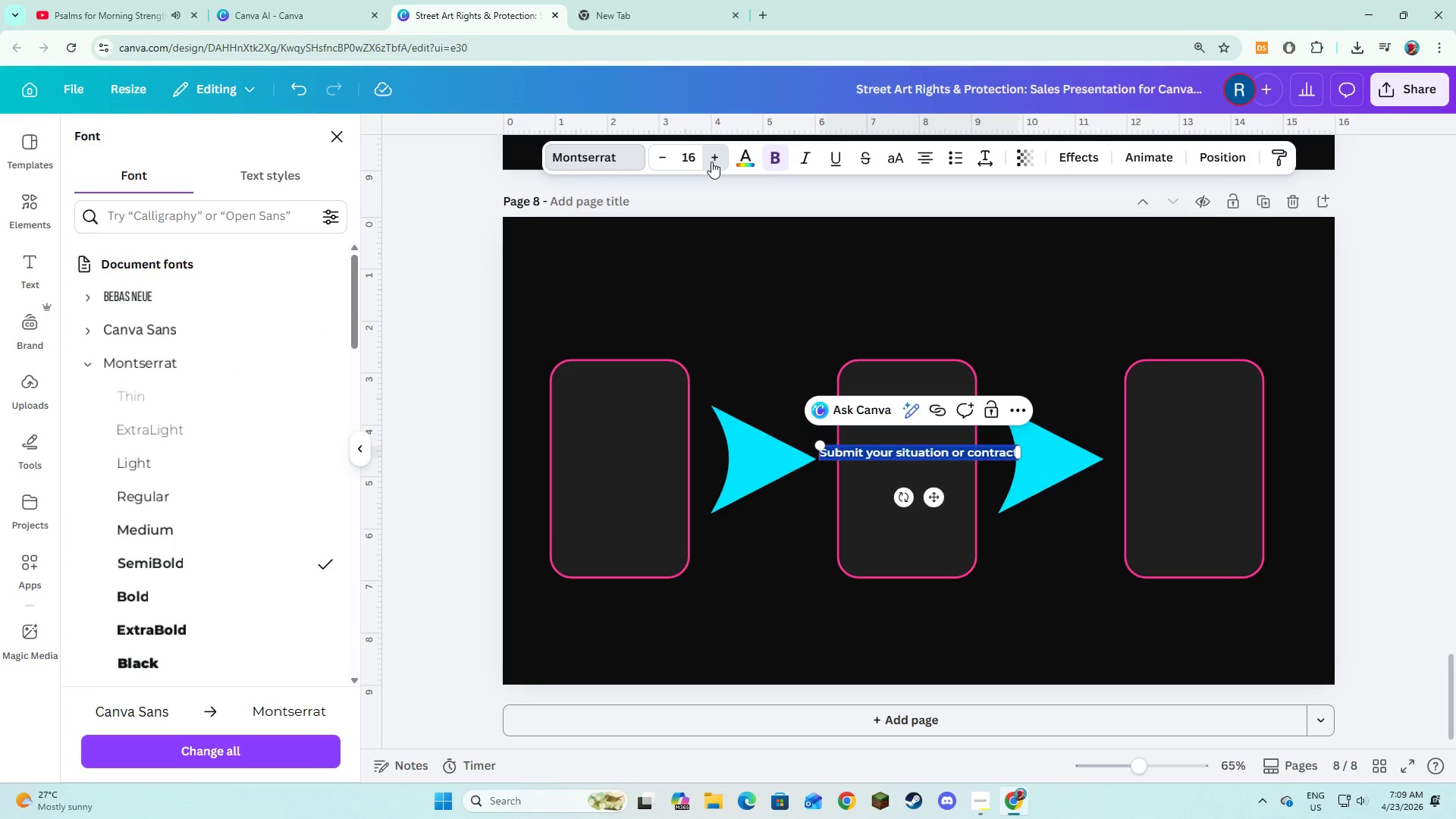 
triple_click([712, 162])
 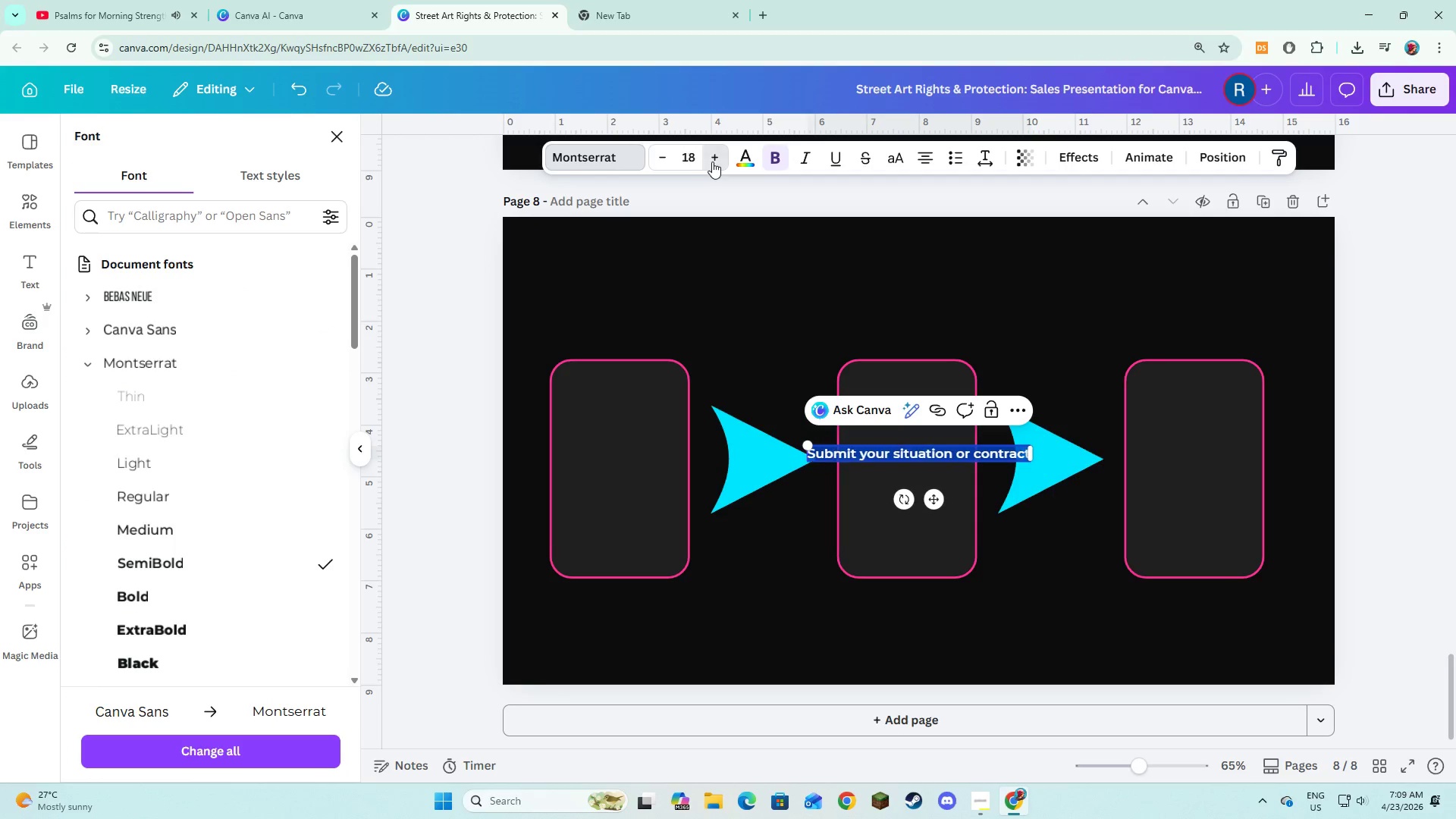 
triple_click([712, 162])
 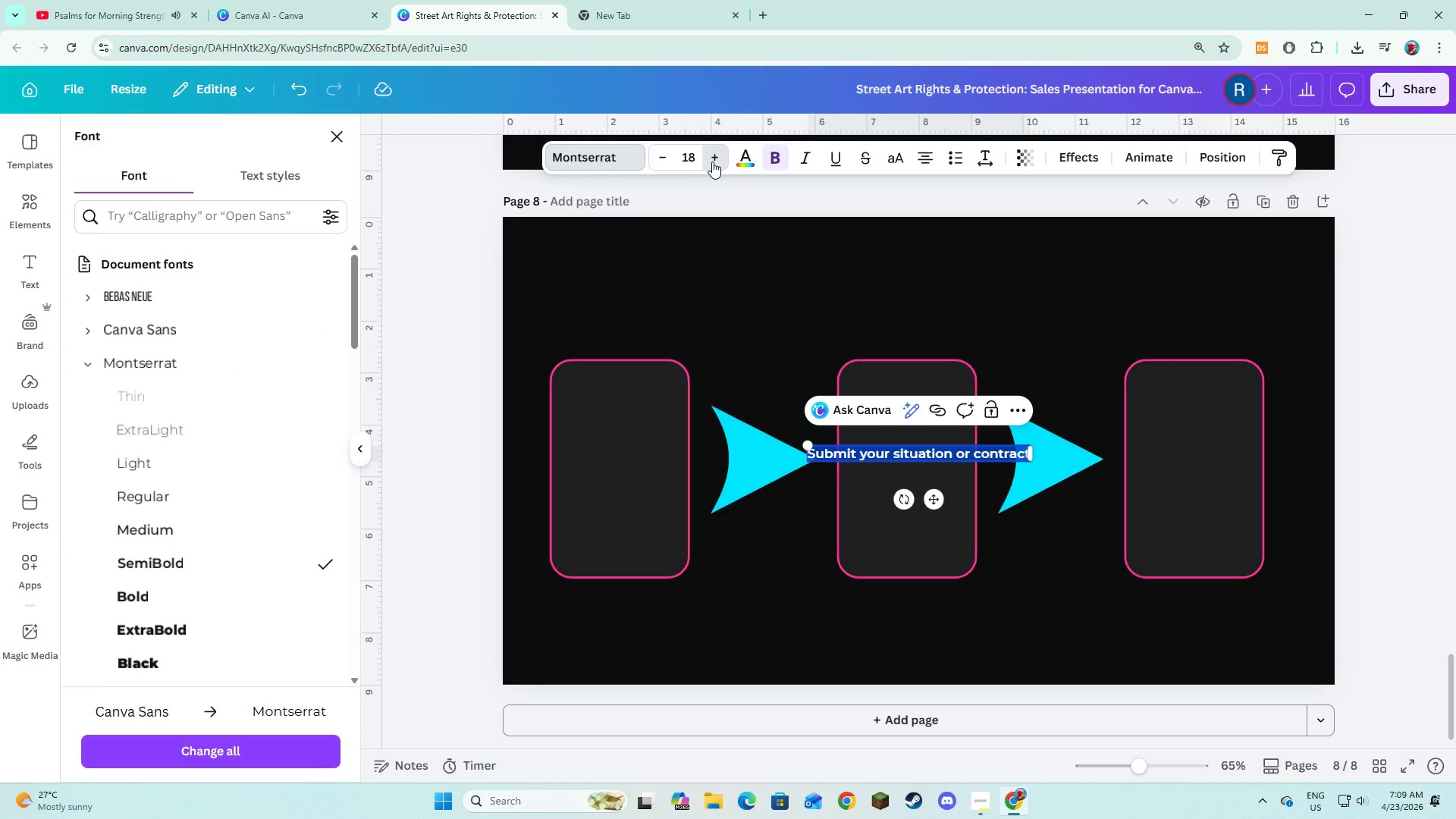 
triple_click([712, 162])
 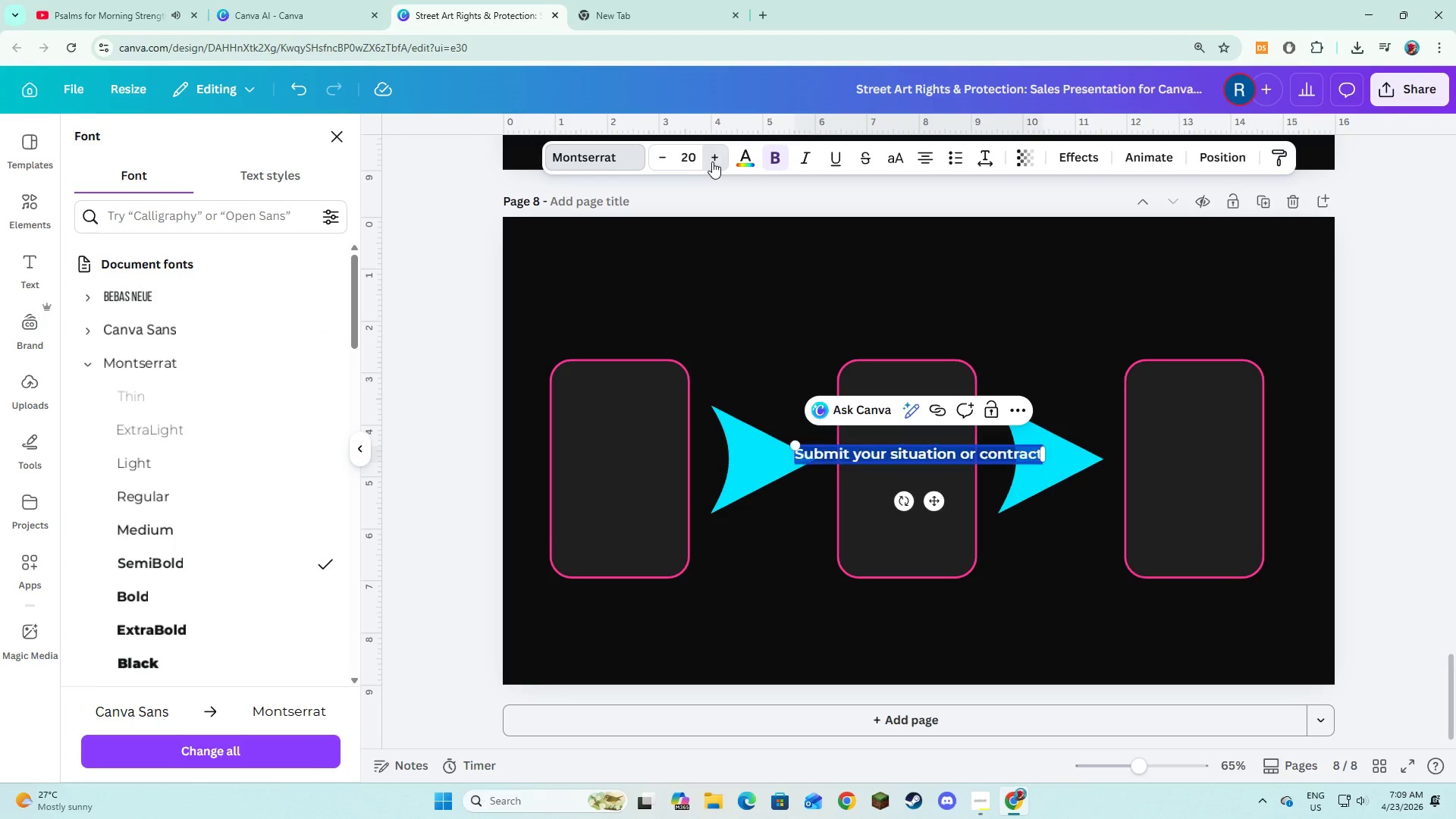 
triple_click([712, 162])
 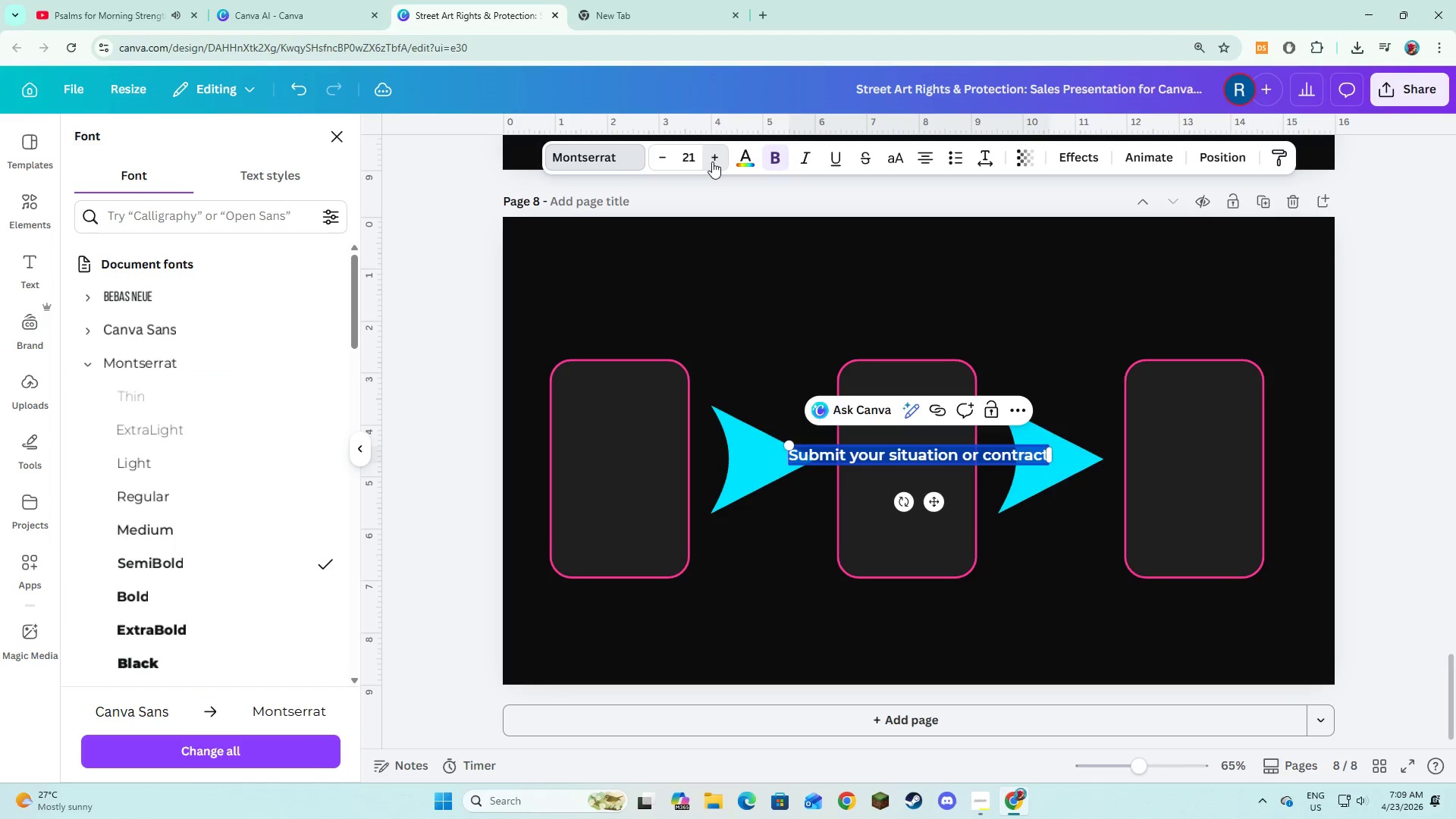 
triple_click([712, 162])
 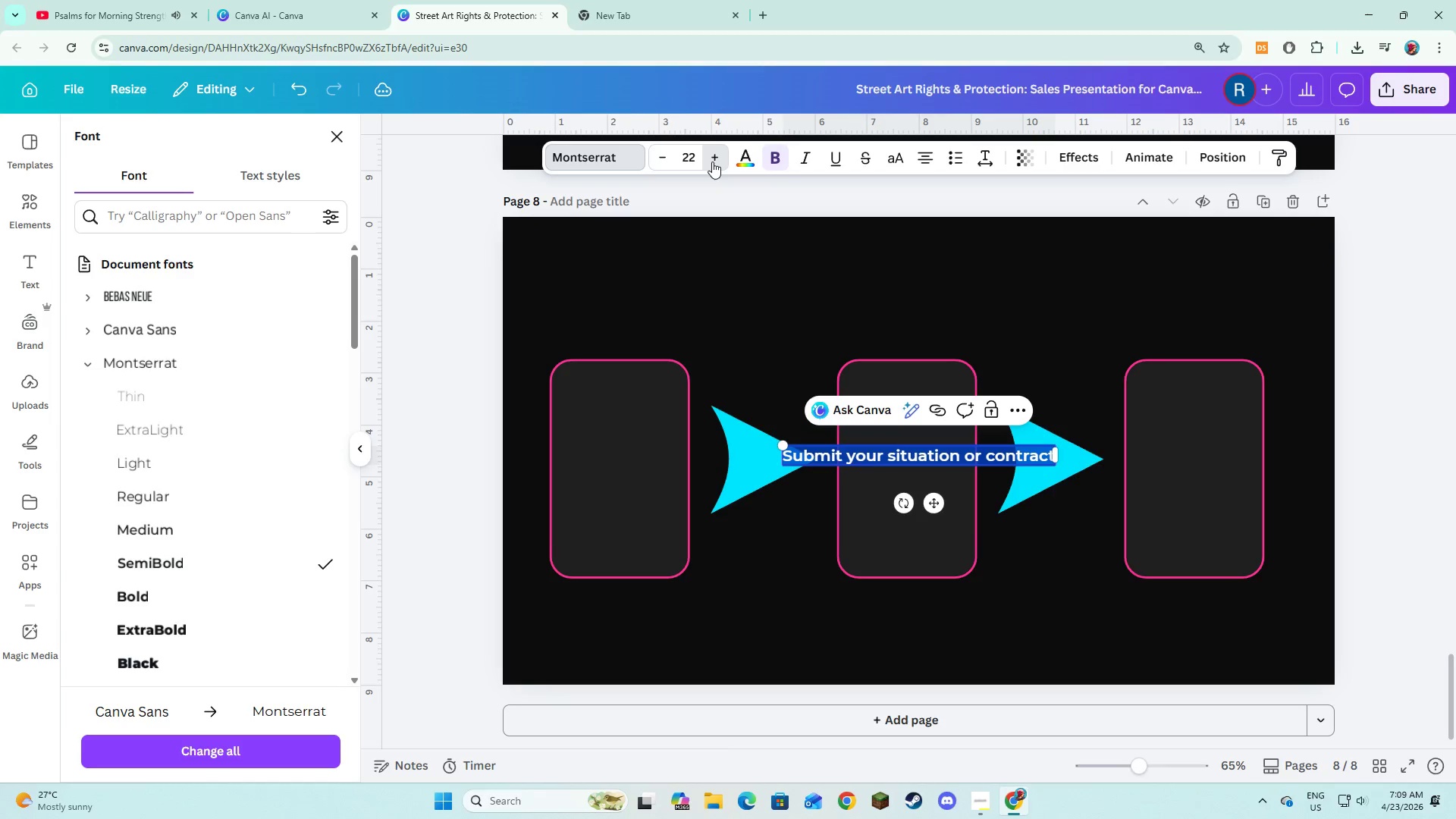 
triple_click([712, 162])
 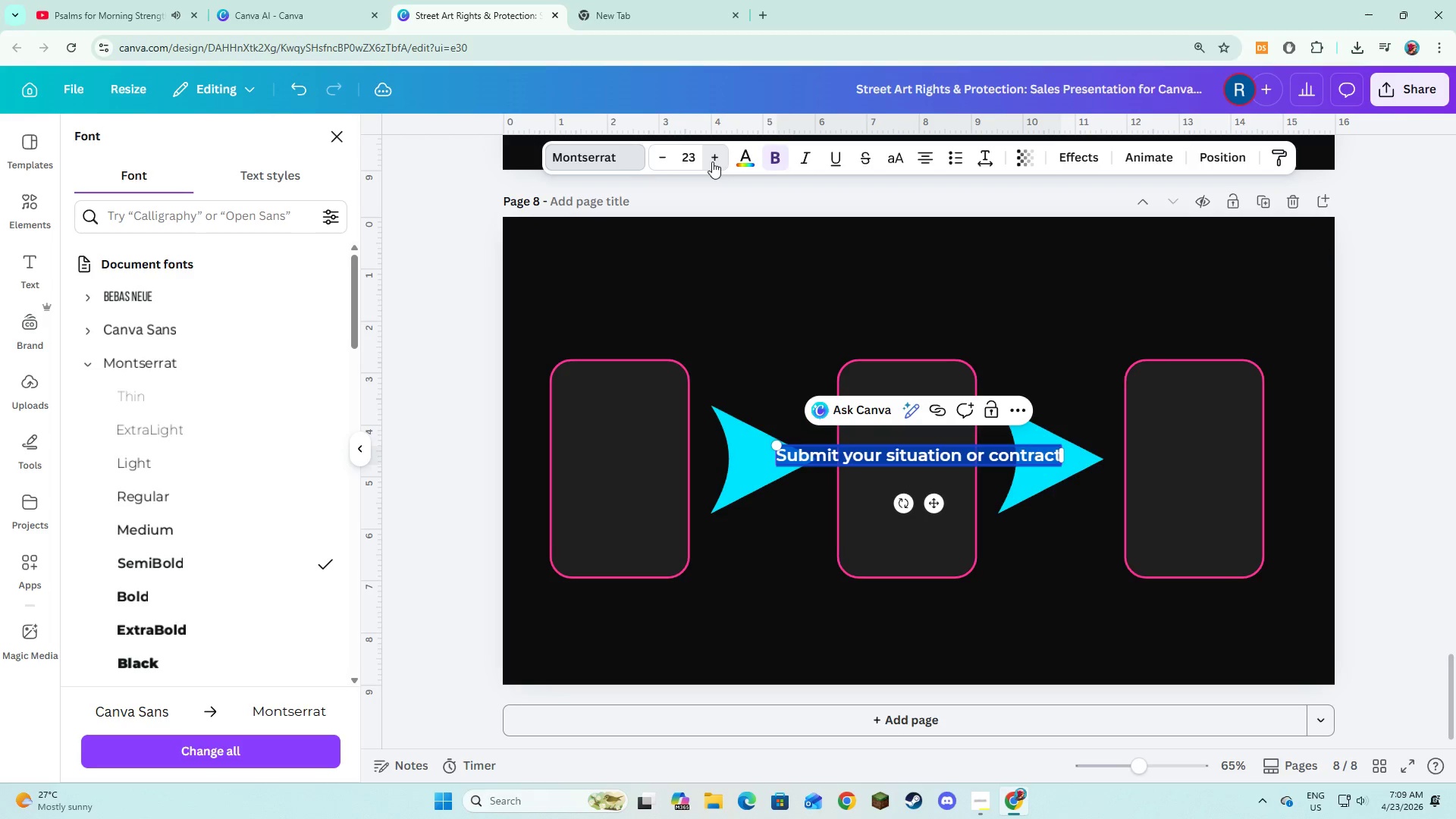 
triple_click([712, 162])
 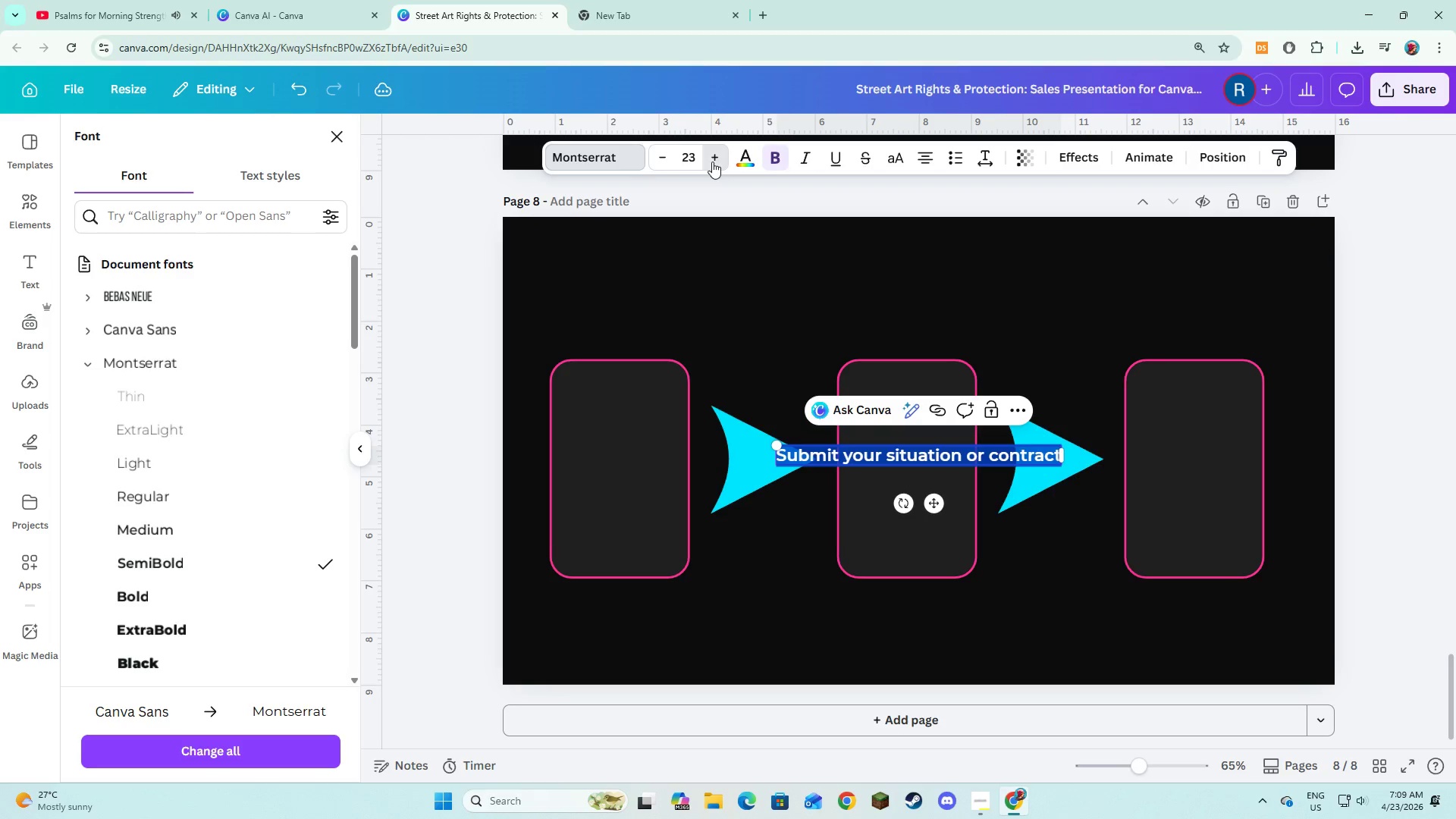 
triple_click([712, 162])
 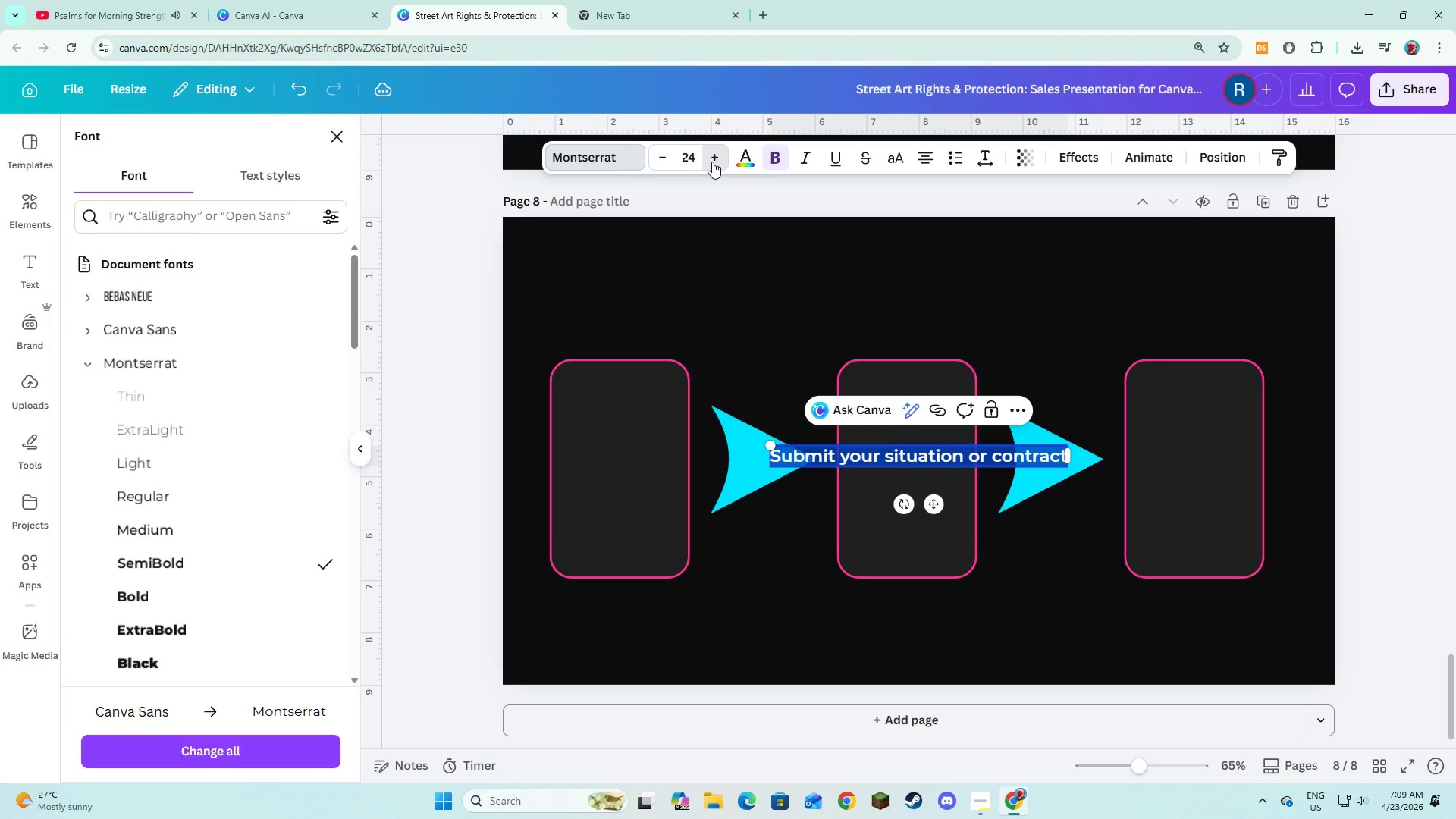 
triple_click([712, 162])
 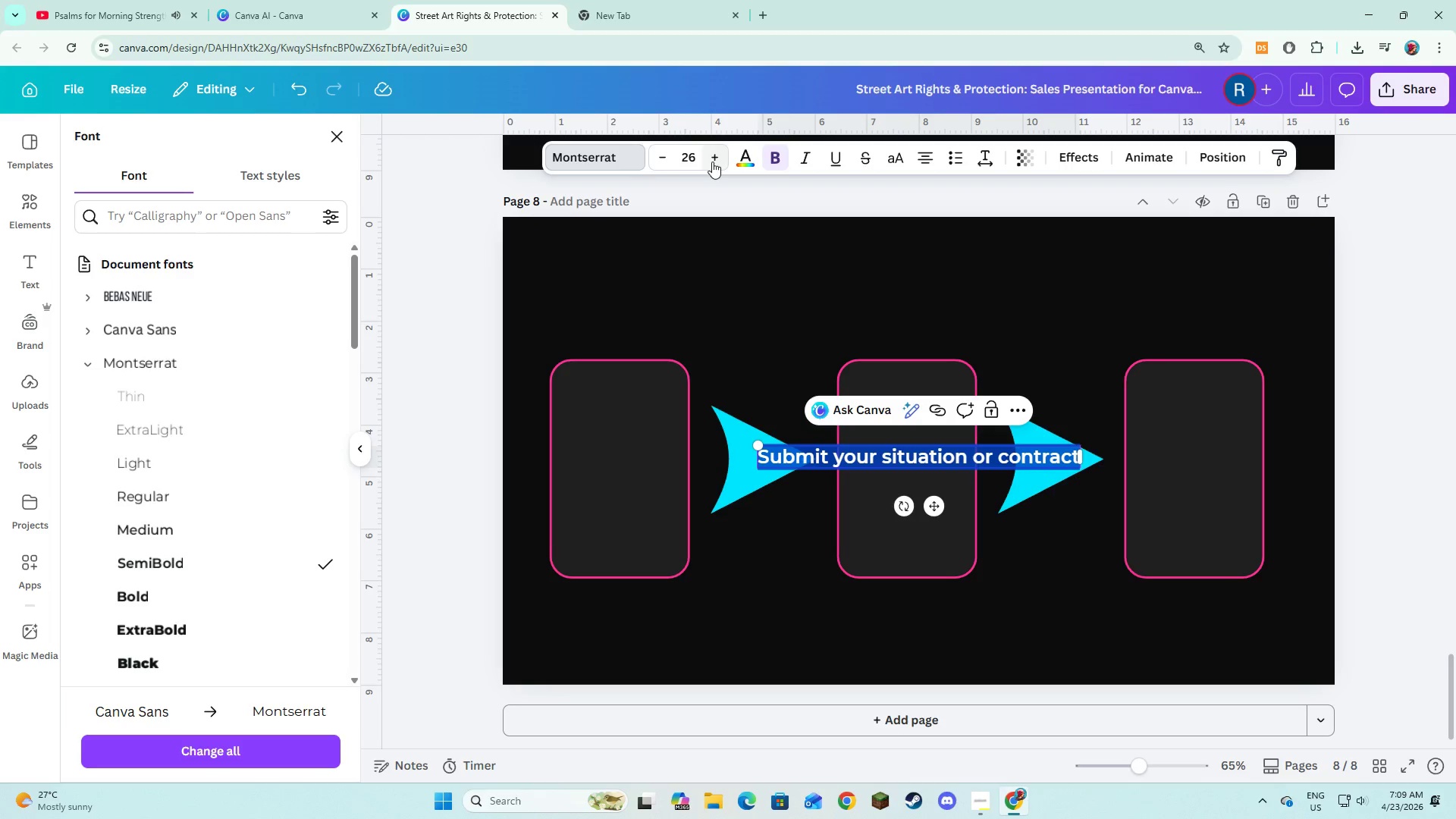 
double_click([712, 162])
 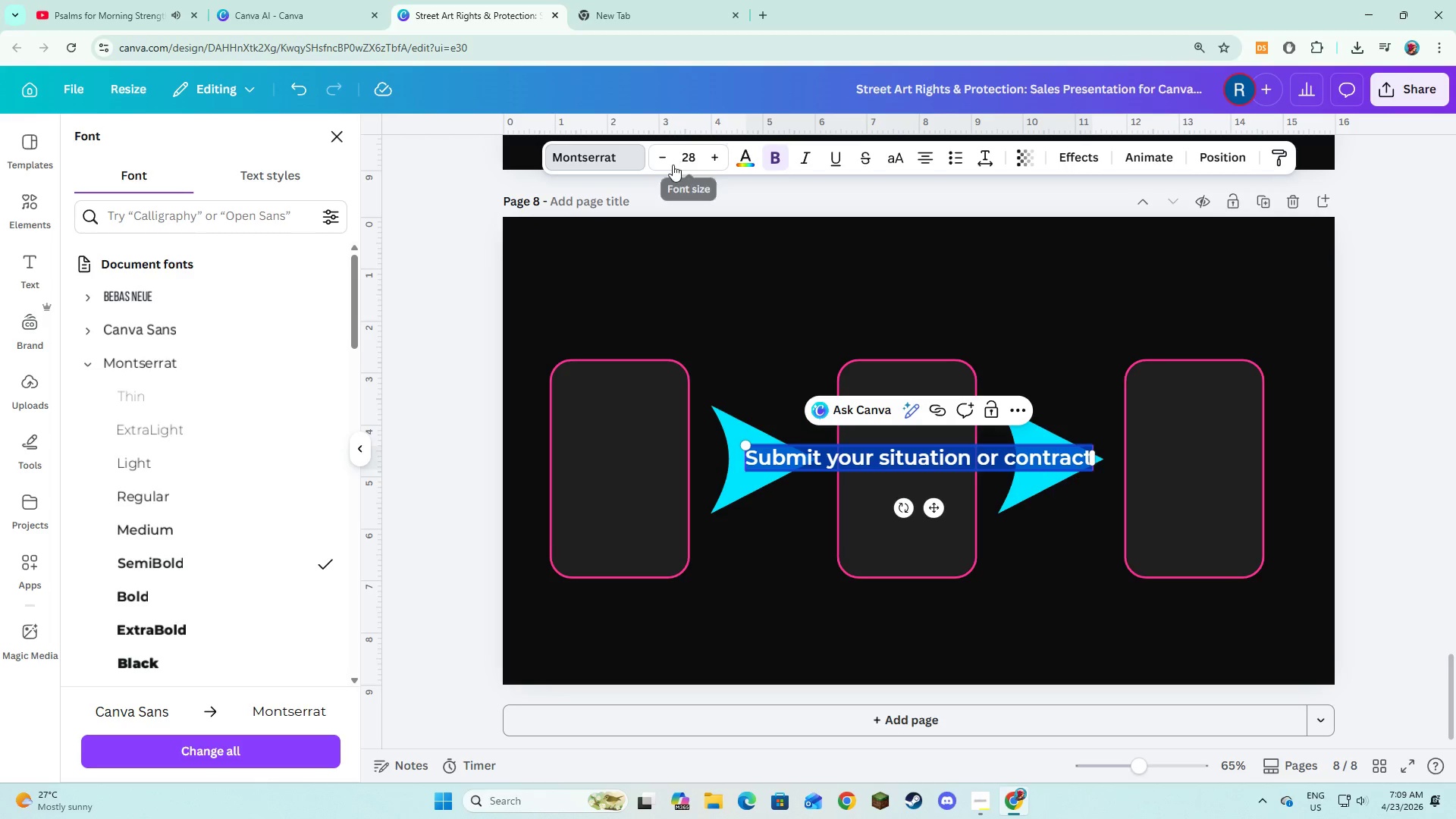 
double_click([669, 162])
 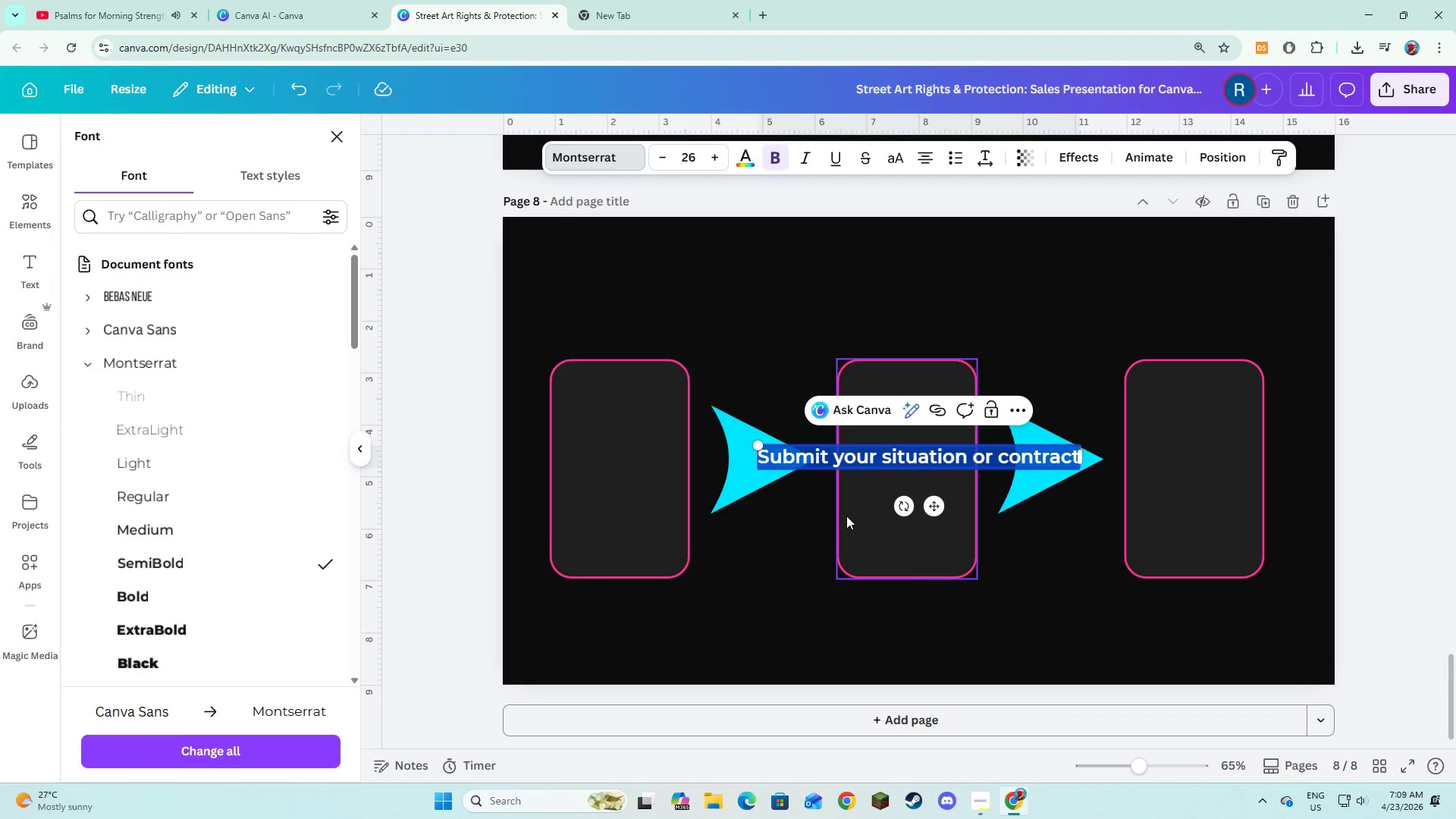 
double_click([848, 450])
 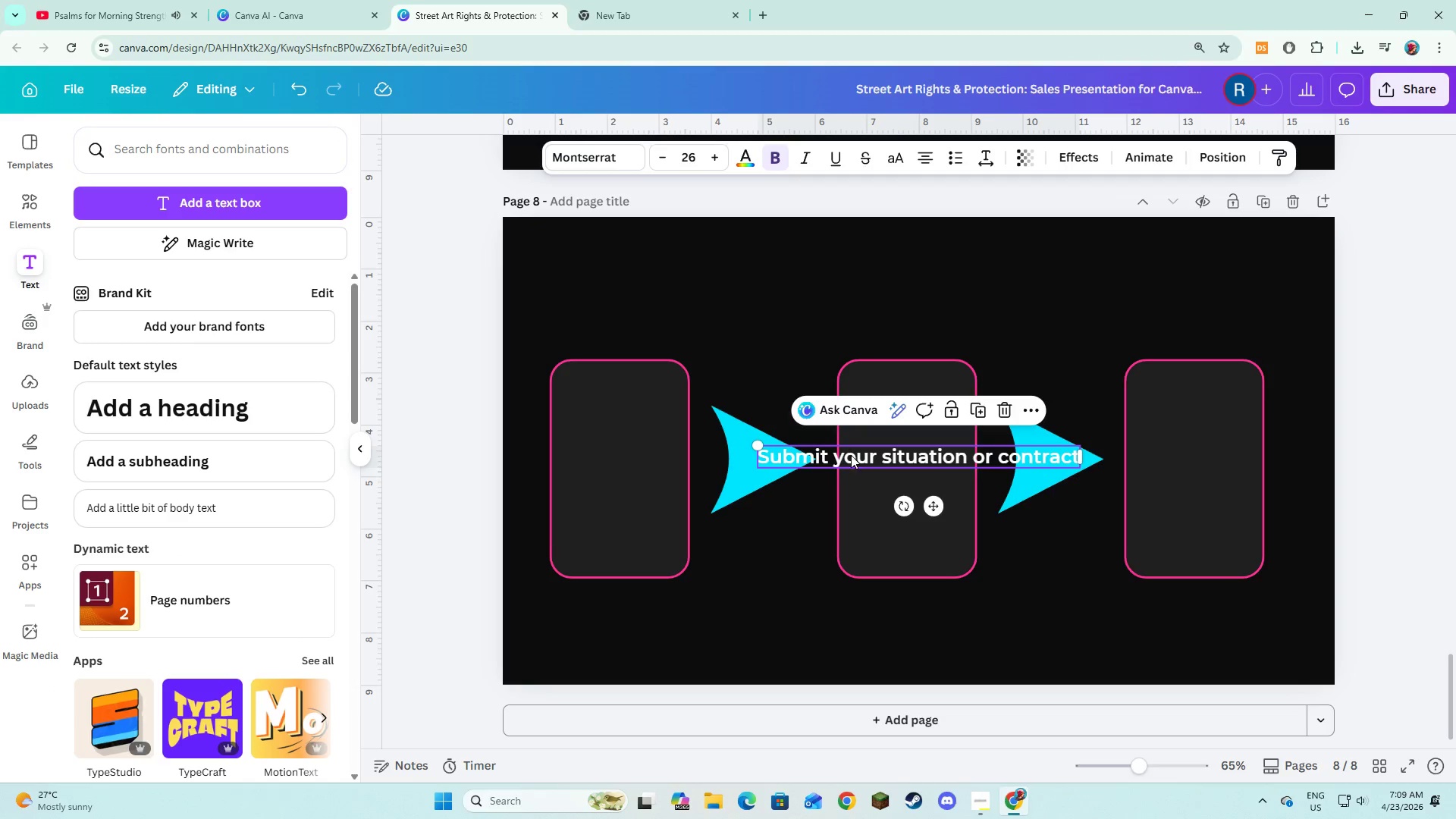 
left_click_drag(start_coordinate=[851, 454], to_coordinate=[659, 421])
 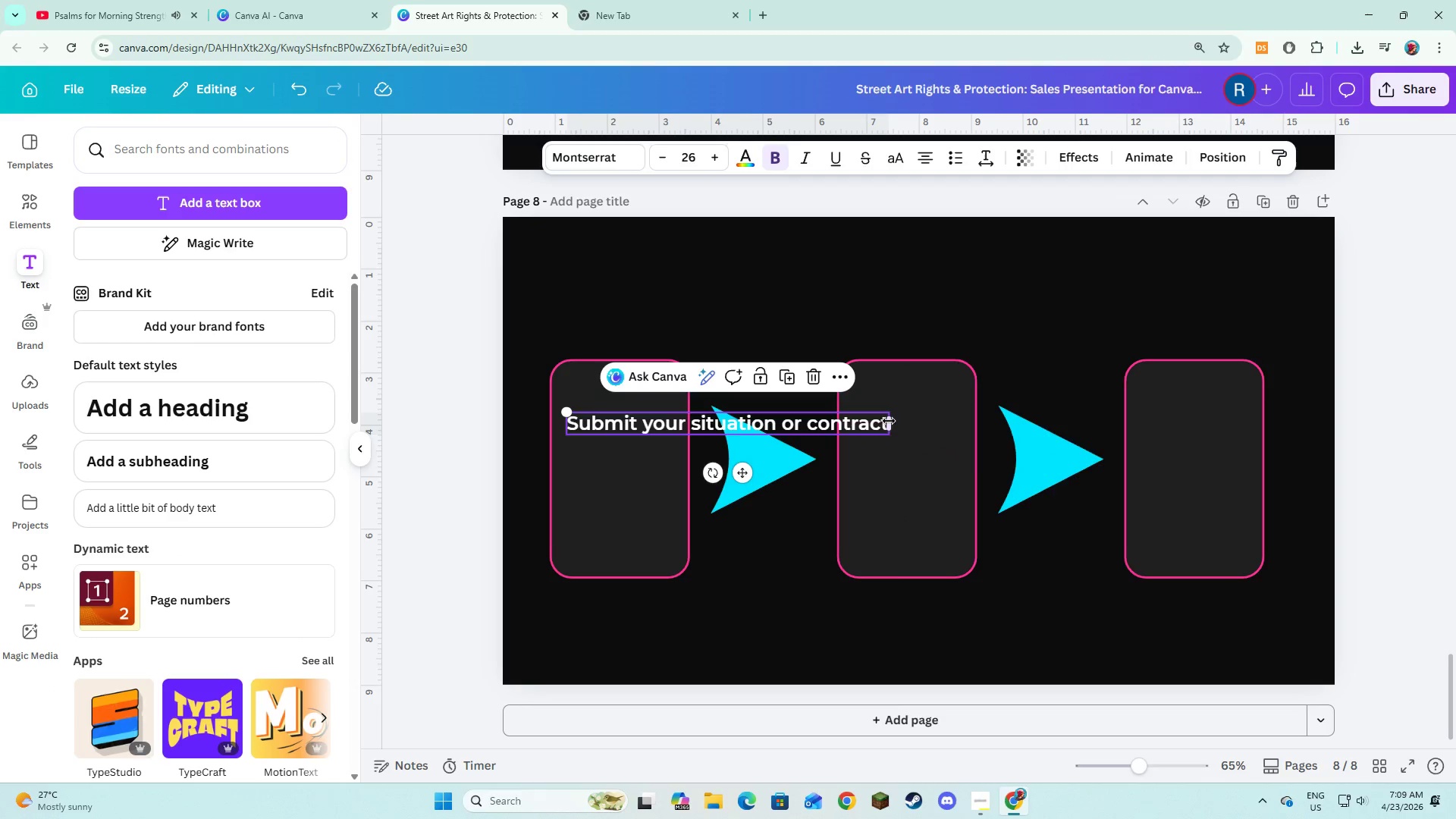 
left_click_drag(start_coordinate=[890, 421], to_coordinate=[676, 448])
 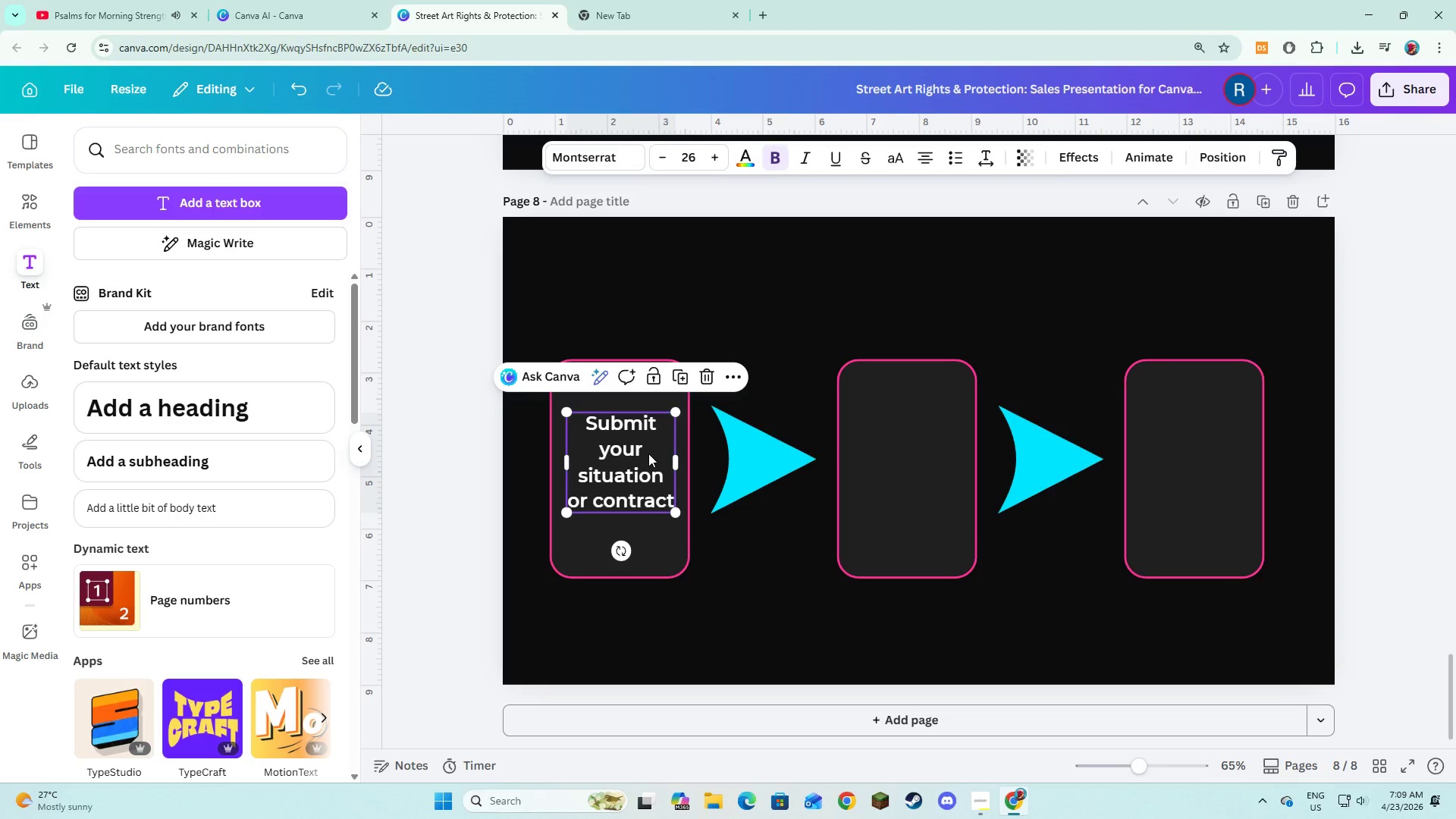 
left_click_drag(start_coordinate=[649, 453], to_coordinate=[645, 460])
 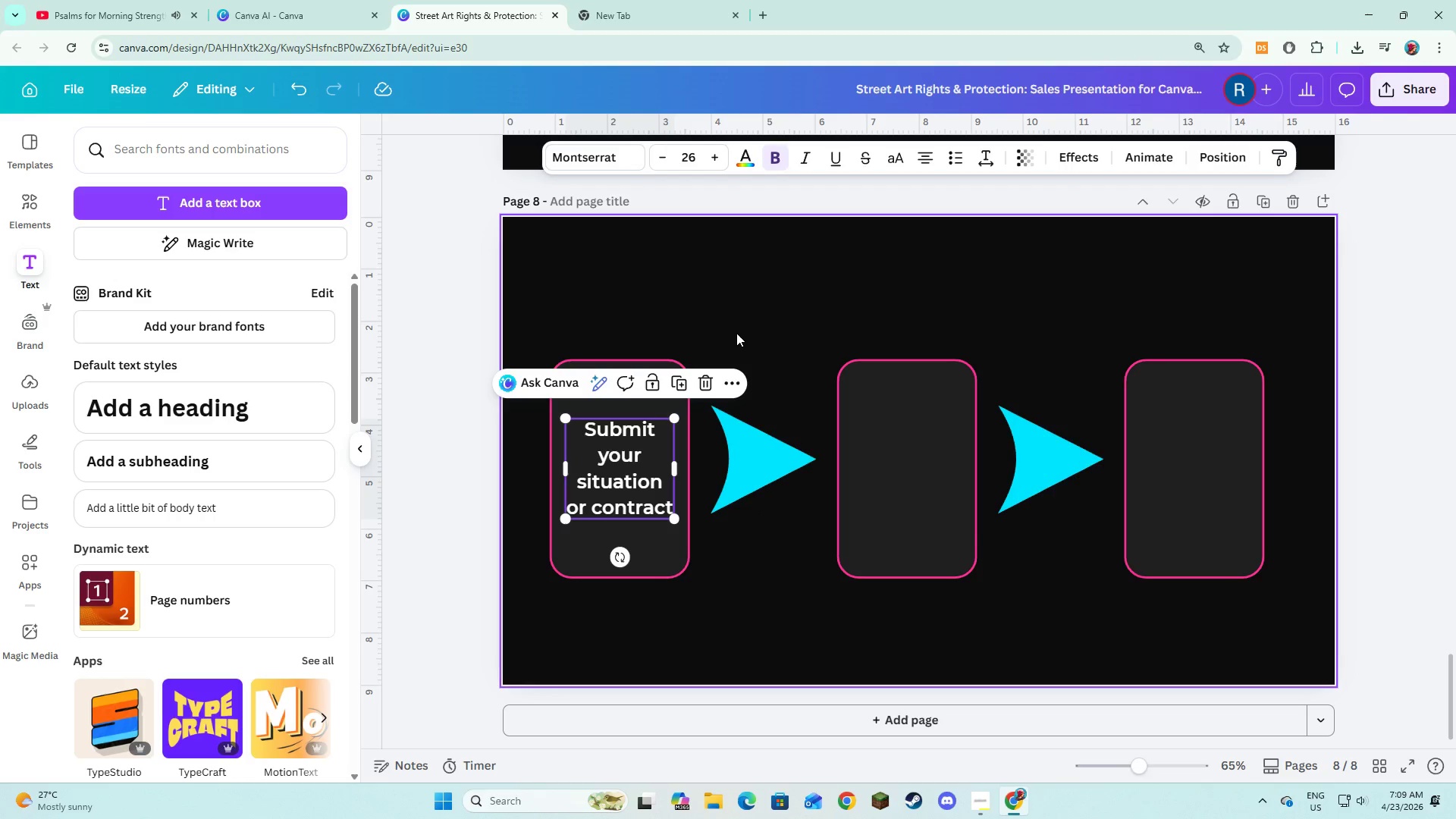 
left_click([736, 333])
 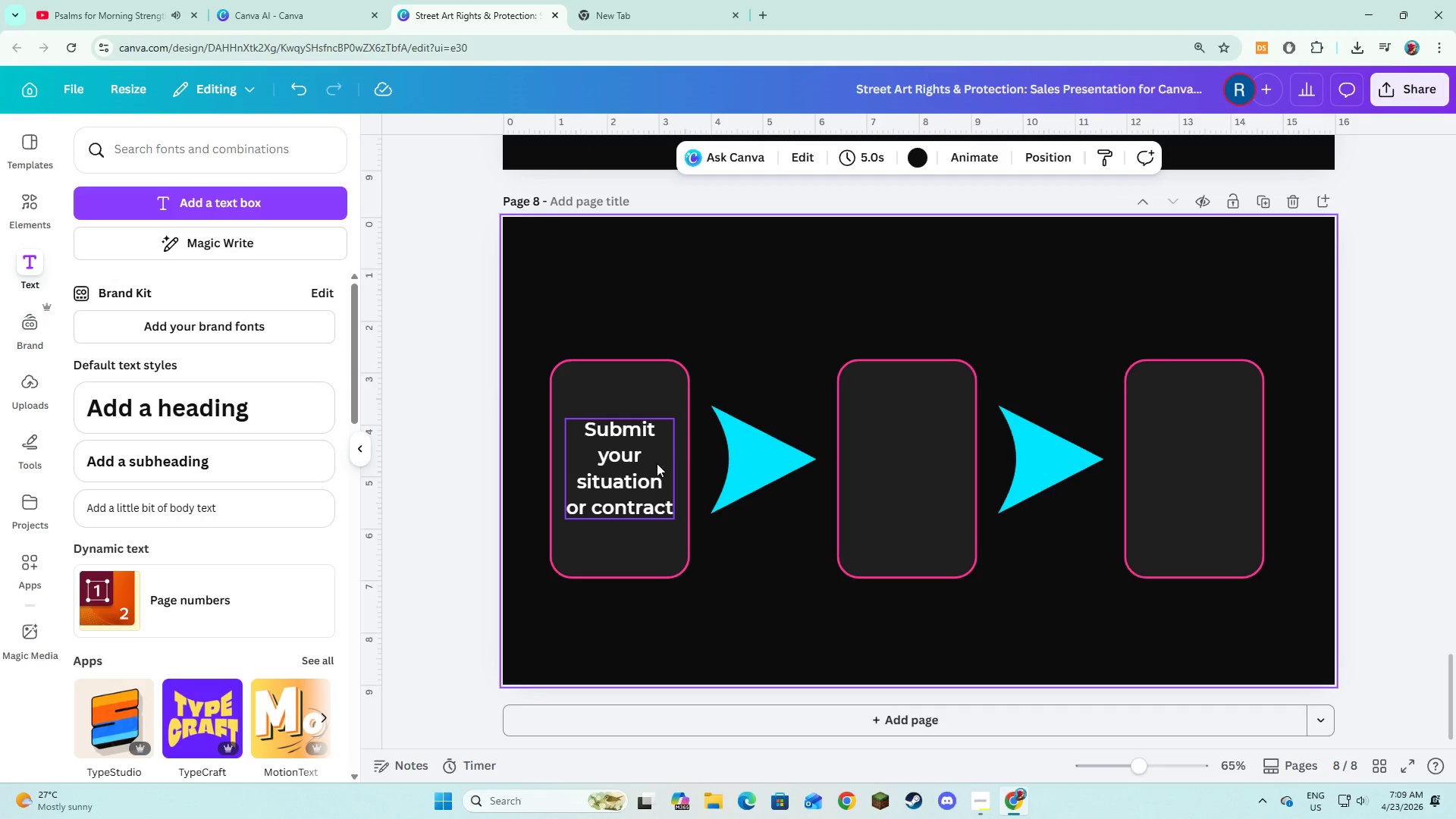 
left_click([655, 466])
 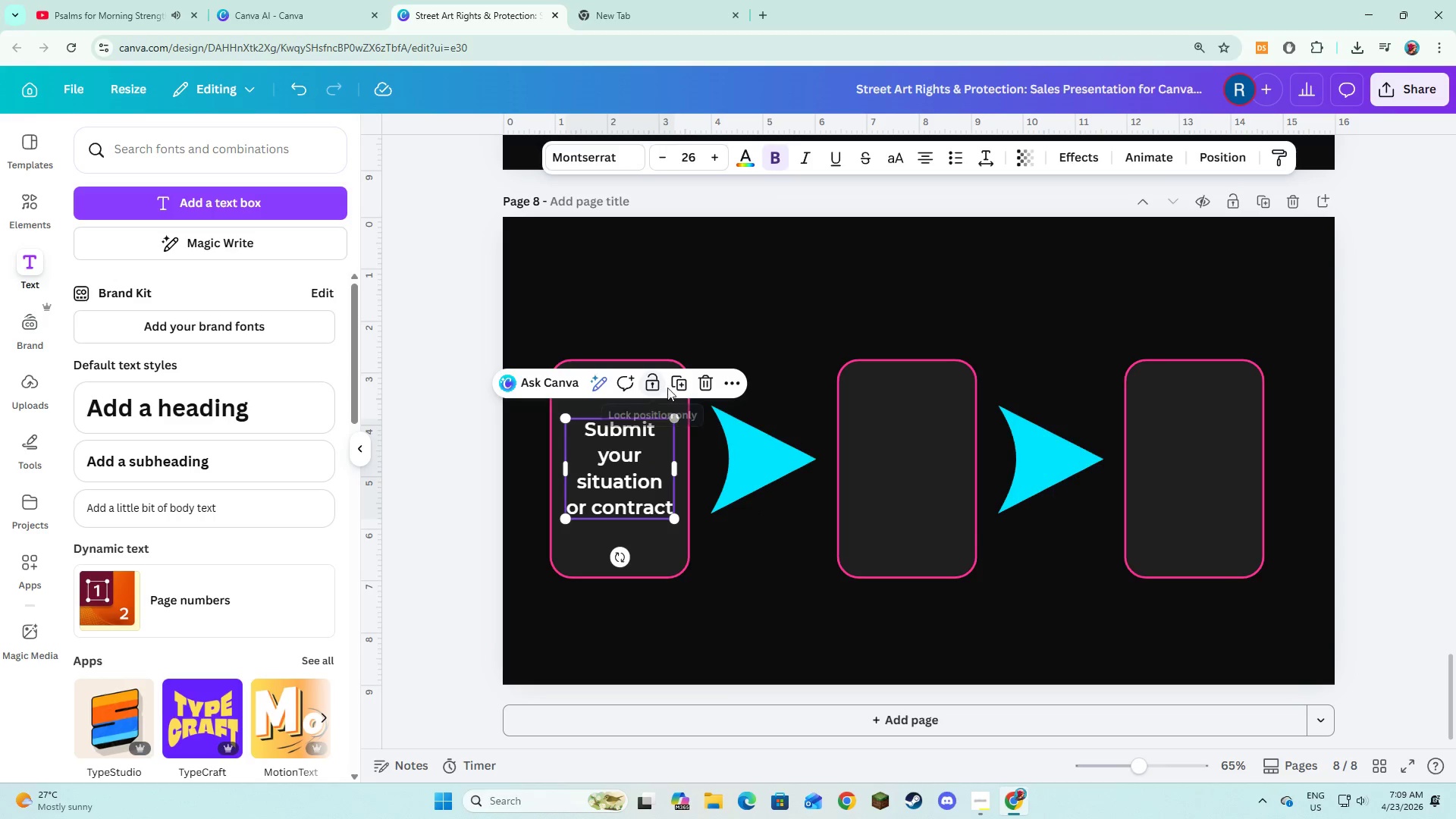 
left_click([676, 389])
 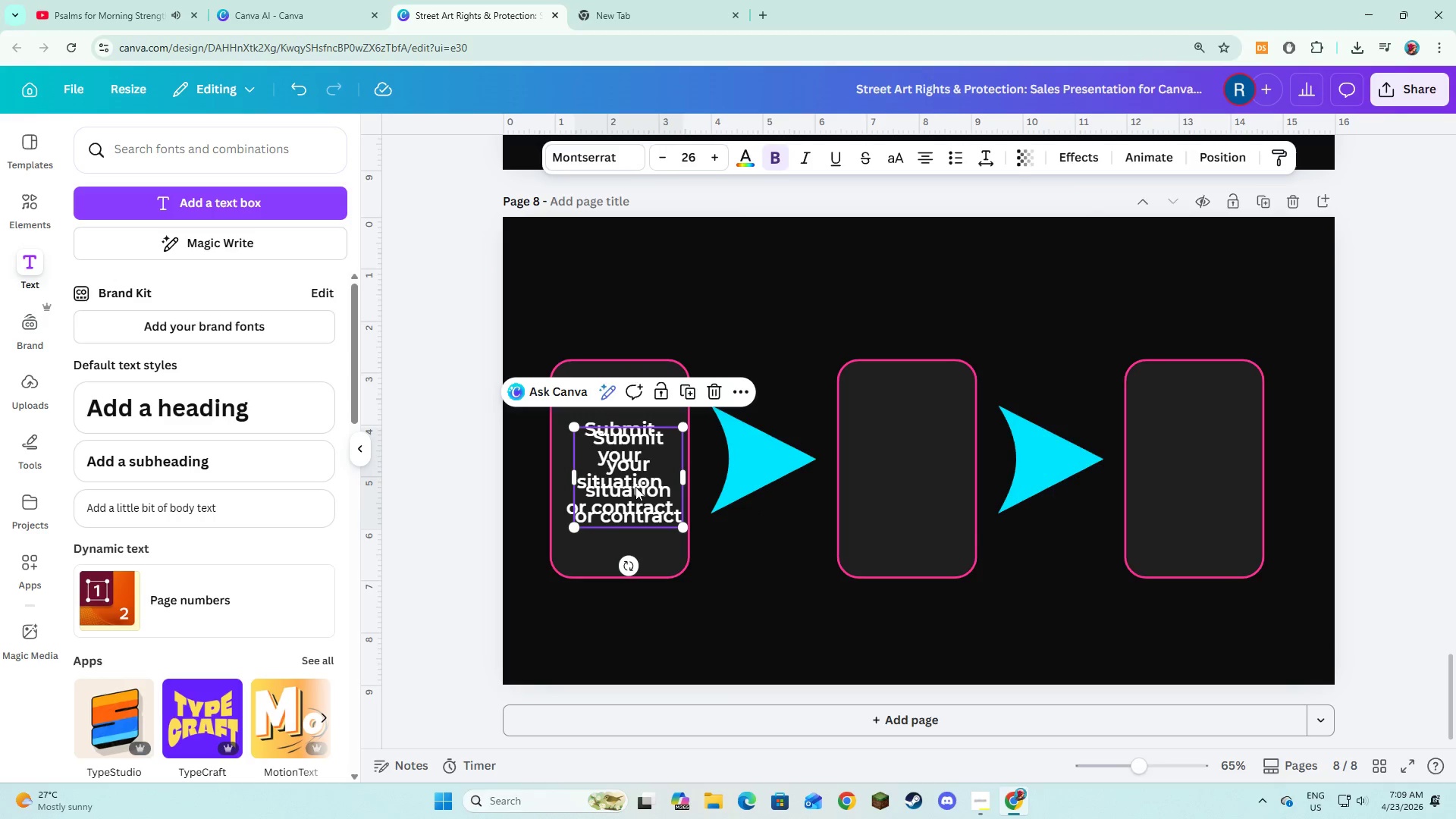 
left_click_drag(start_coordinate=[635, 487], to_coordinate=[914, 476])
 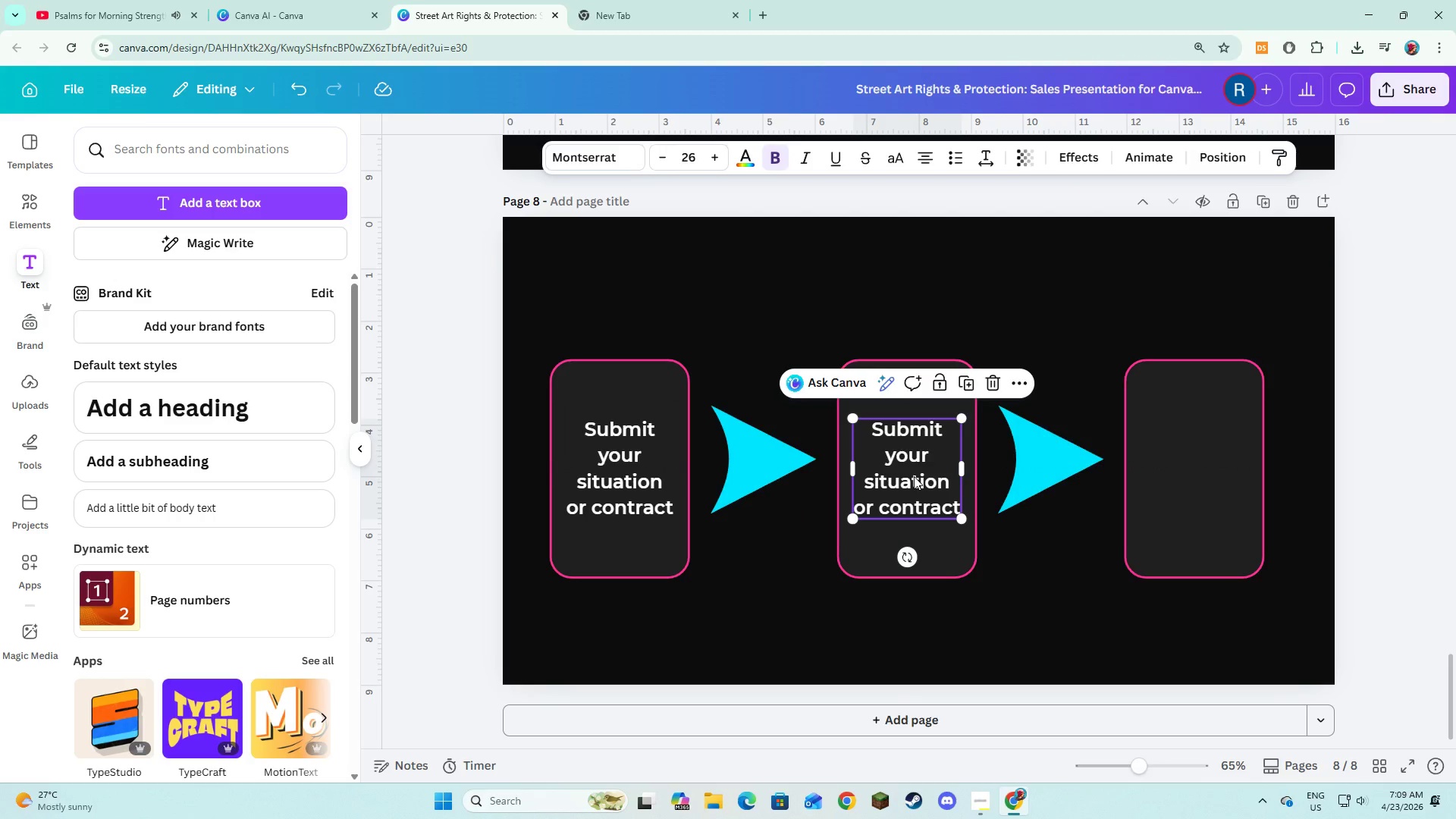 
left_click_drag(start_coordinate=[914, 476], to_coordinate=[912, 492])
 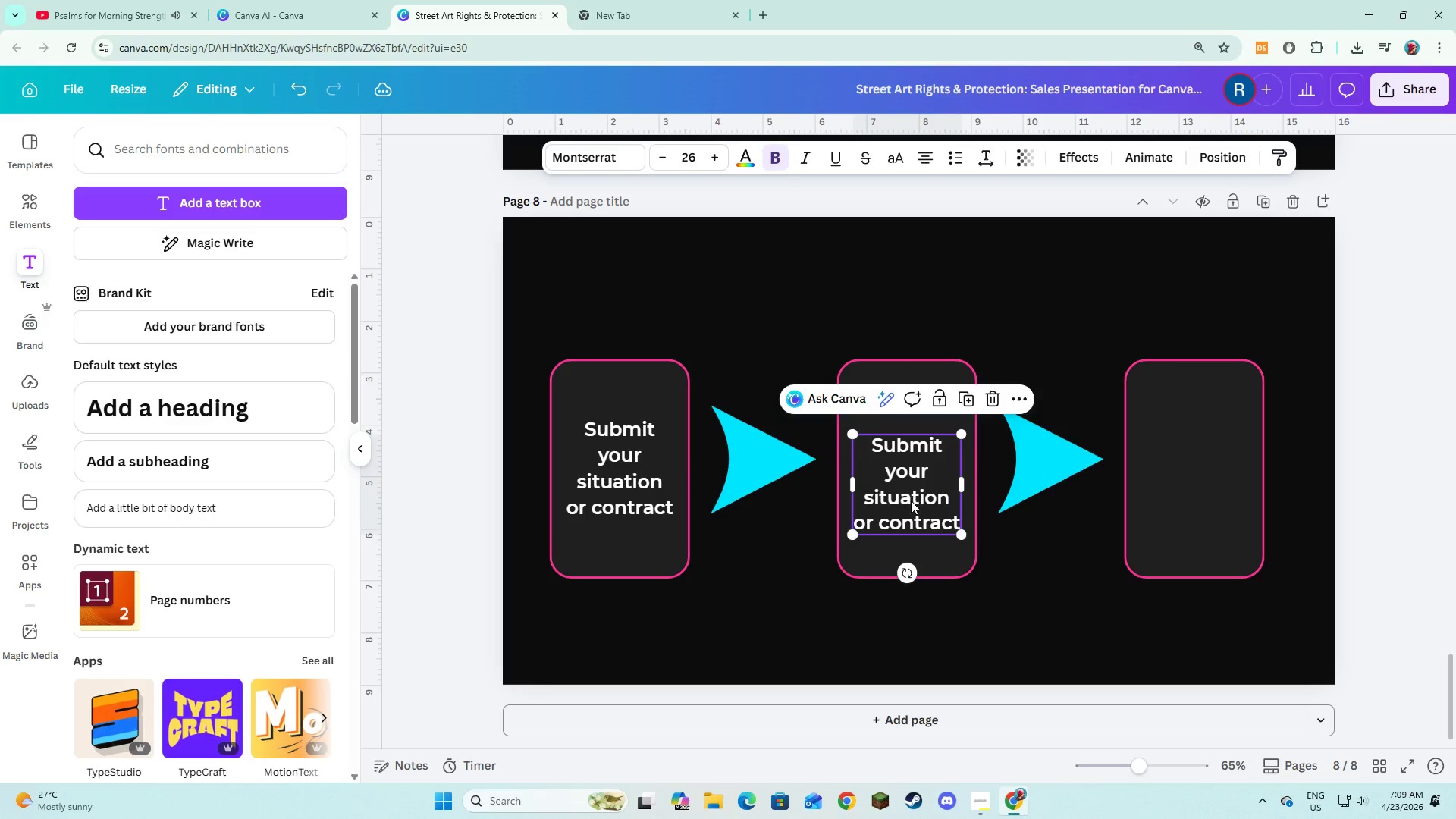 
left_click_drag(start_coordinate=[911, 500], to_coordinate=[915, 487])
 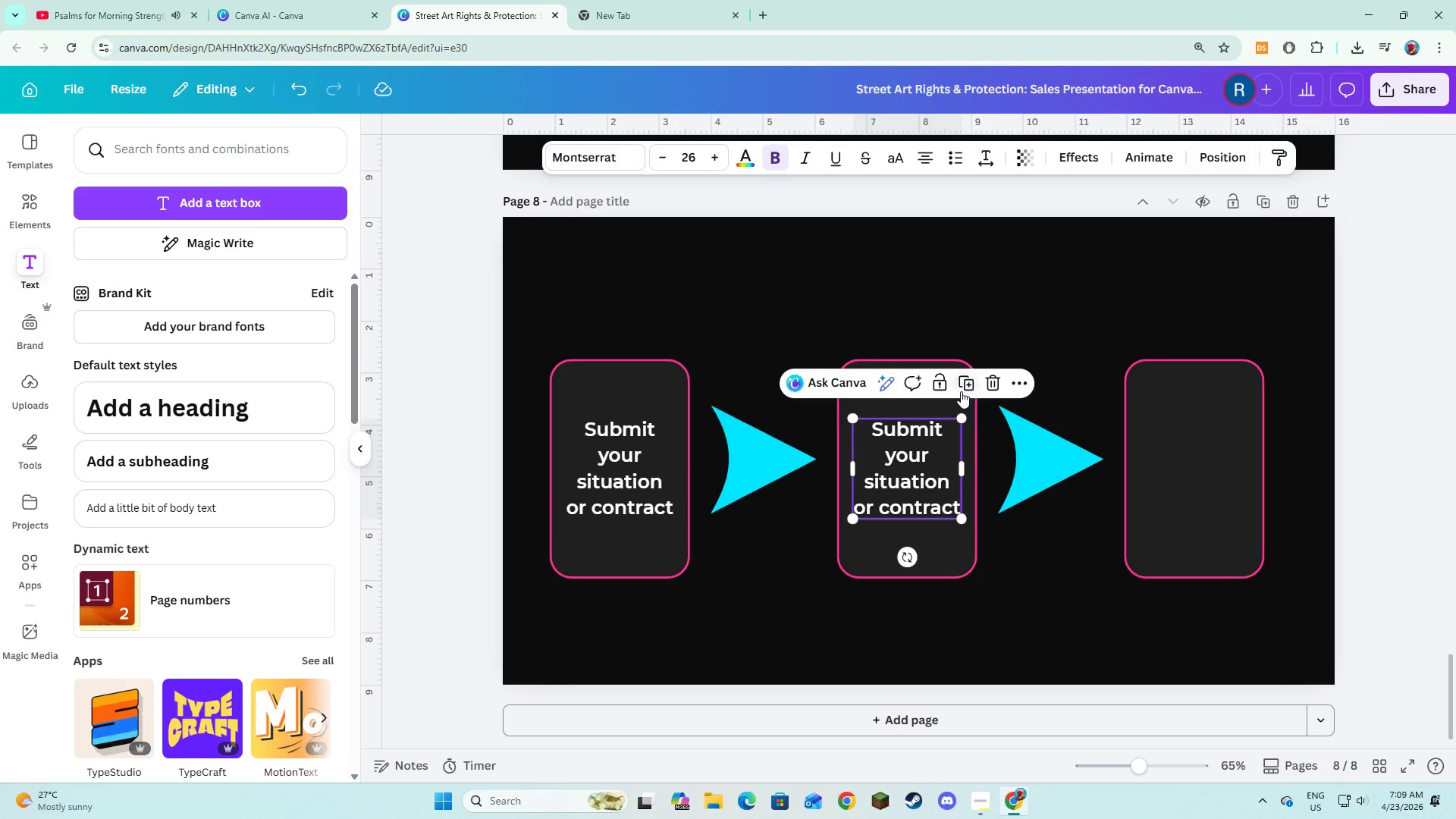 
left_click([962, 389])
 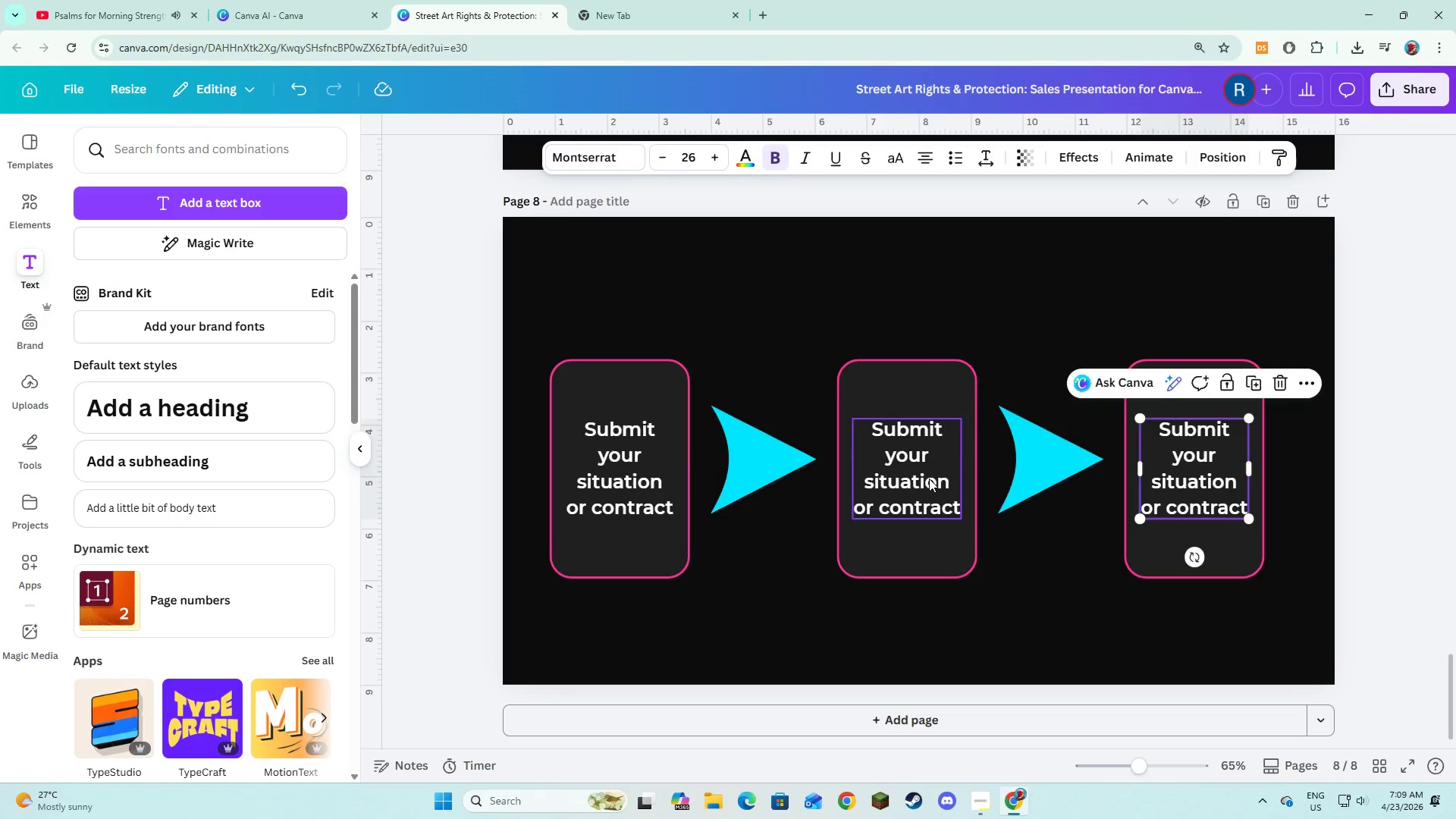 
double_click([929, 479])
 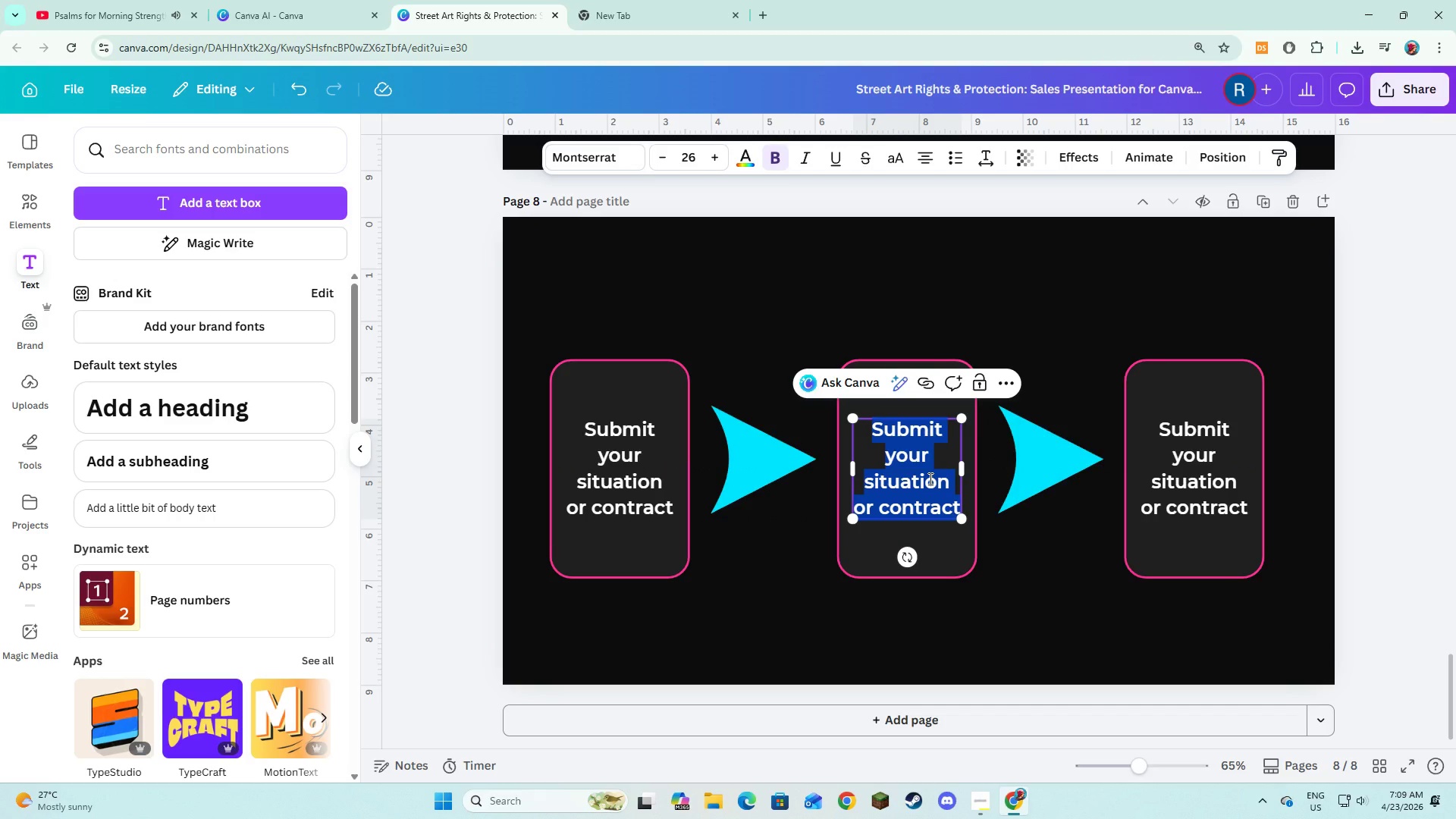 
type(E)
key(Backspace)
type(We review, advise, or act immediately)
 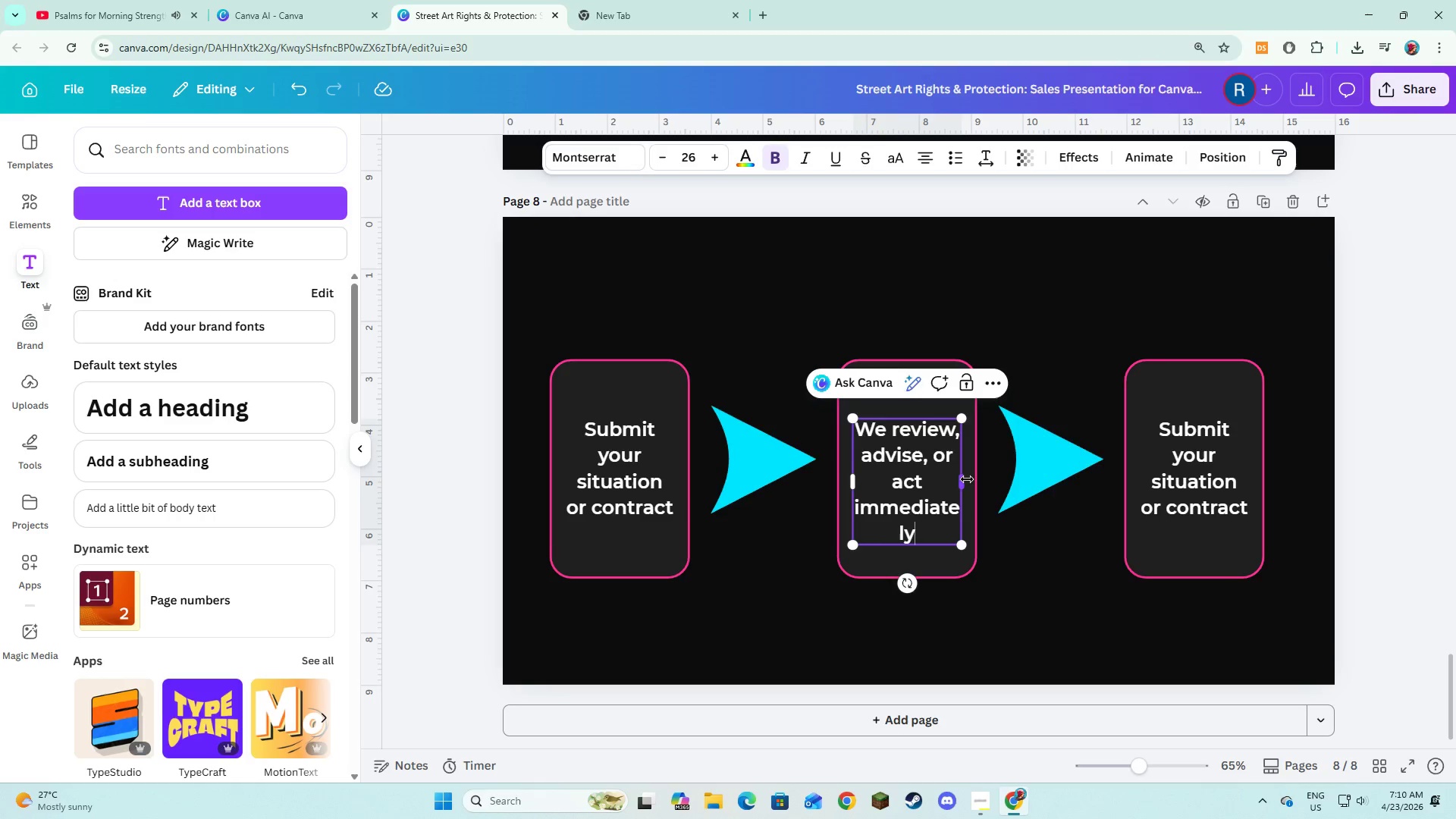 
left_click_drag(start_coordinate=[965, 479], to_coordinate=[971, 480])
 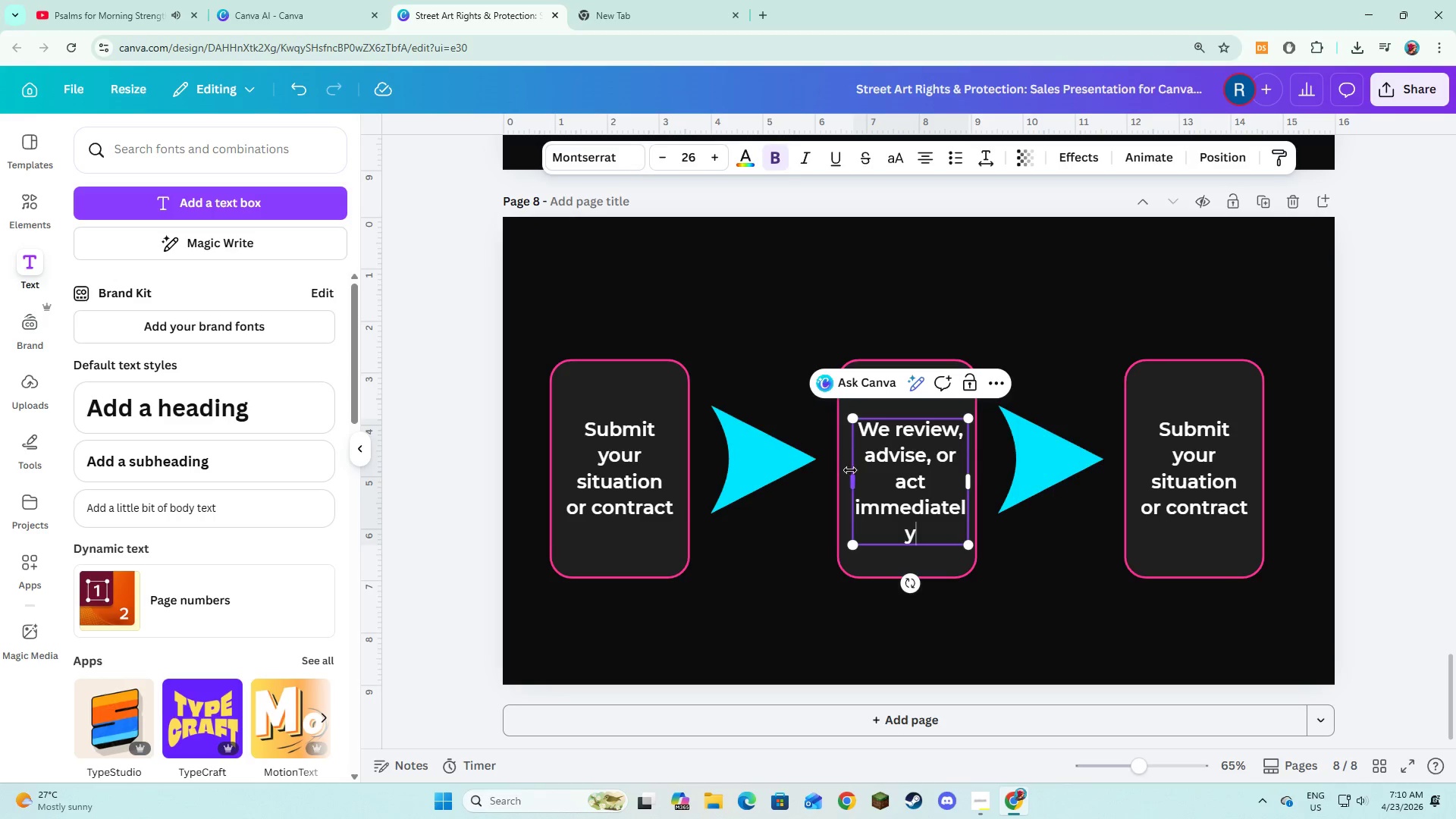 
left_click([853, 479])
 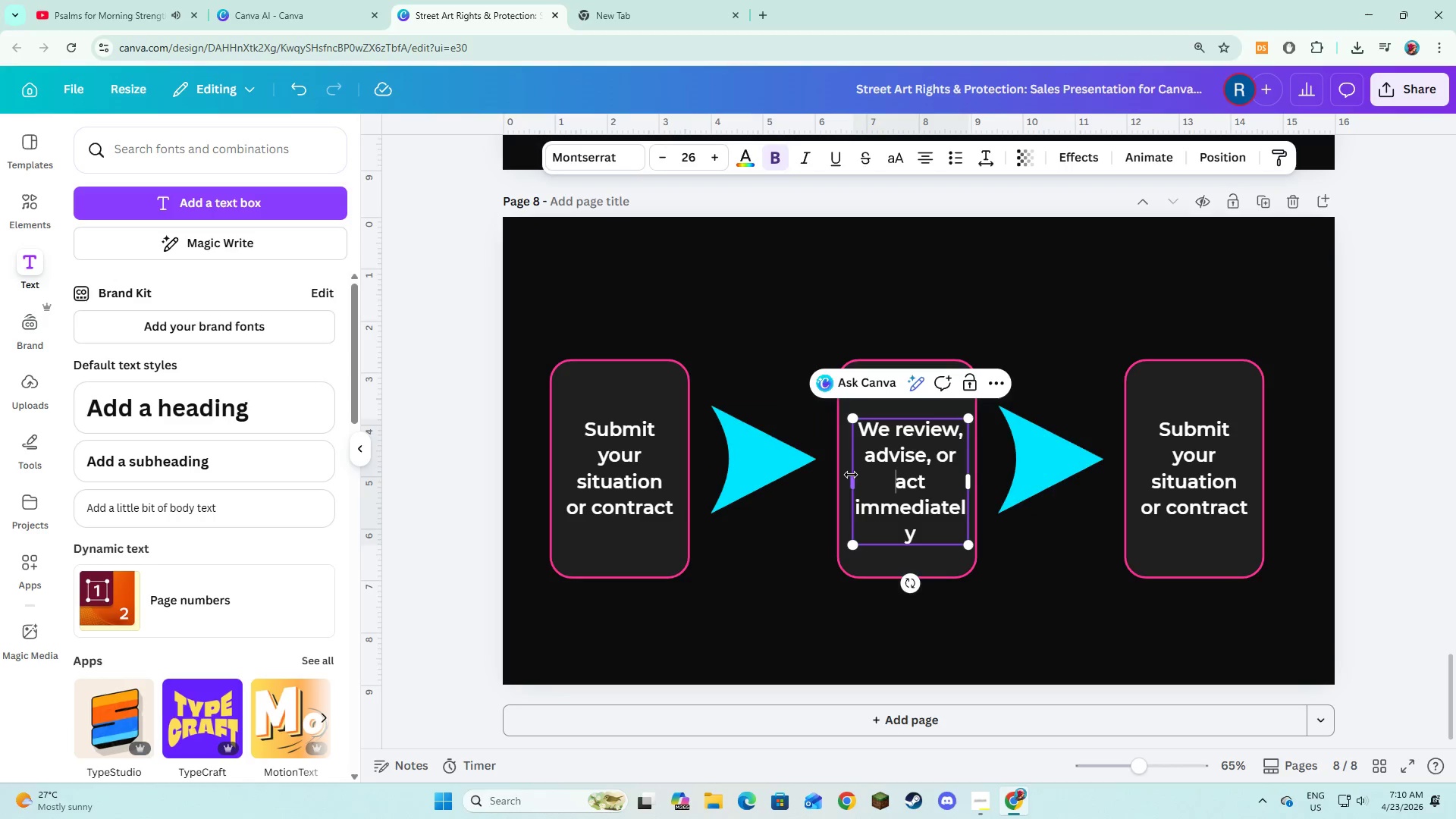 
left_click_drag(start_coordinate=[850, 475], to_coordinate=[842, 472])
 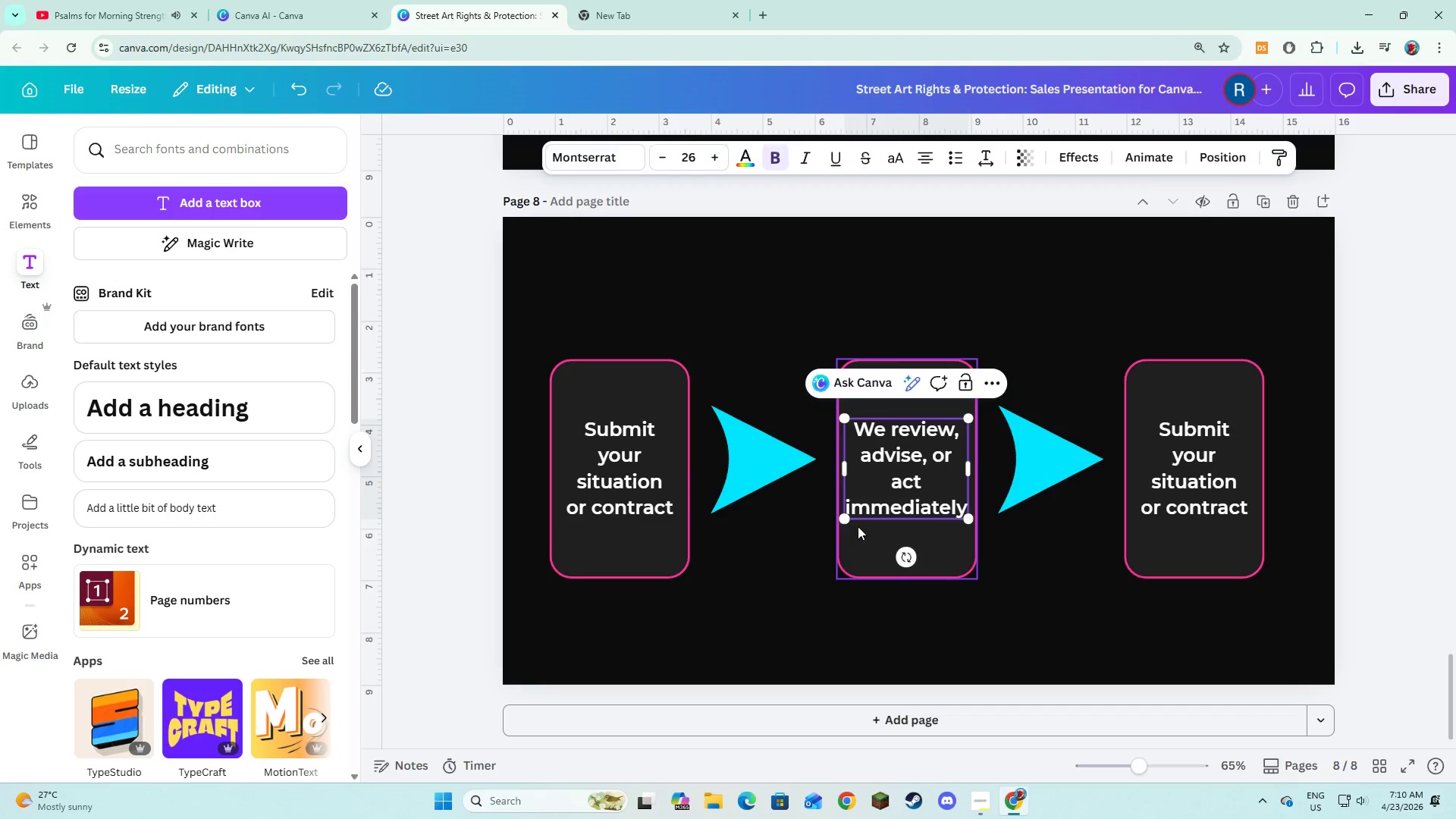 
left_click([858, 526])
 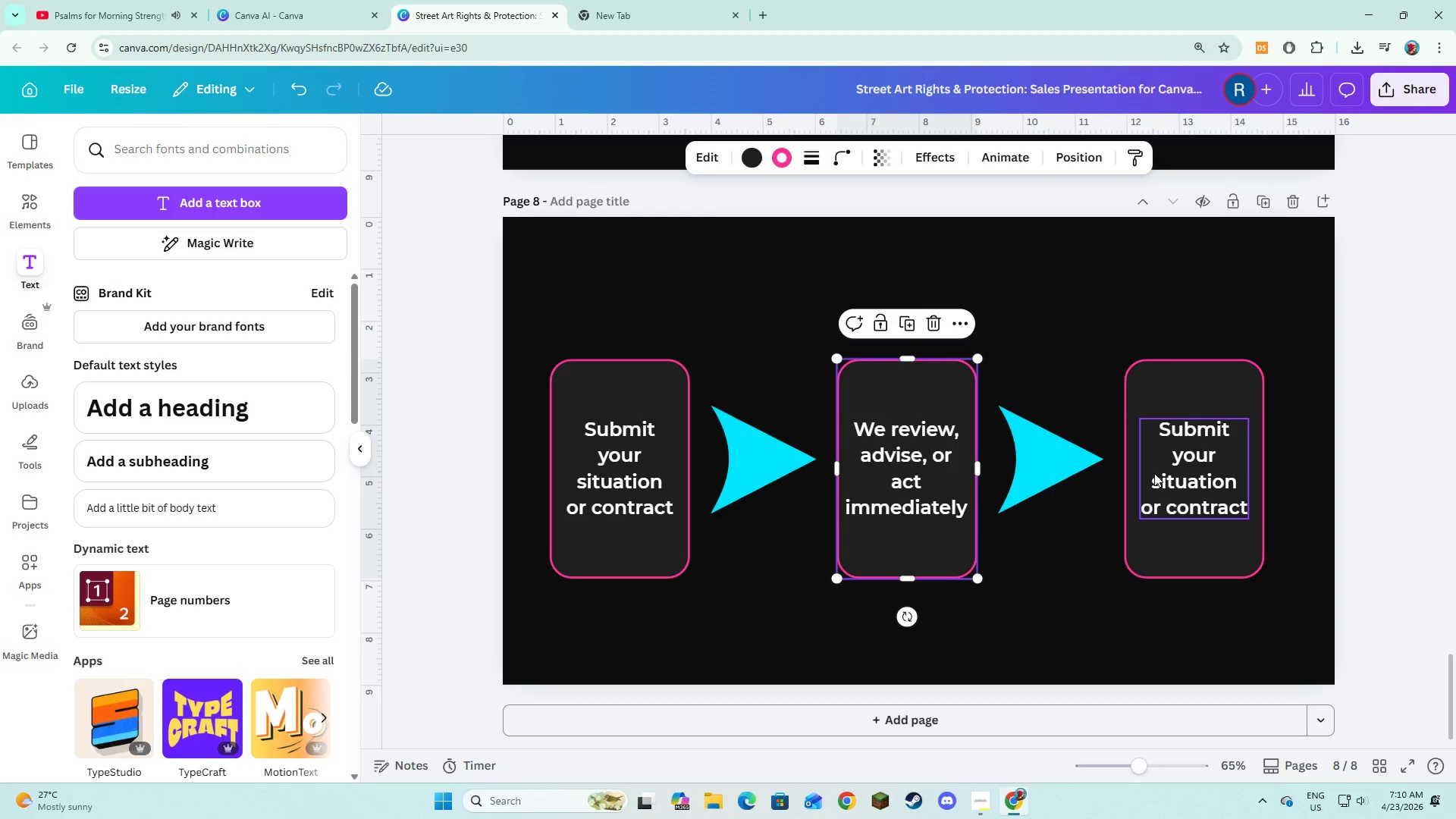 
double_click([1154, 473])
 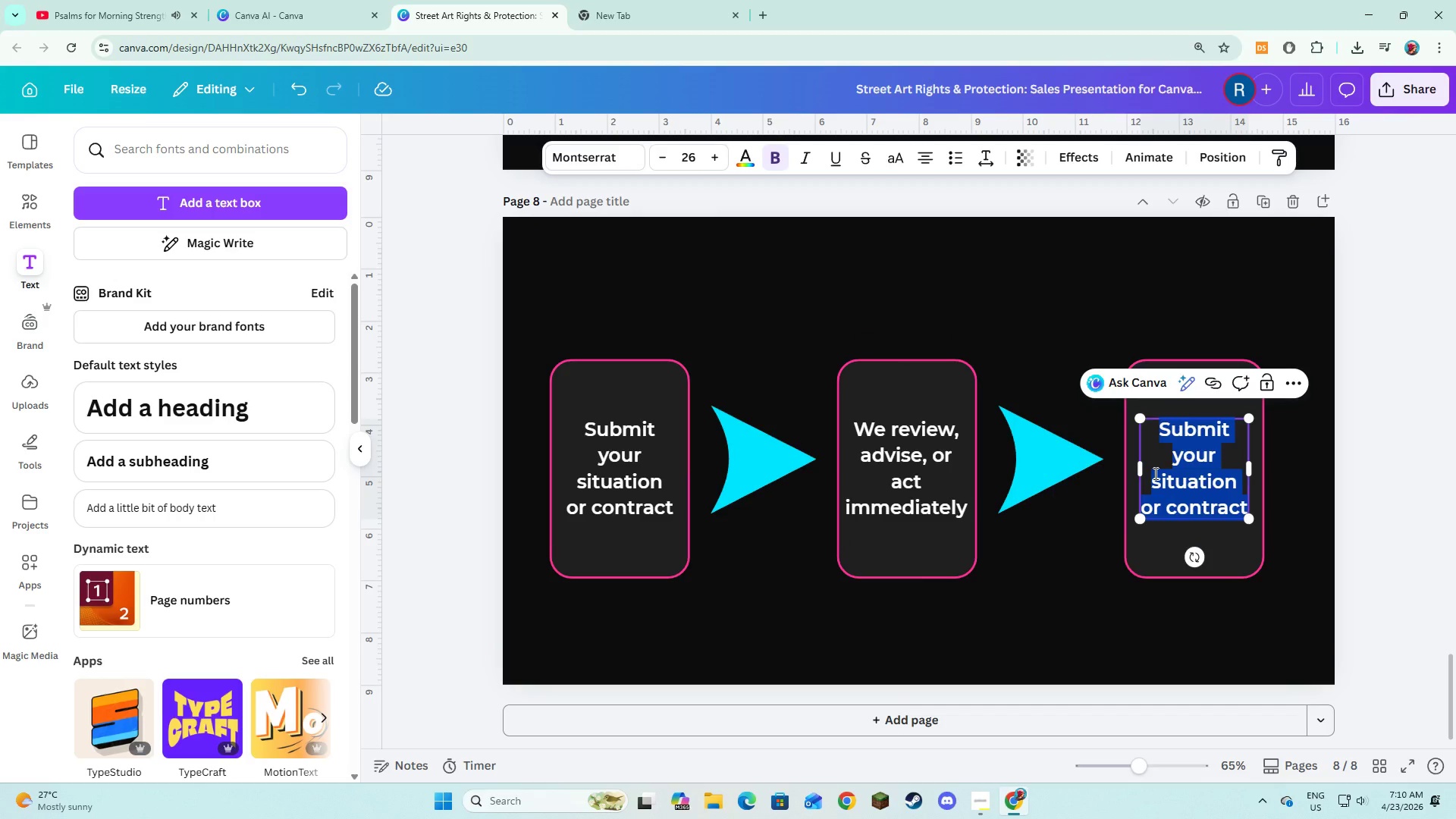 
type(You move fora)
key(Backspace)
type(ward with ful )
key(Backspace)
type(l protection and clarity)
 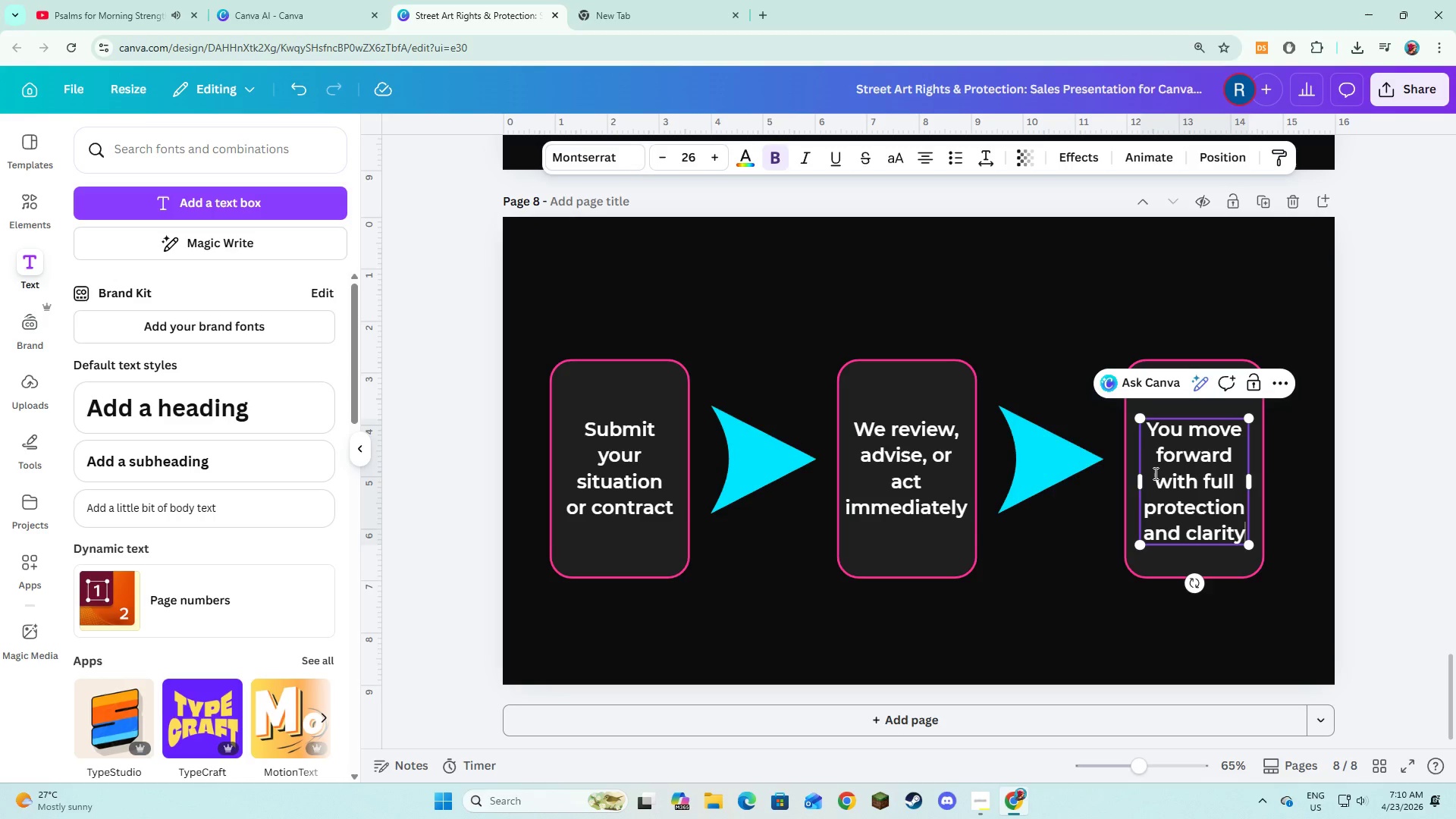 
left_click([1091, 541])
 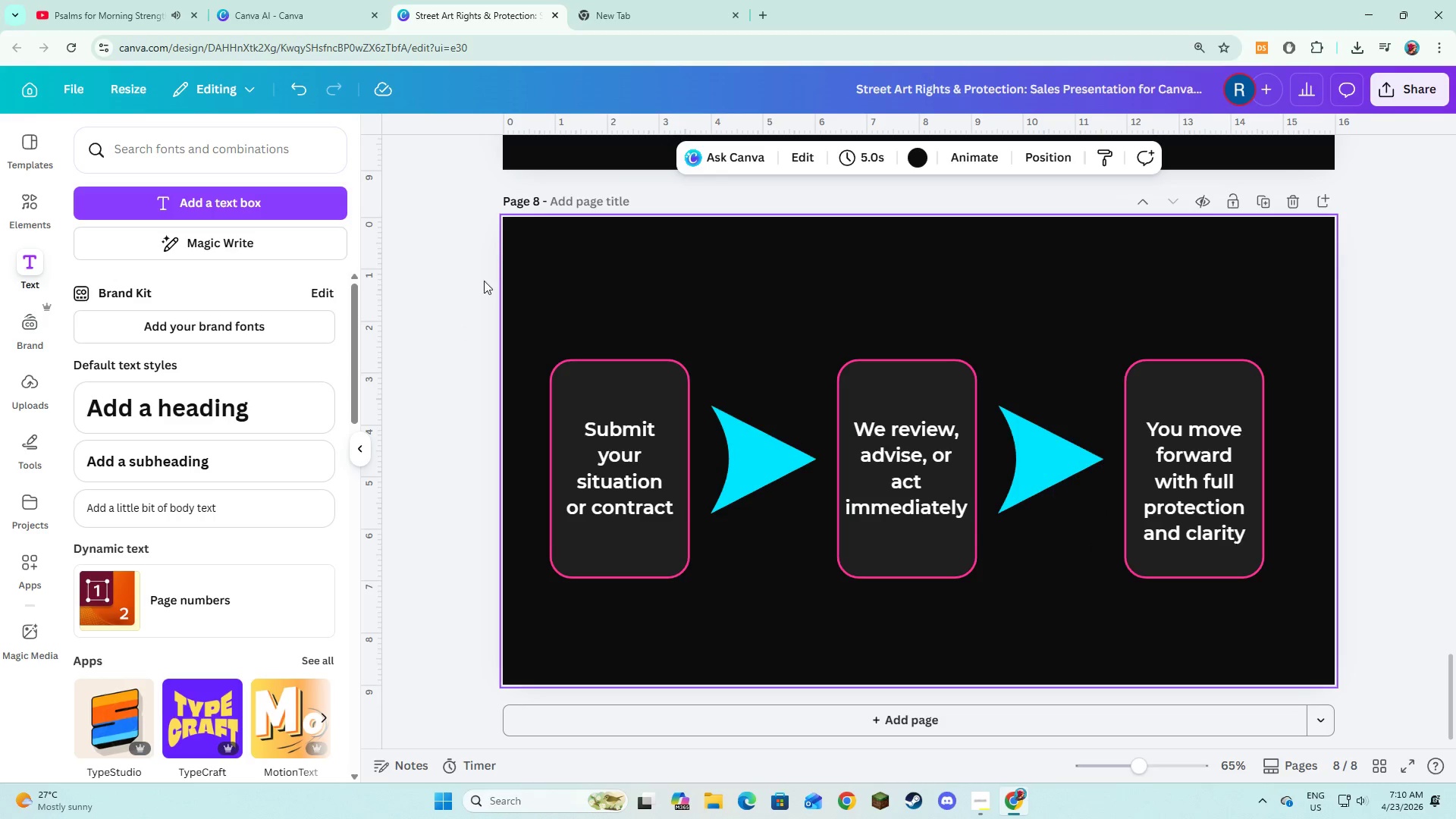 
left_click_drag(start_coordinate=[530, 309], to_coordinate=[1210, 608])
 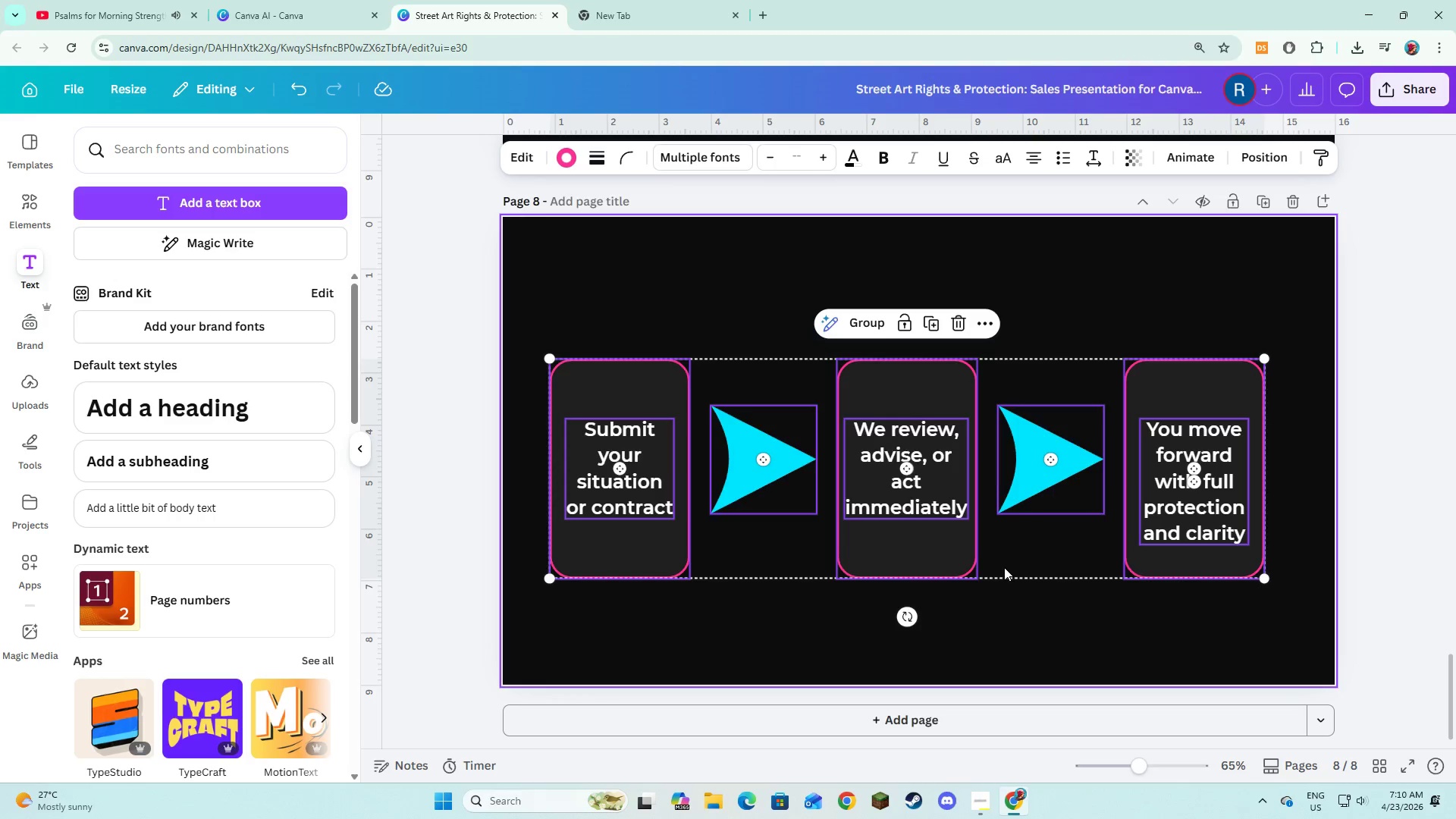 
left_click_drag(start_coordinate=[1004, 567], to_coordinate=[1013, 548])
 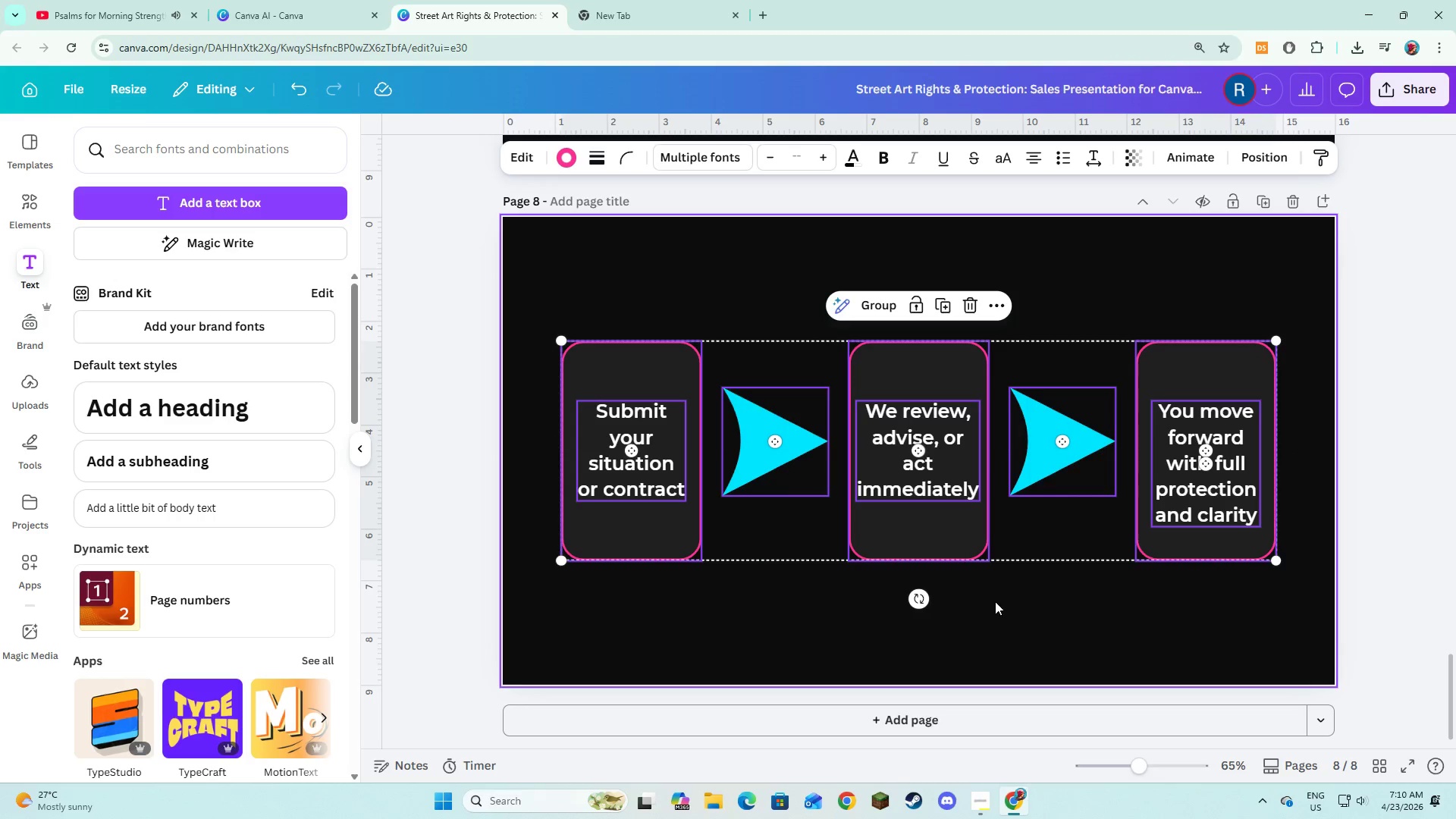 
left_click([995, 601])
 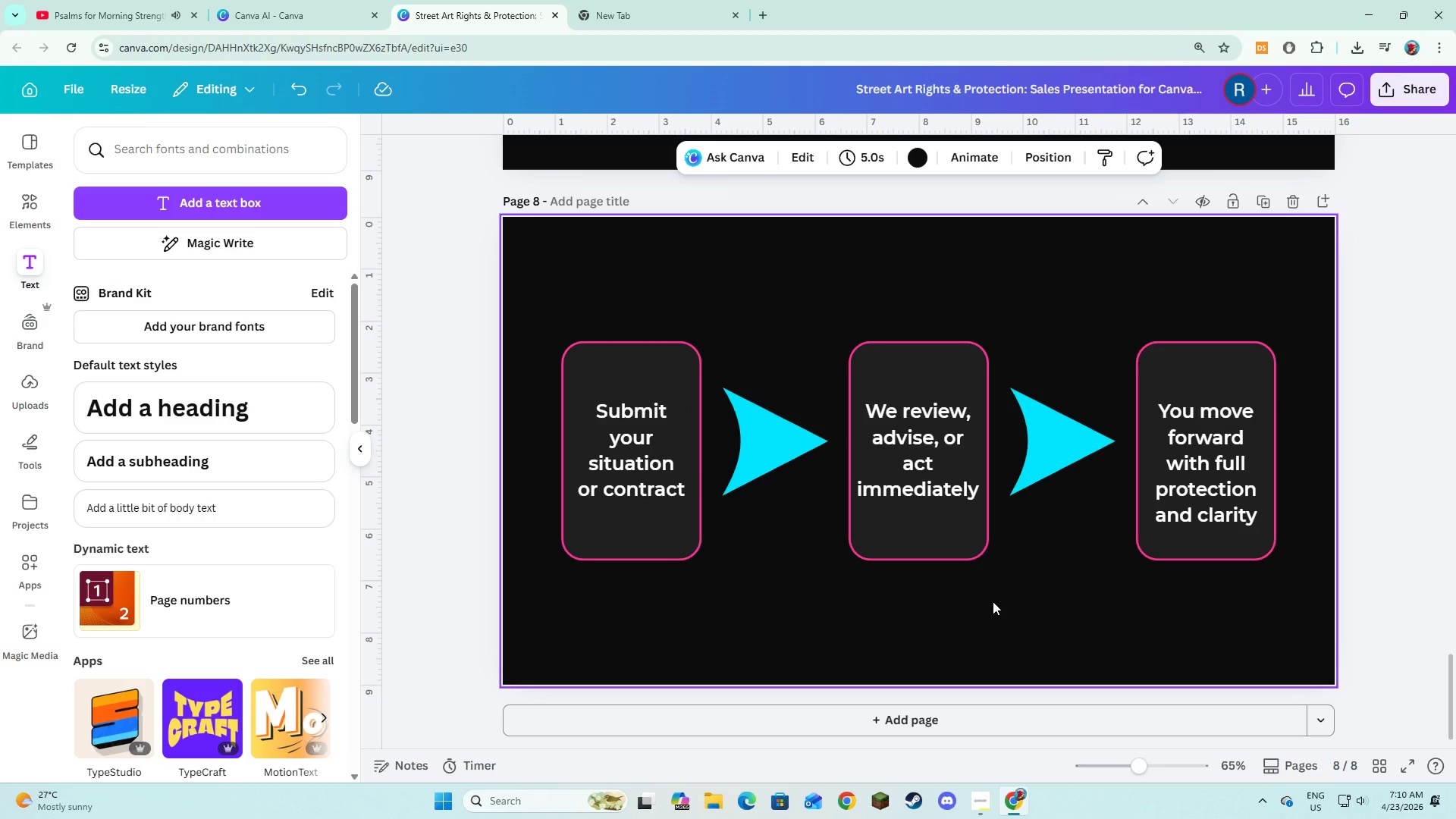 
scroll: coordinate [993, 601], scroll_direction: down, amount: 4.0
 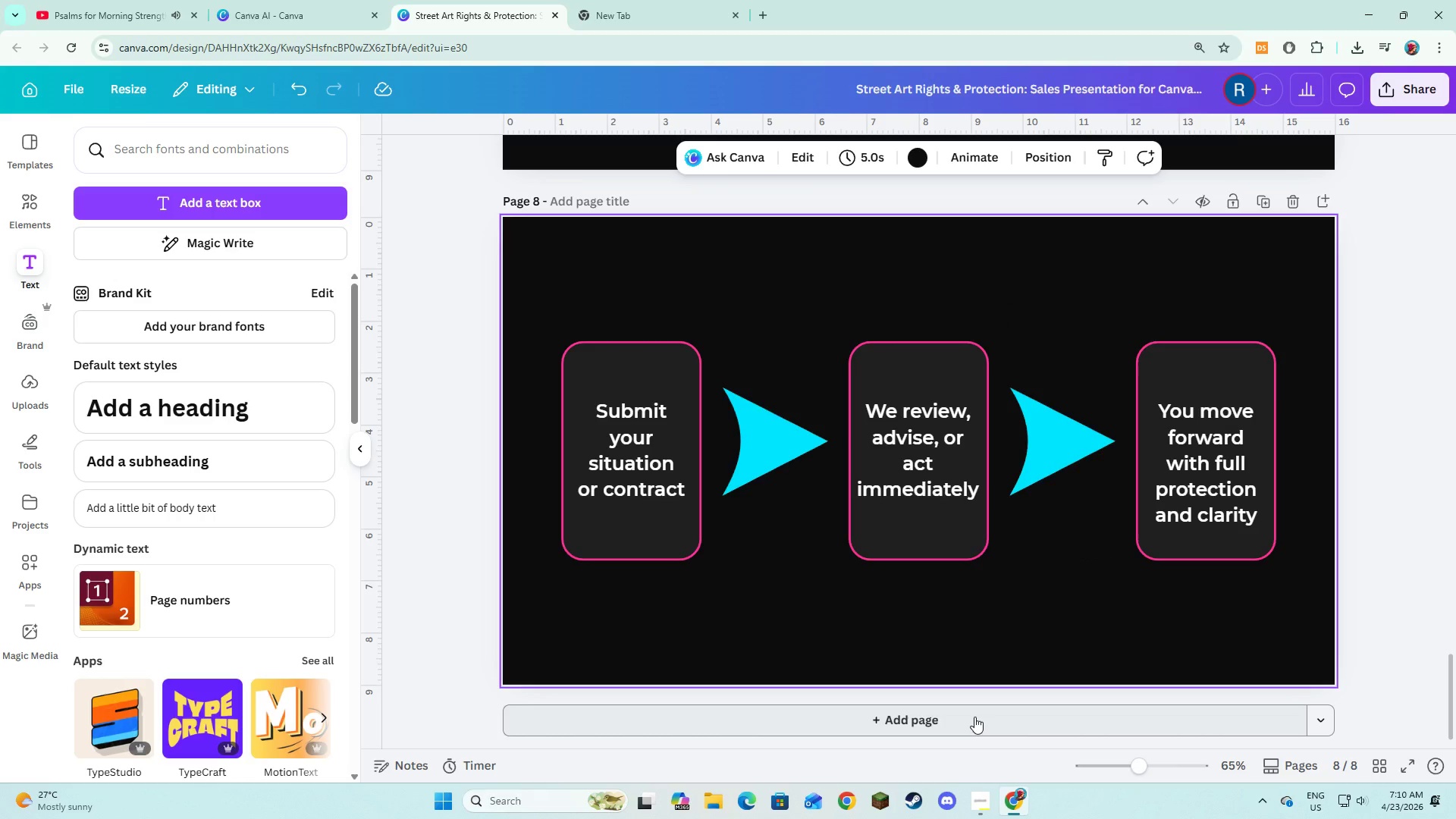 
left_click([1177, 477])
 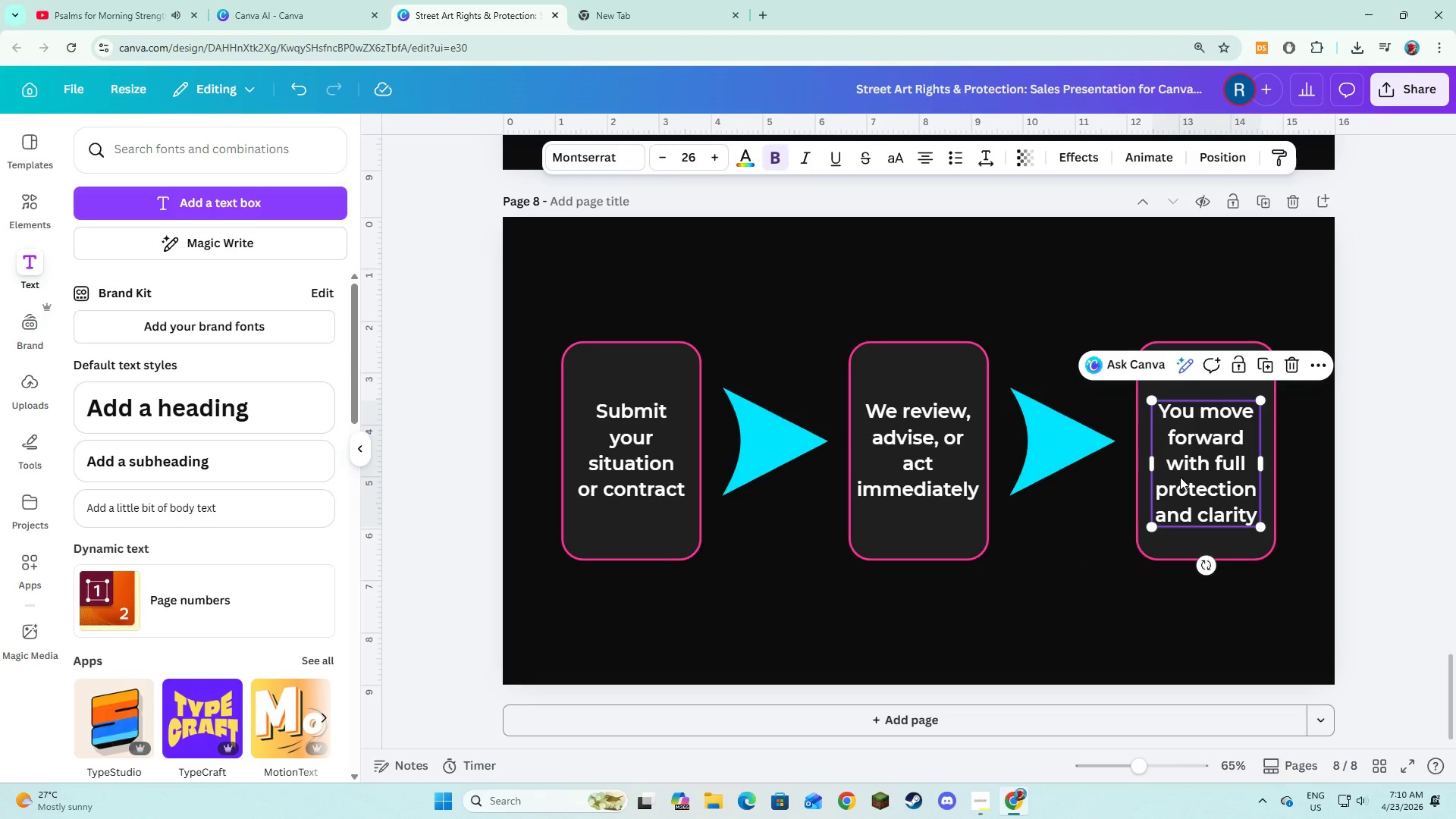 
left_click_drag(start_coordinate=[1180, 477], to_coordinate=[1180, 464])
 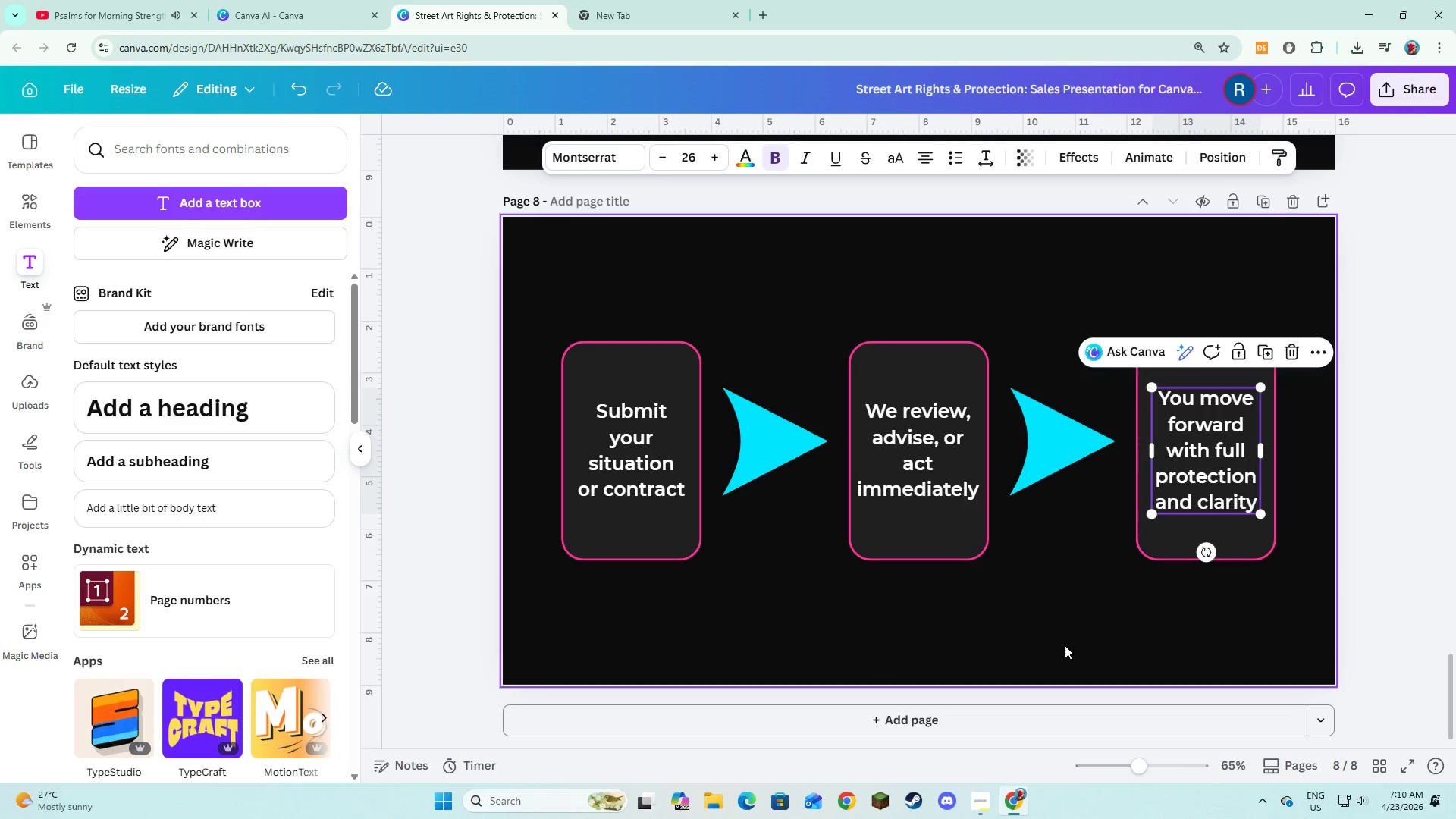 
left_click([1065, 645])
 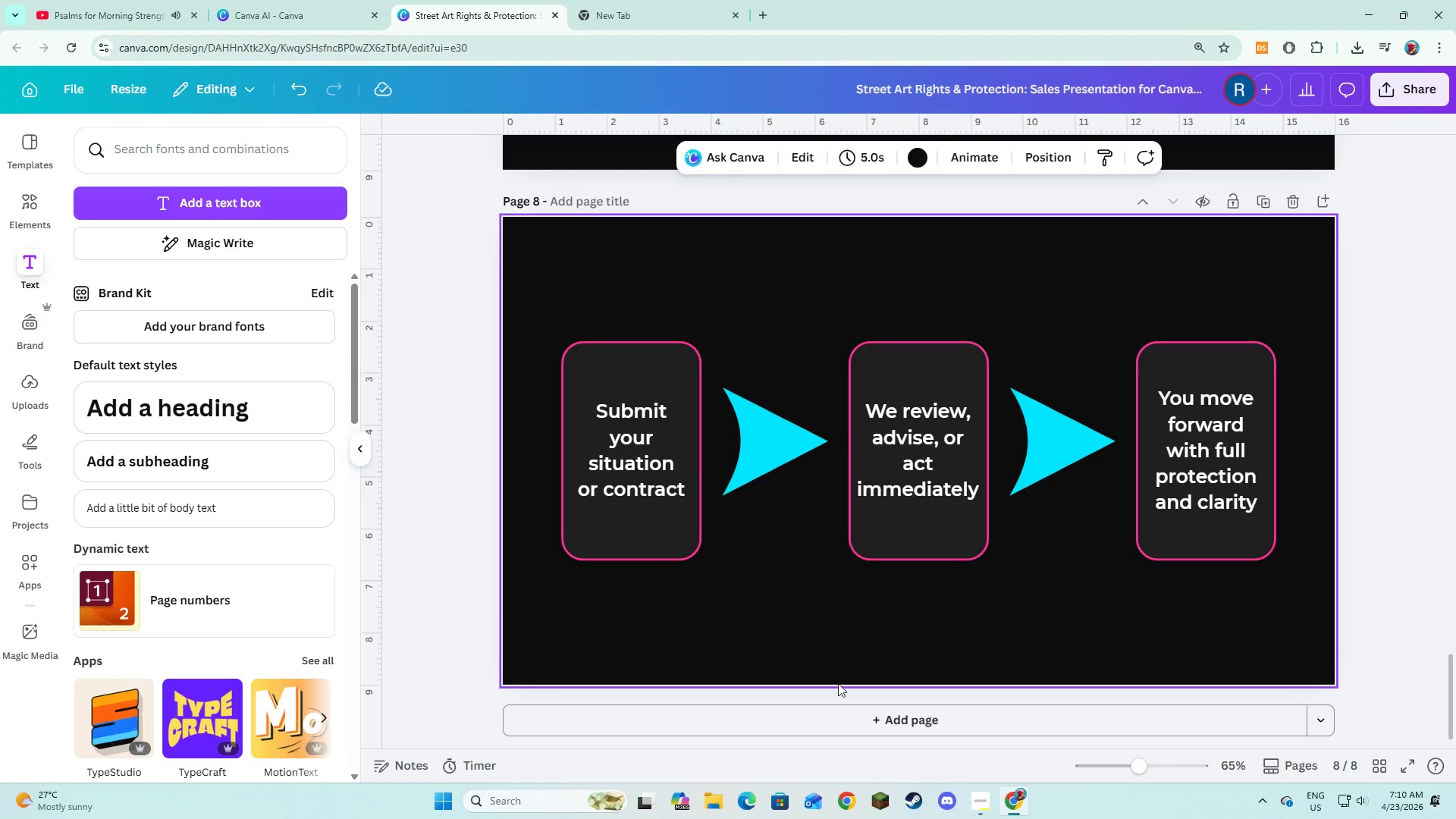 
left_click([843, 721])
 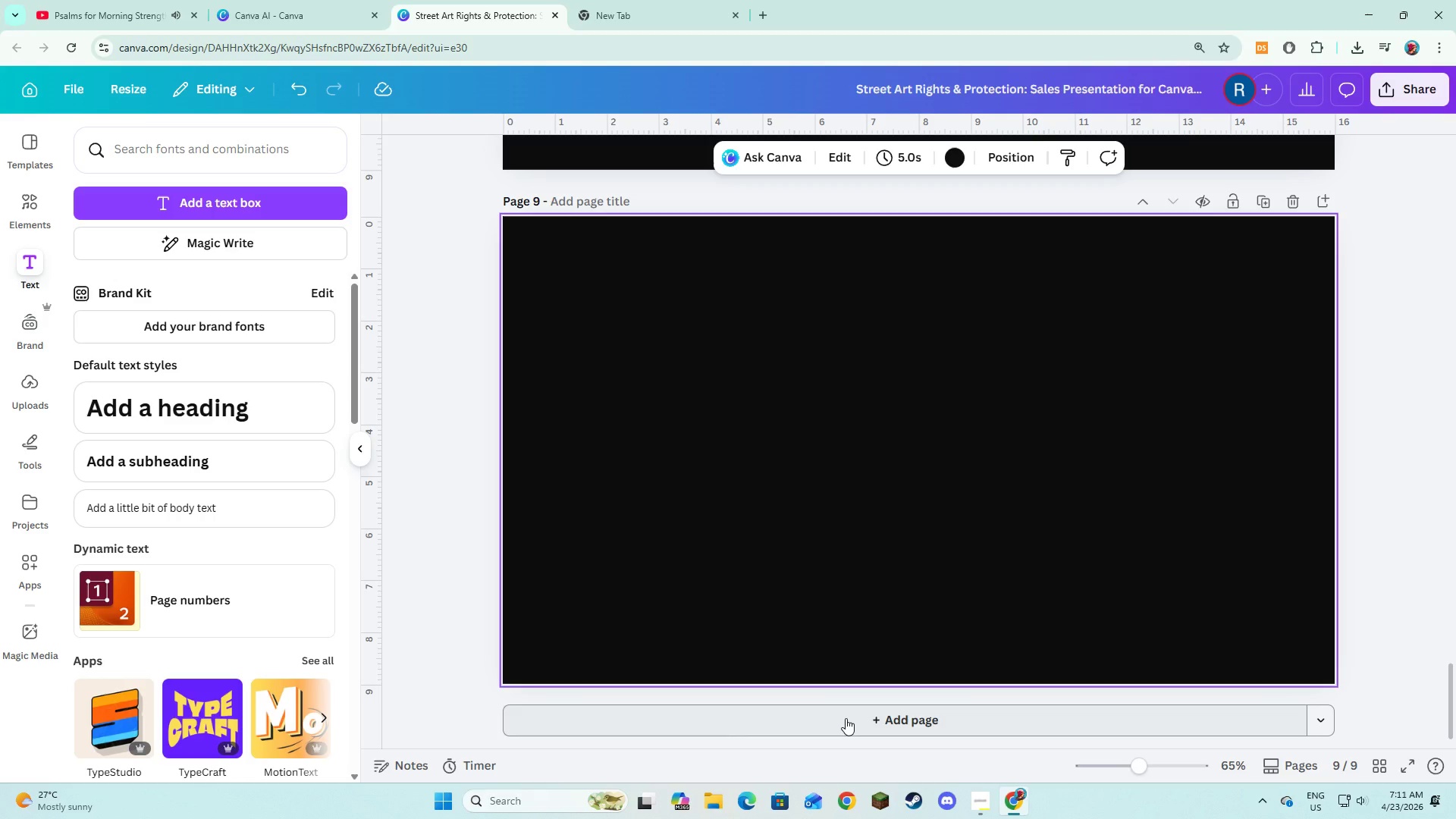 
wait(30.64)
 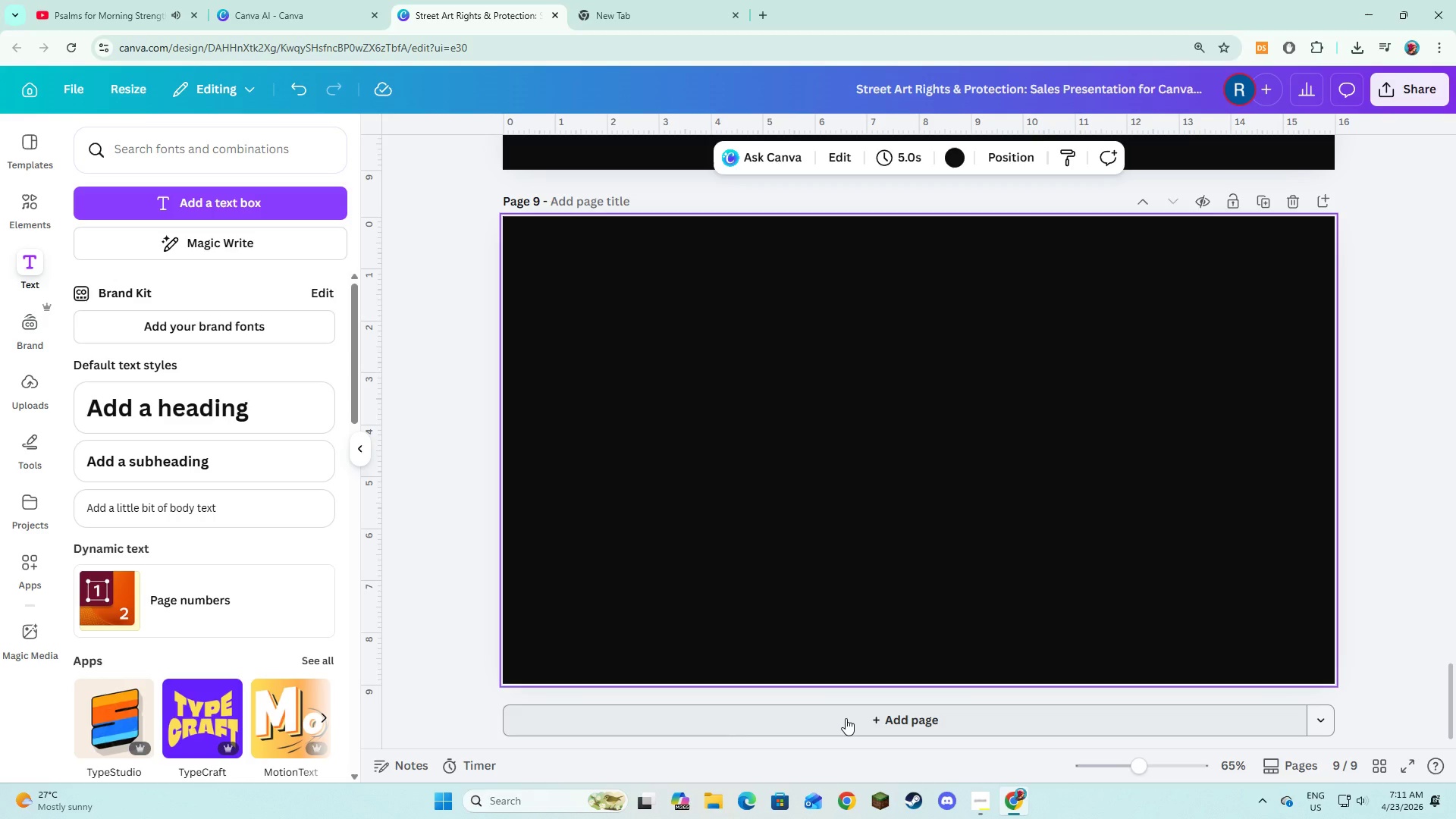 
left_click([40, 212])
 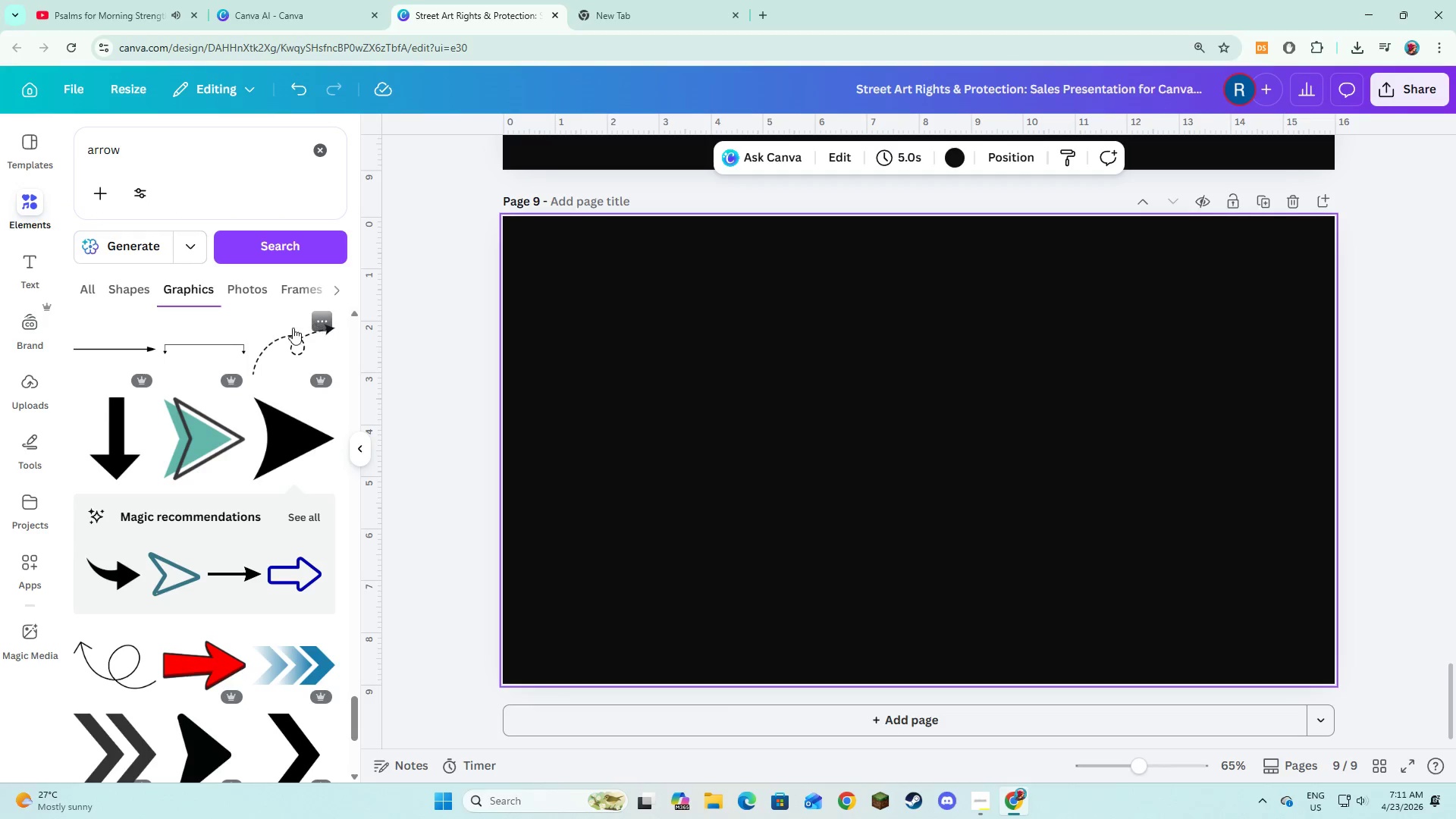 
scroll: coordinate [255, 336], scroll_direction: up, amount: 4.0
 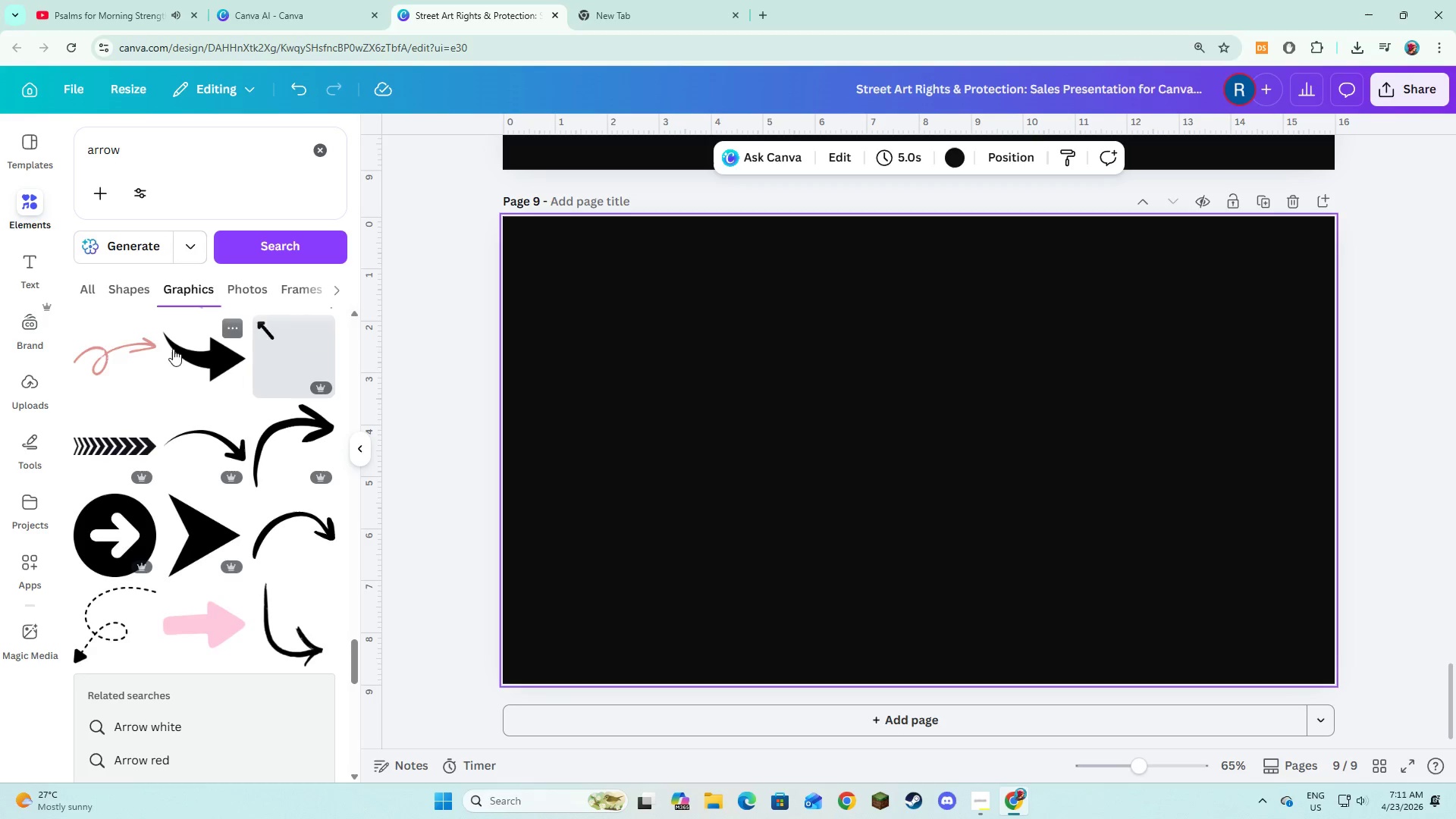 
left_click([97, 295])
 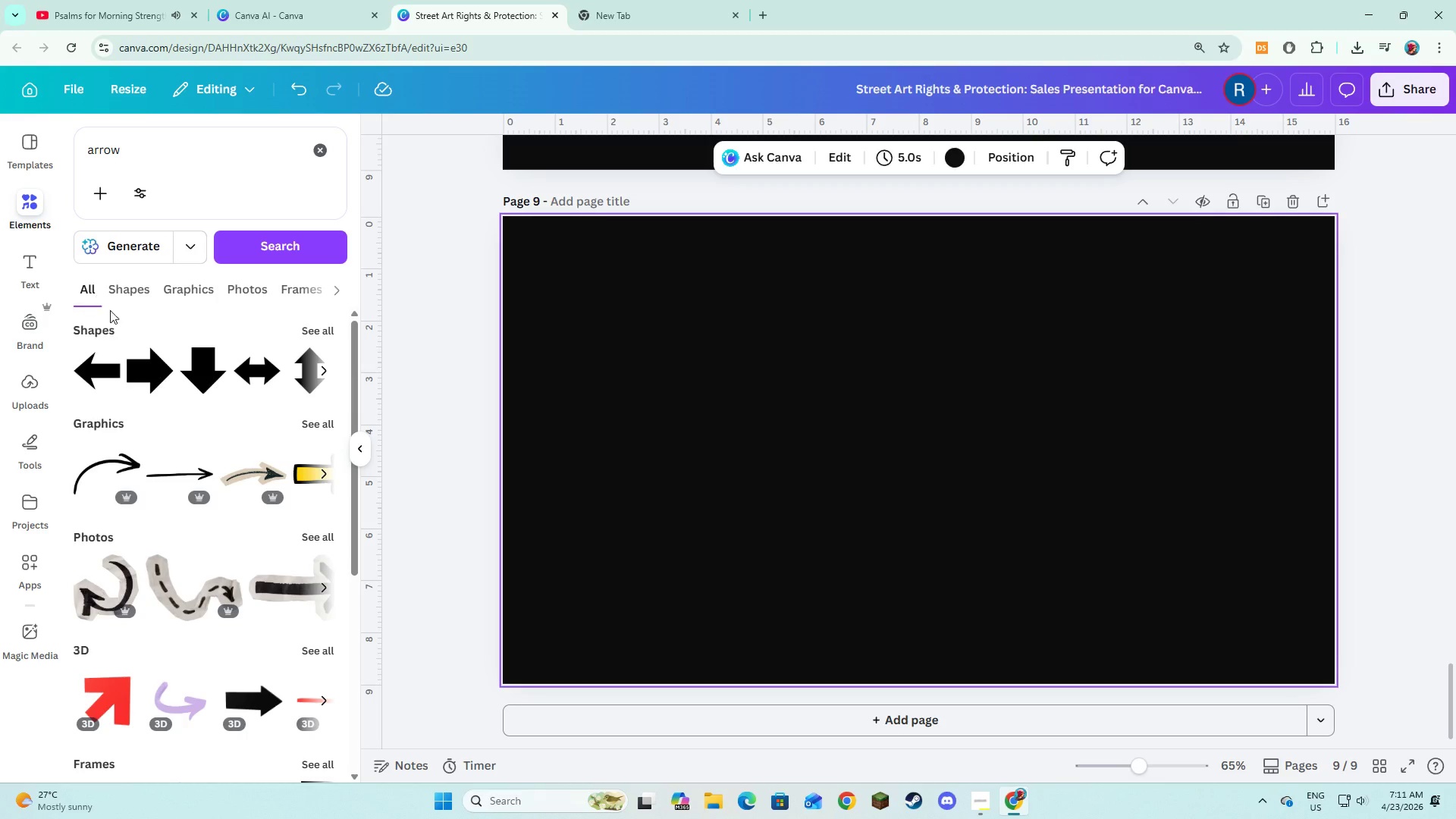 
scroll: coordinate [192, 421], scroll_direction: up, amount: 8.0
 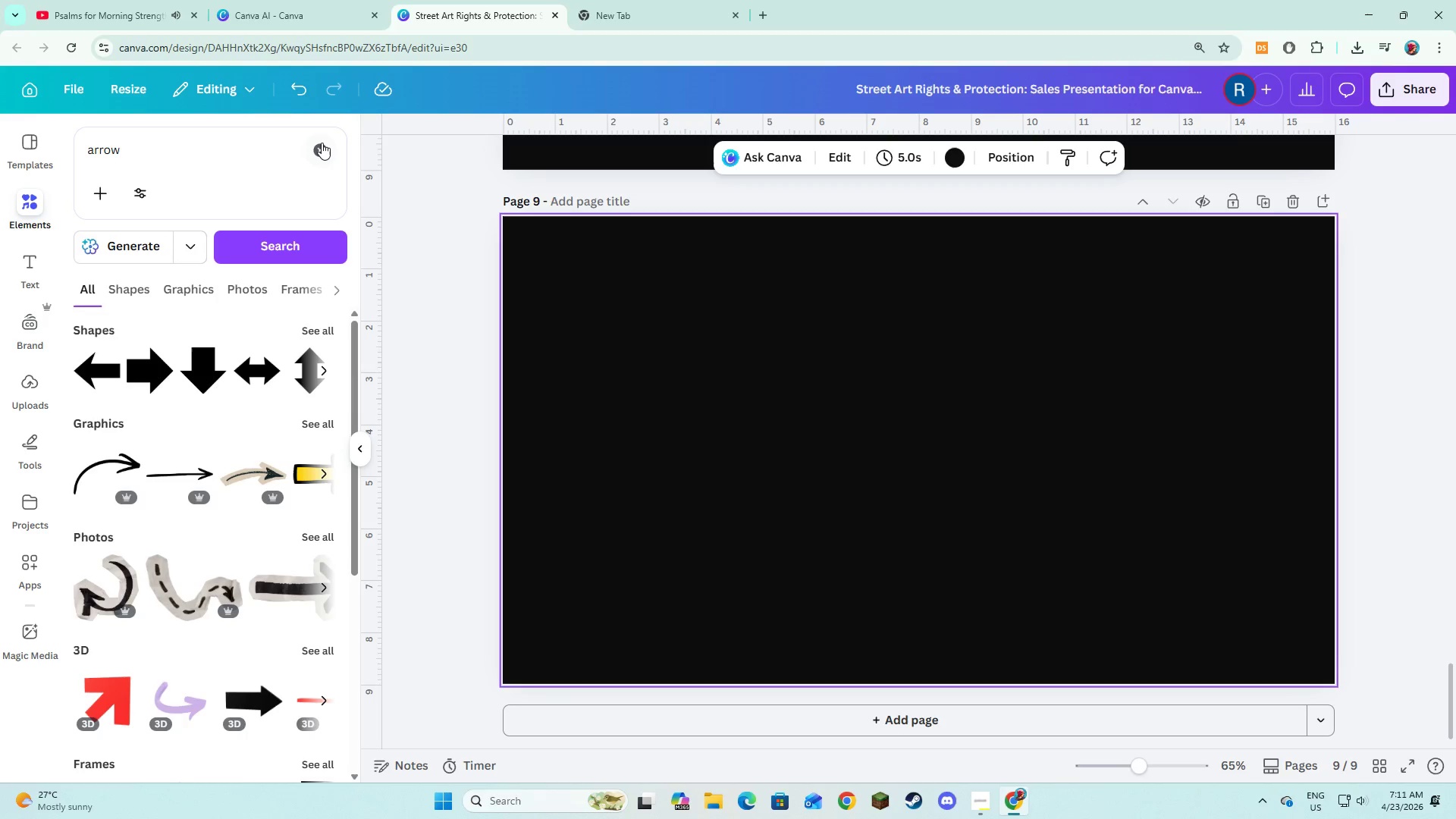 
left_click([323, 143])
 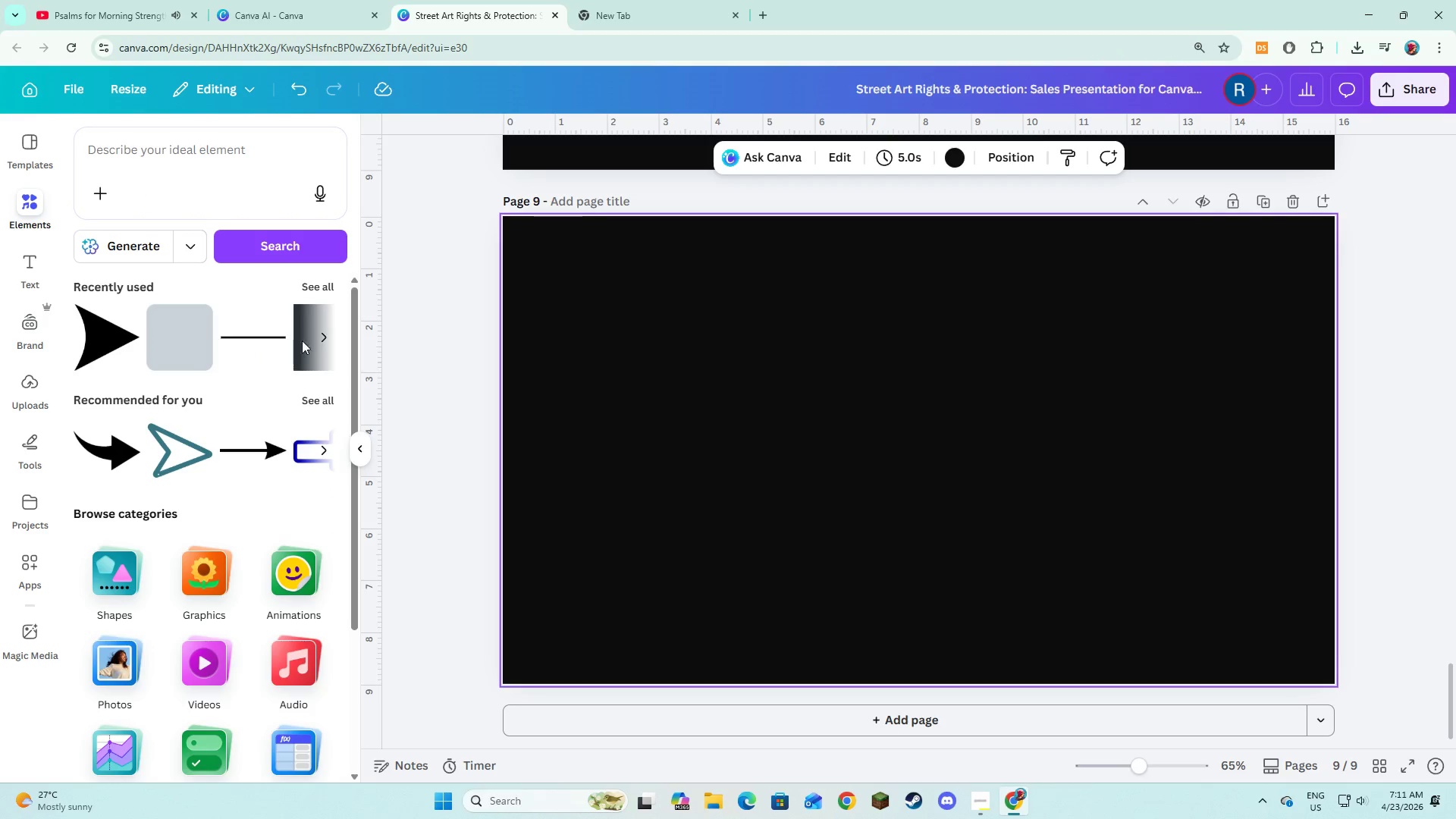 
left_click([330, 334])
 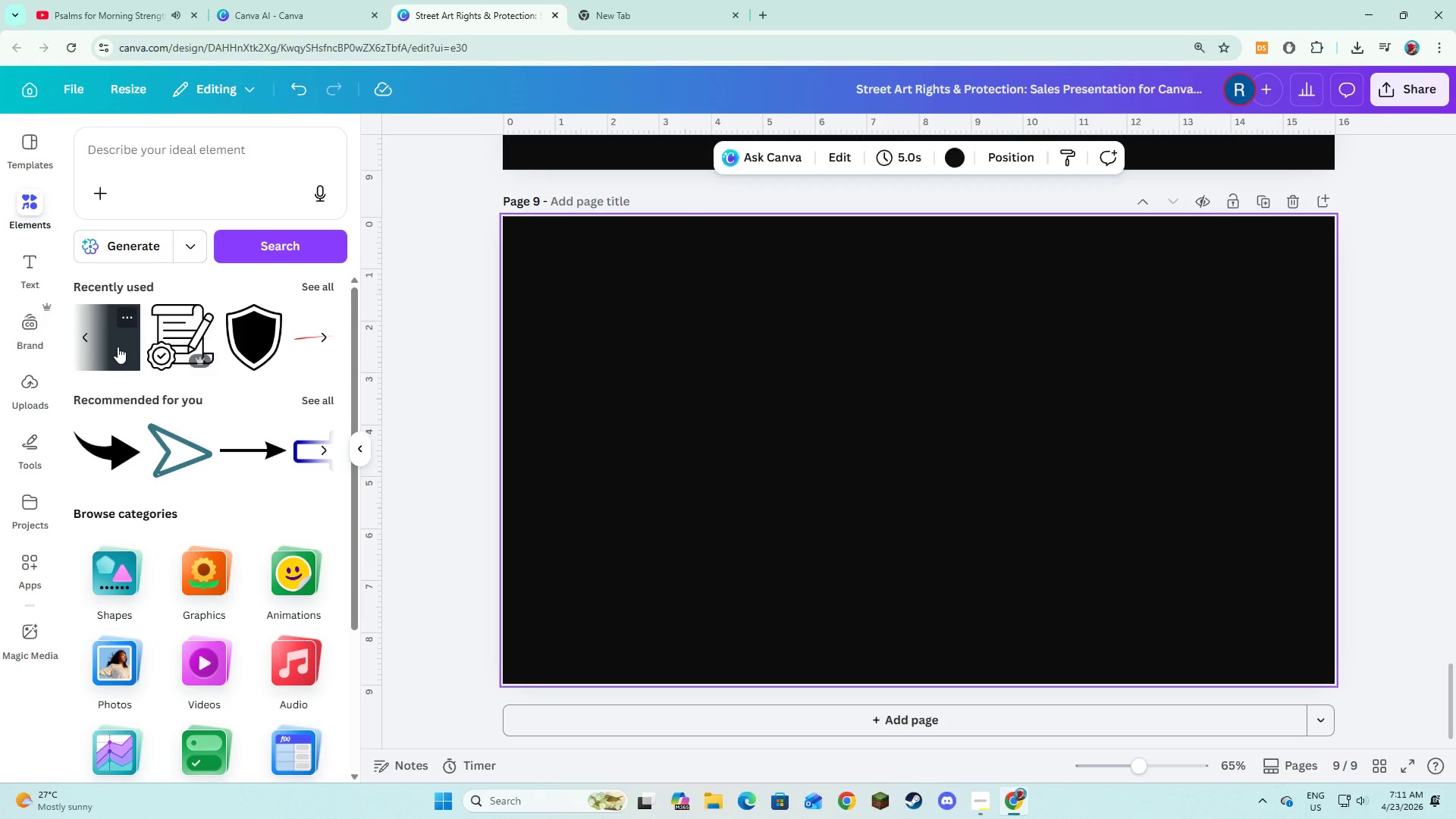 
left_click([124, 350])
 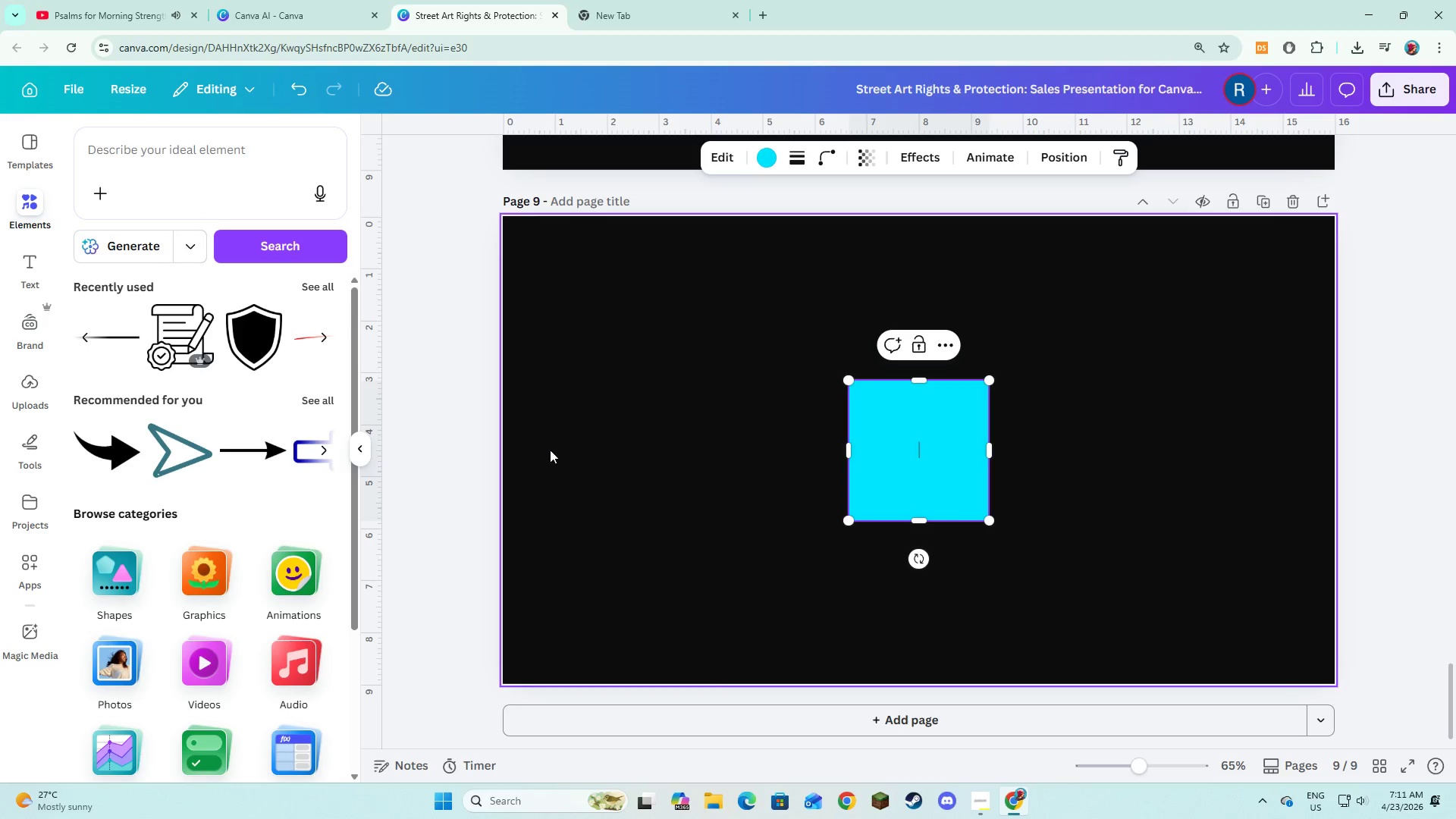 
left_click([551, 452])
 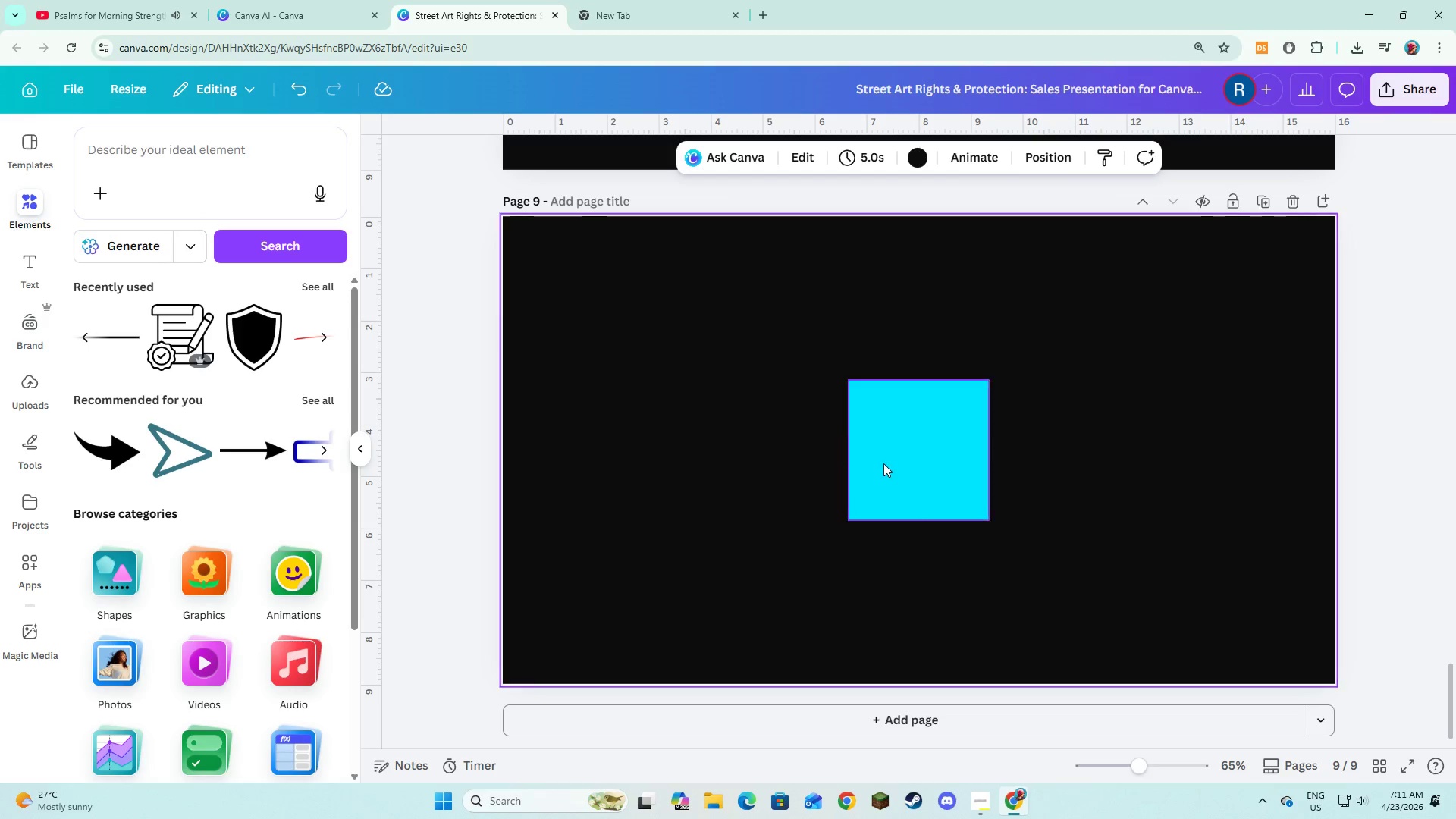 
left_click([895, 463])
 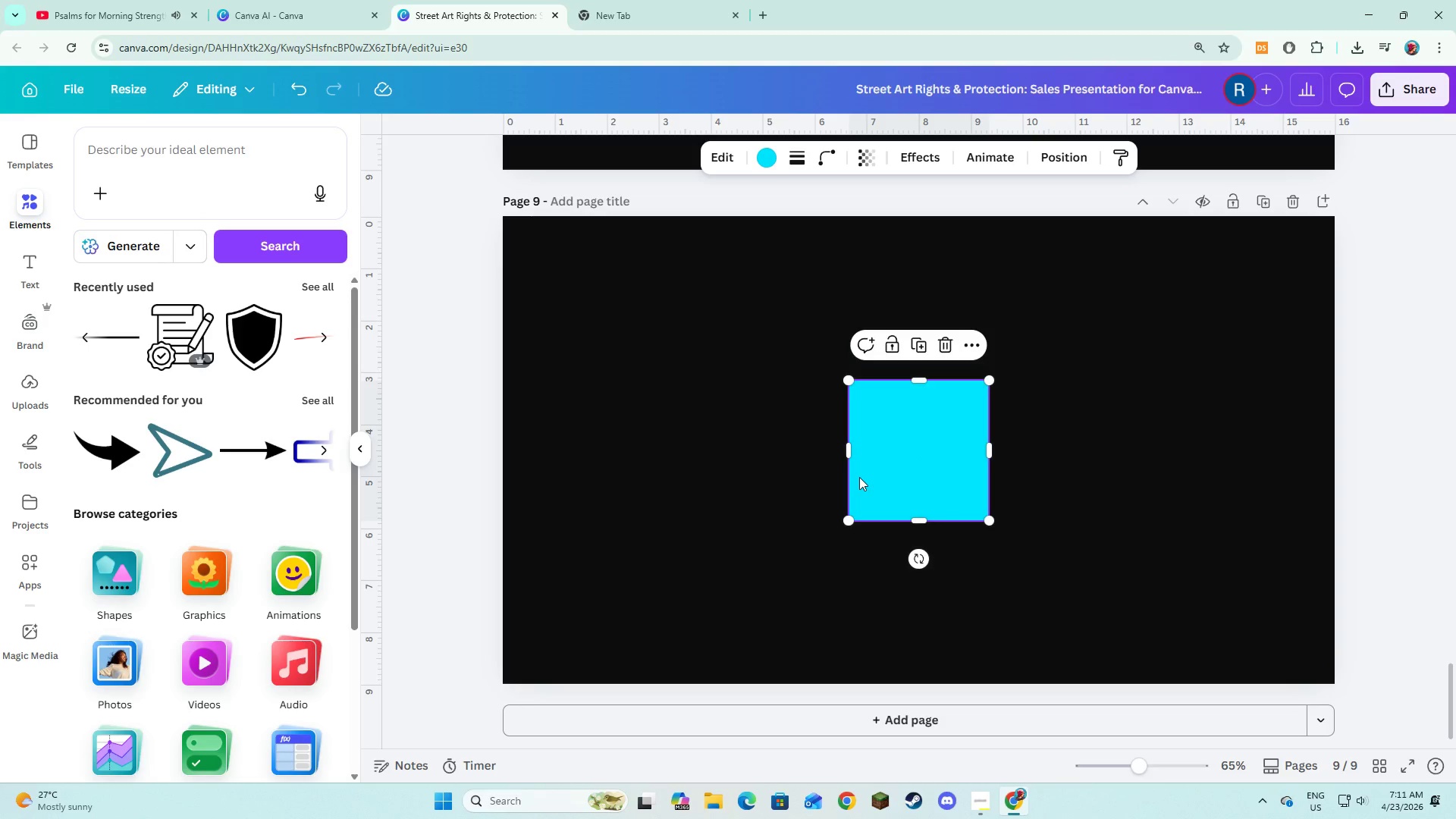 
left_click_drag(start_coordinate=[859, 477], to_coordinate=[571, 435])
 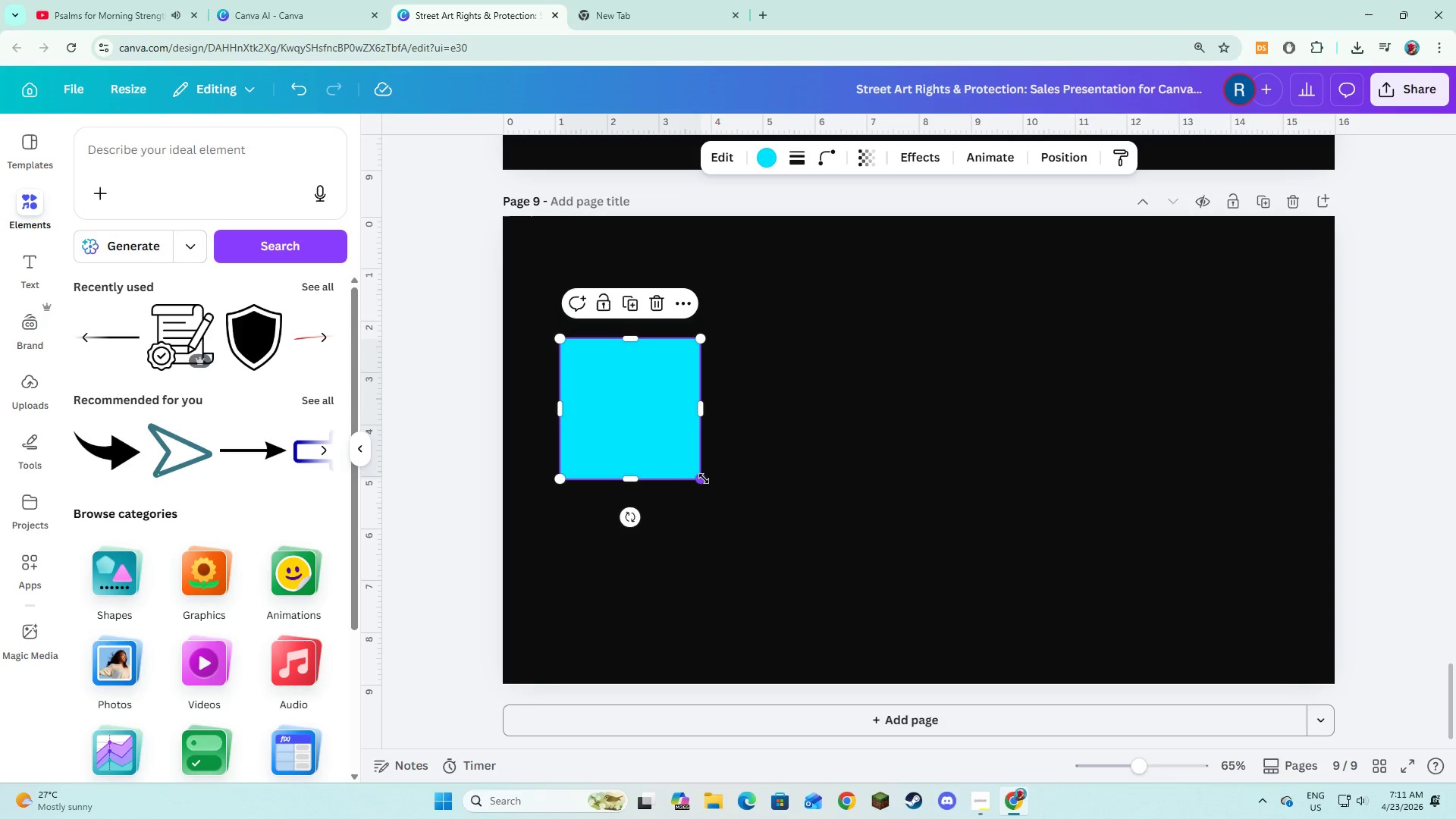 
left_click_drag(start_coordinate=[704, 479], to_coordinate=[794, 641])
 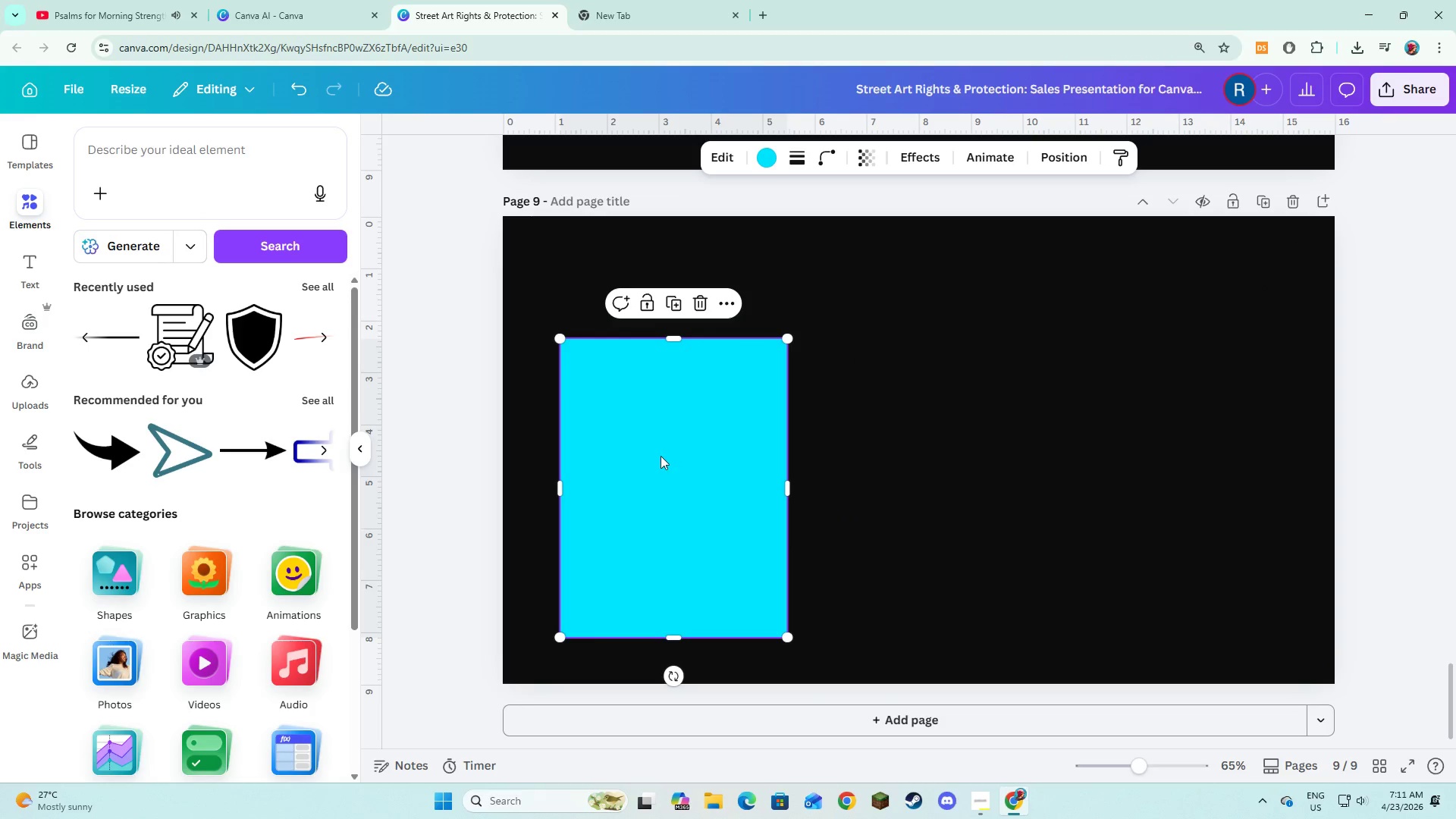 
left_click_drag(start_coordinate=[661, 461], to_coordinate=[658, 419])
 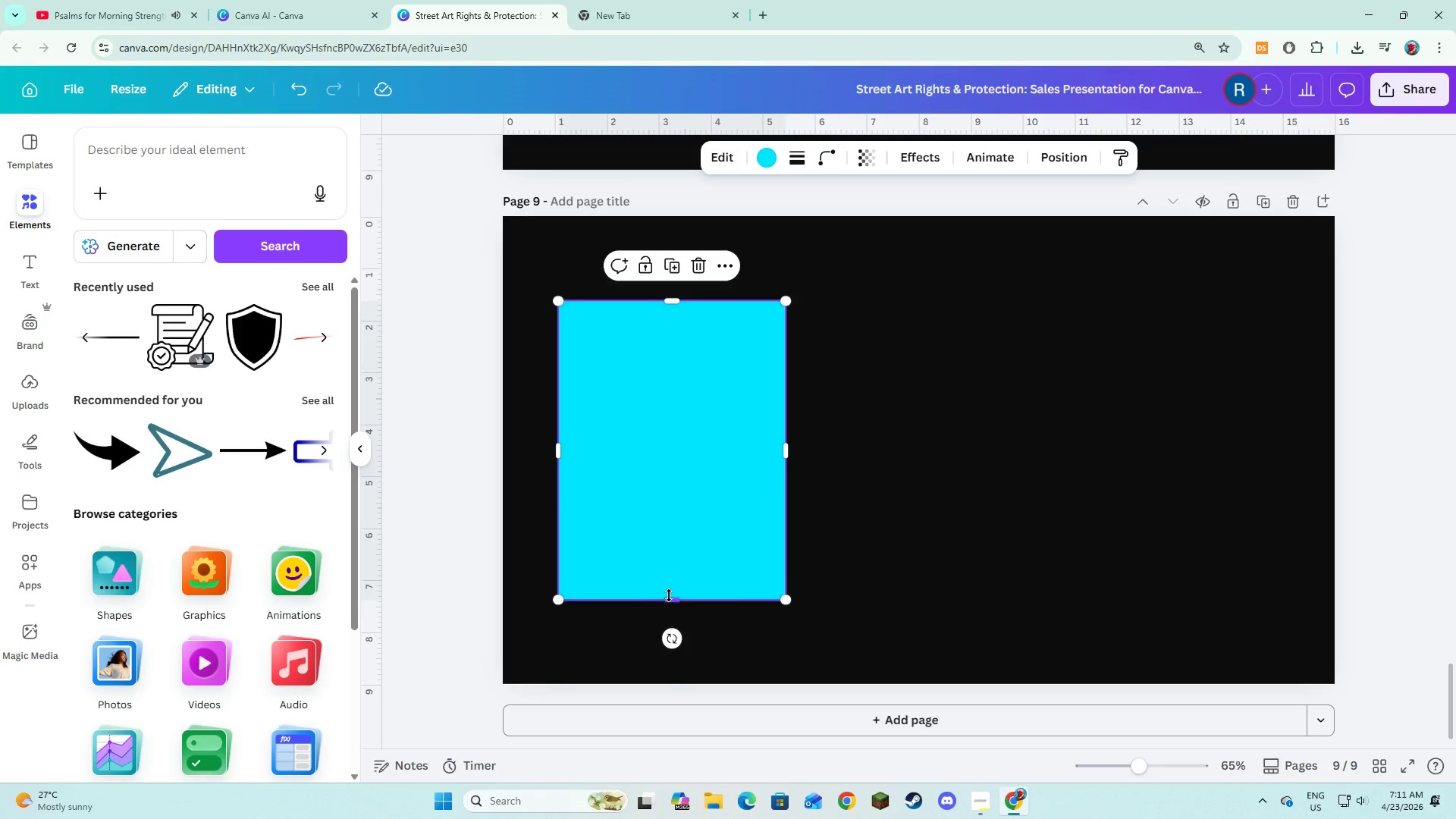 
left_click_drag(start_coordinate=[669, 595], to_coordinate=[669, 622])
 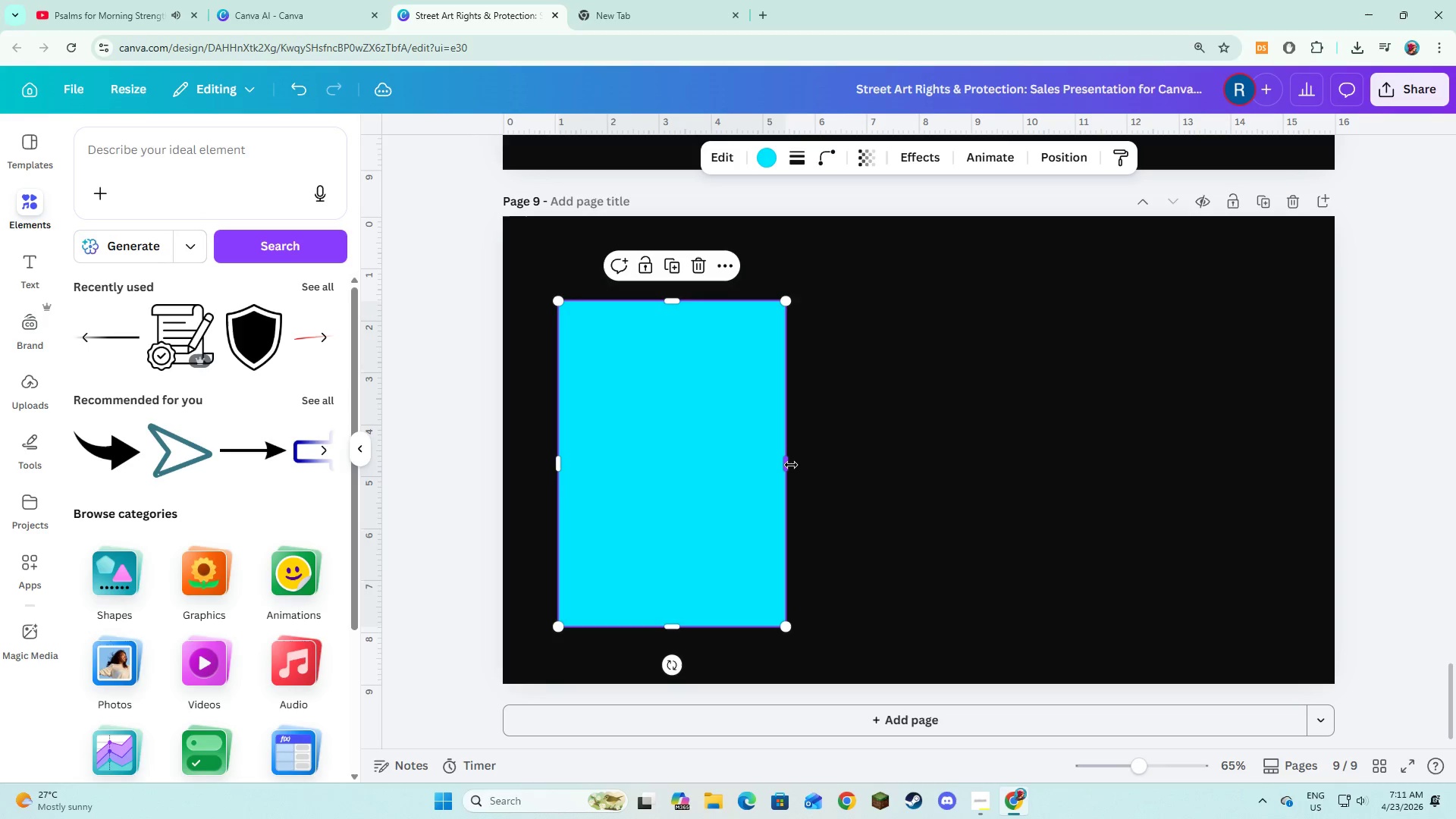 
left_click_drag(start_coordinate=[791, 465], to_coordinate=[808, 472])
 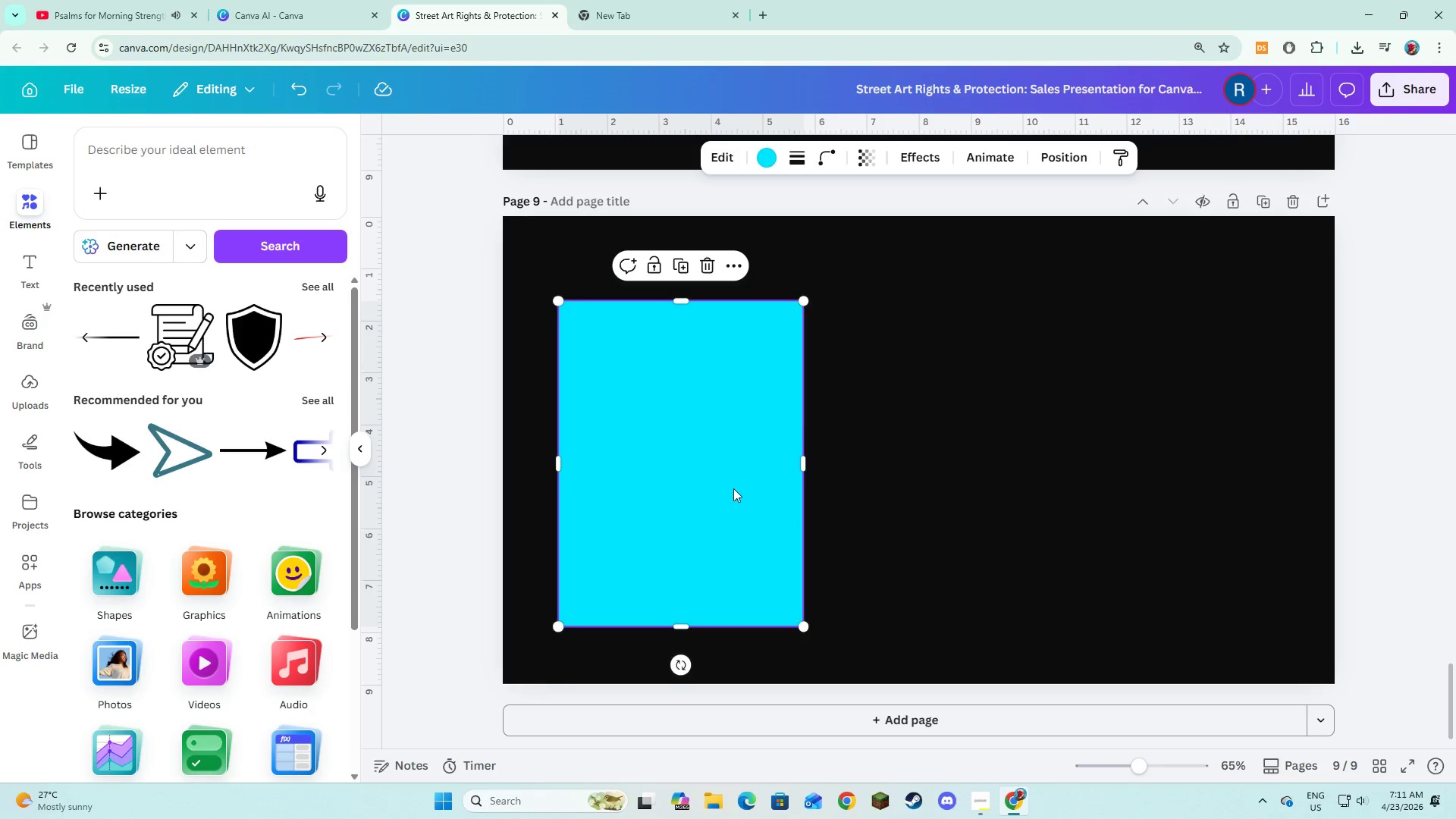 
left_click_drag(start_coordinate=[733, 488], to_coordinate=[733, 475])
 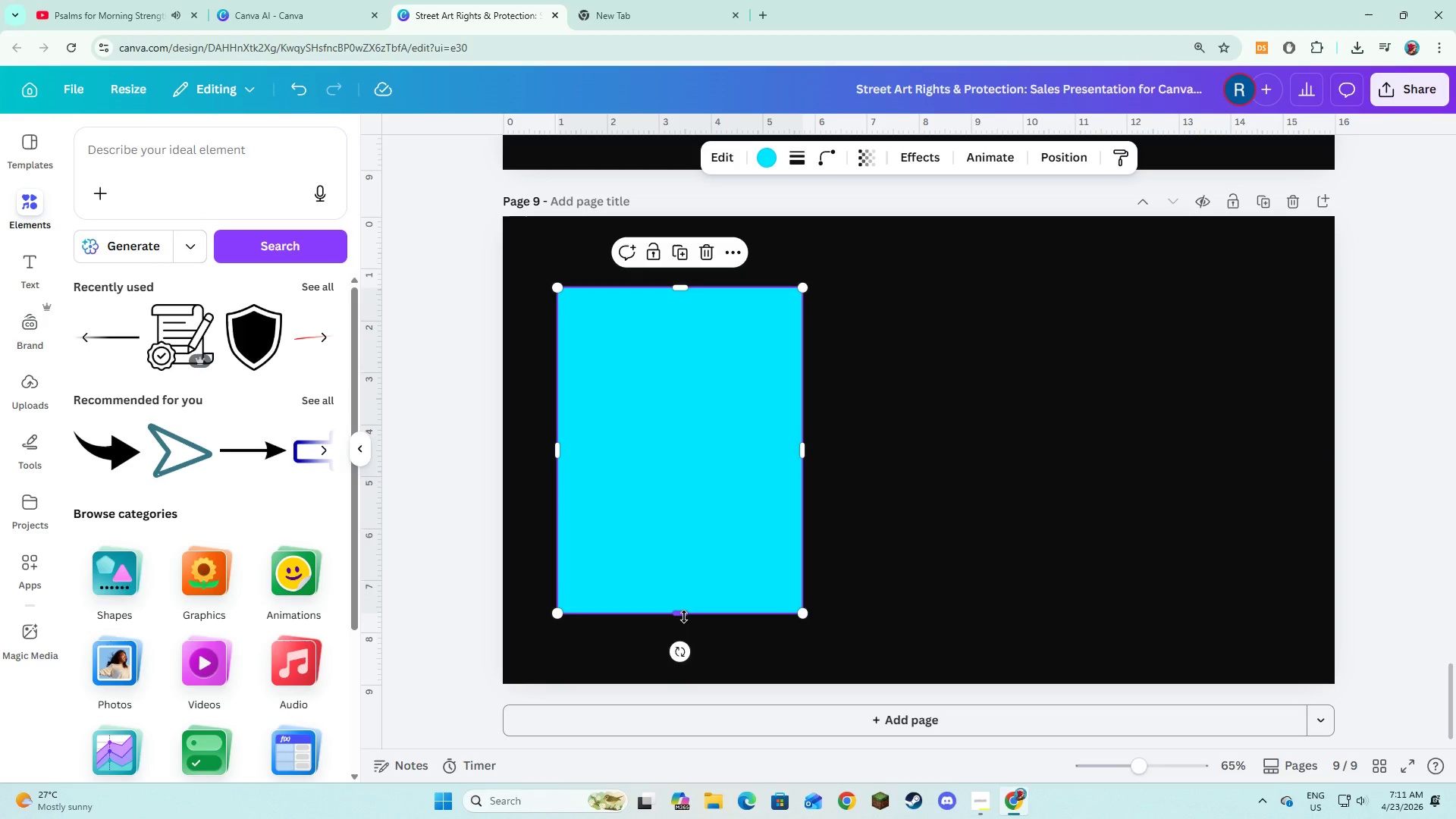 
left_click_drag(start_coordinate=[684, 617], to_coordinate=[681, 630])
 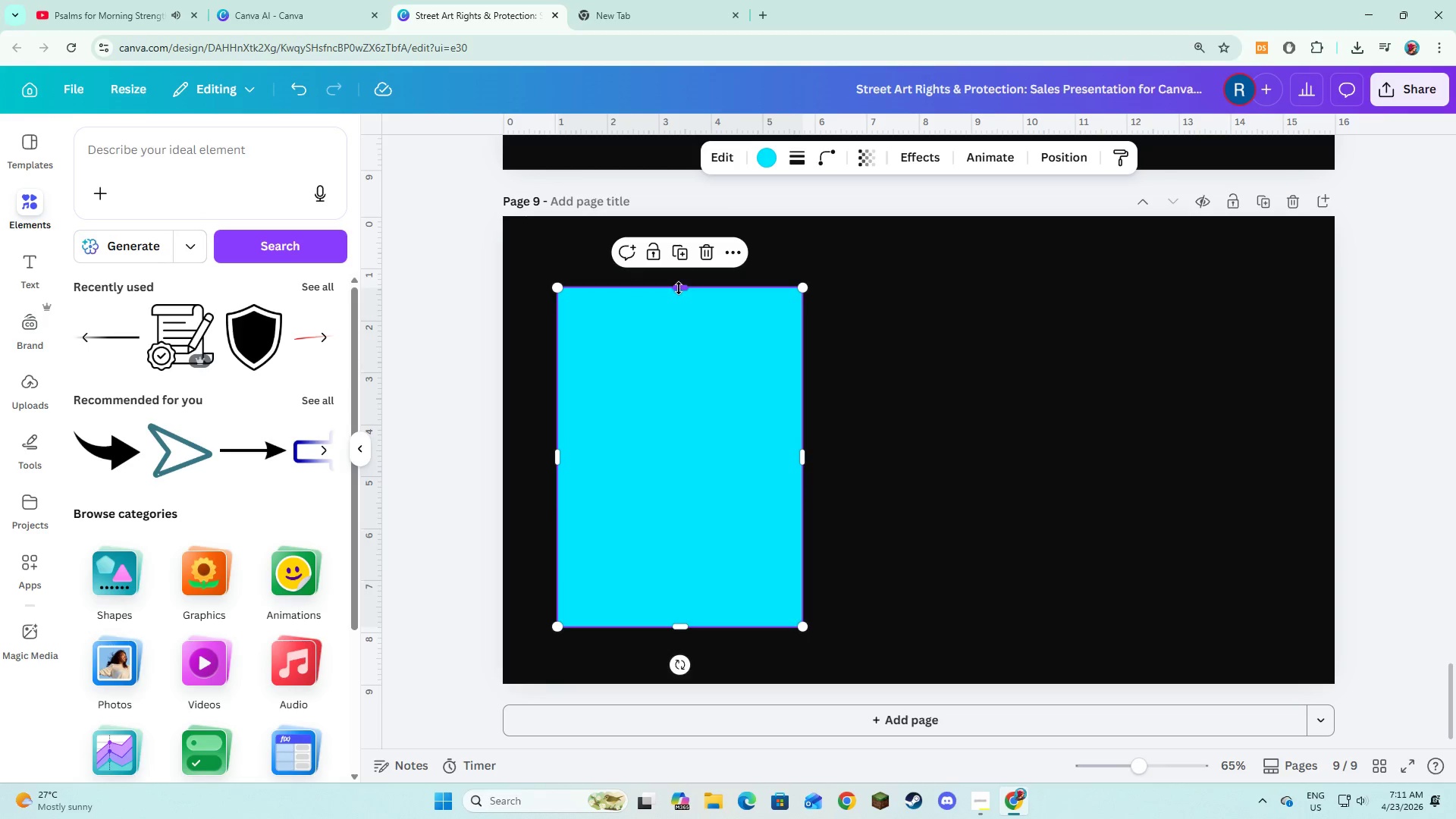 
left_click_drag(start_coordinate=[679, 288], to_coordinate=[679, 276])
 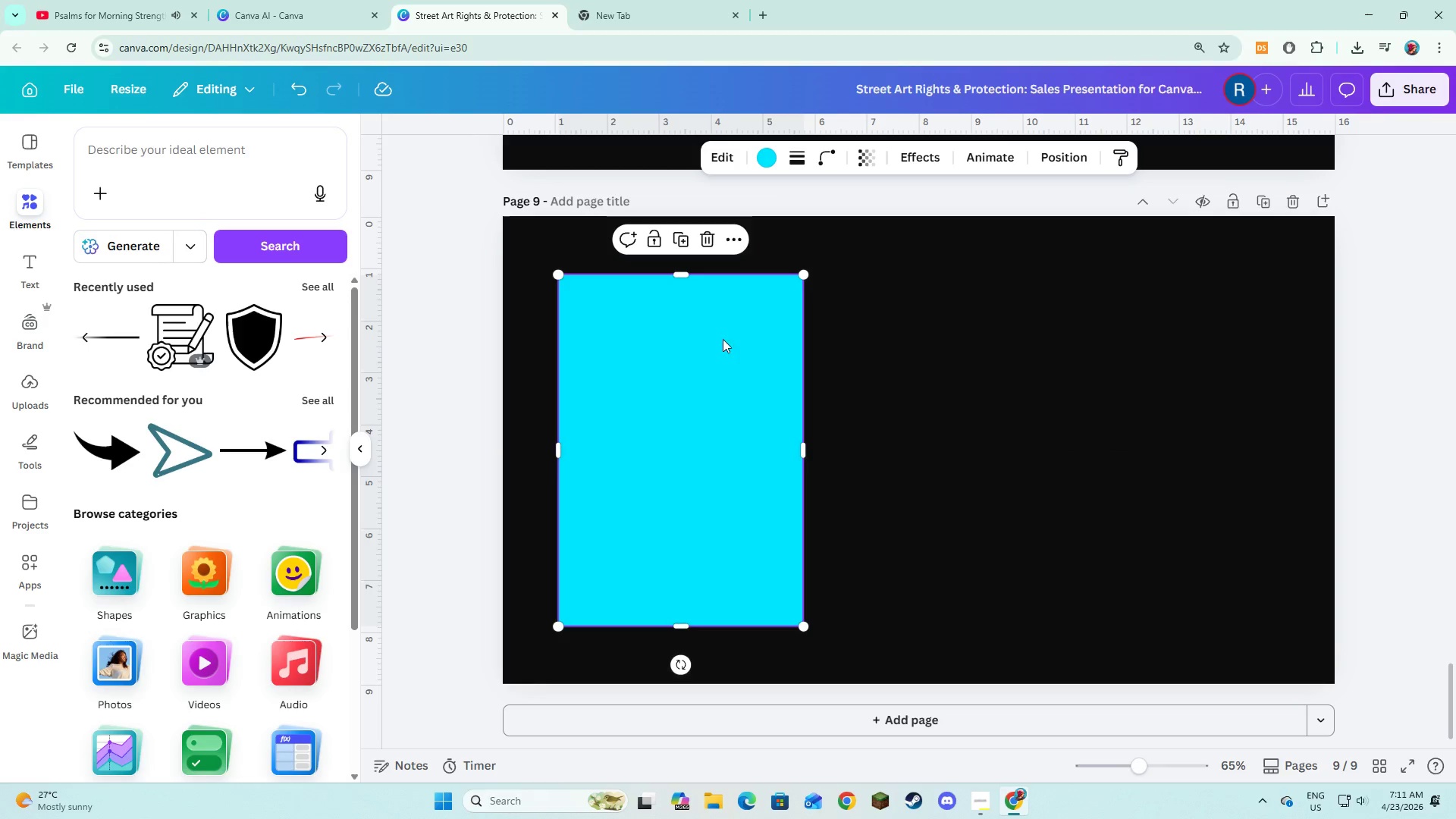 
left_click([764, 163])
 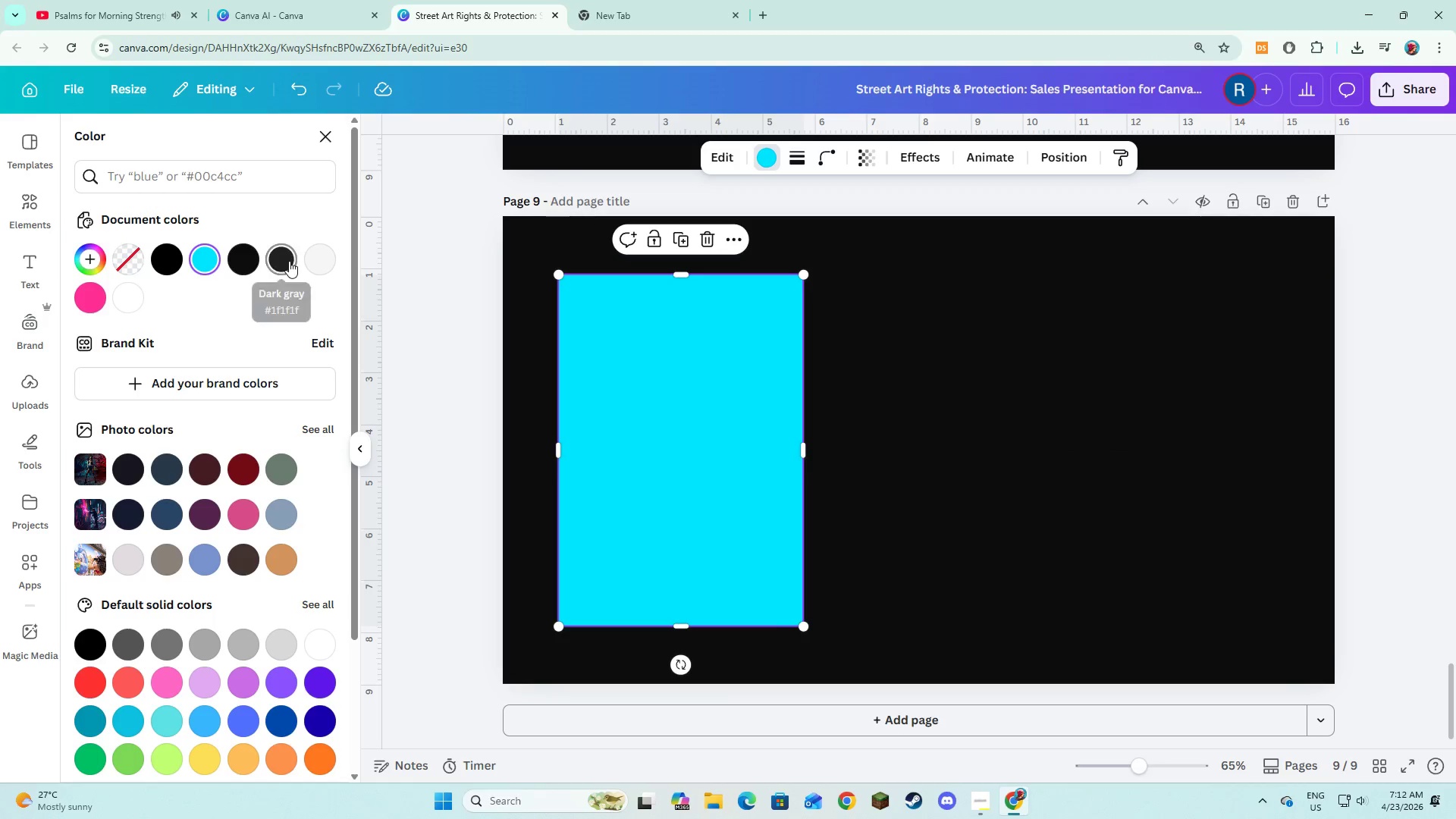 
left_click([286, 260])
 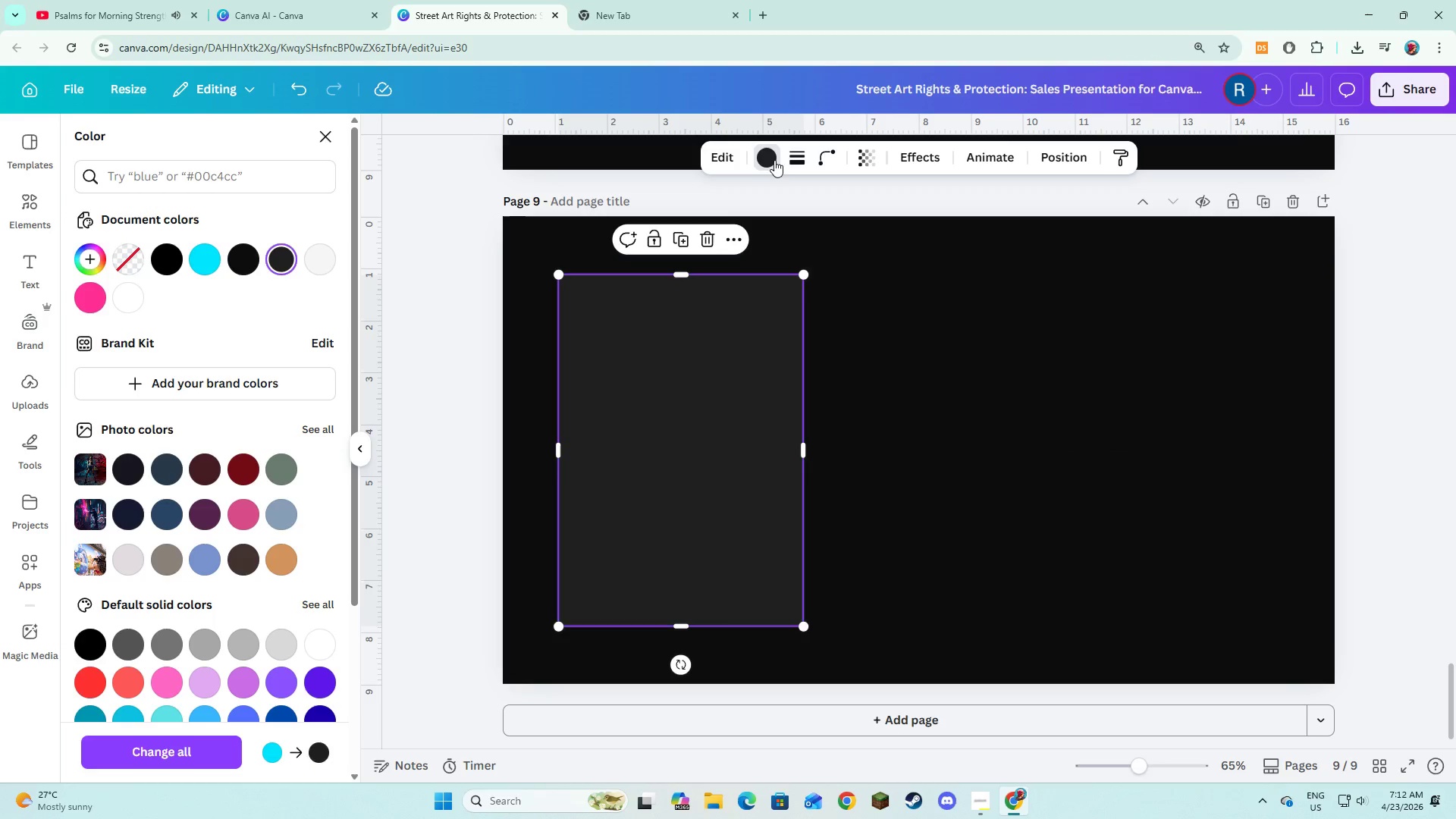 
left_click([789, 159])
 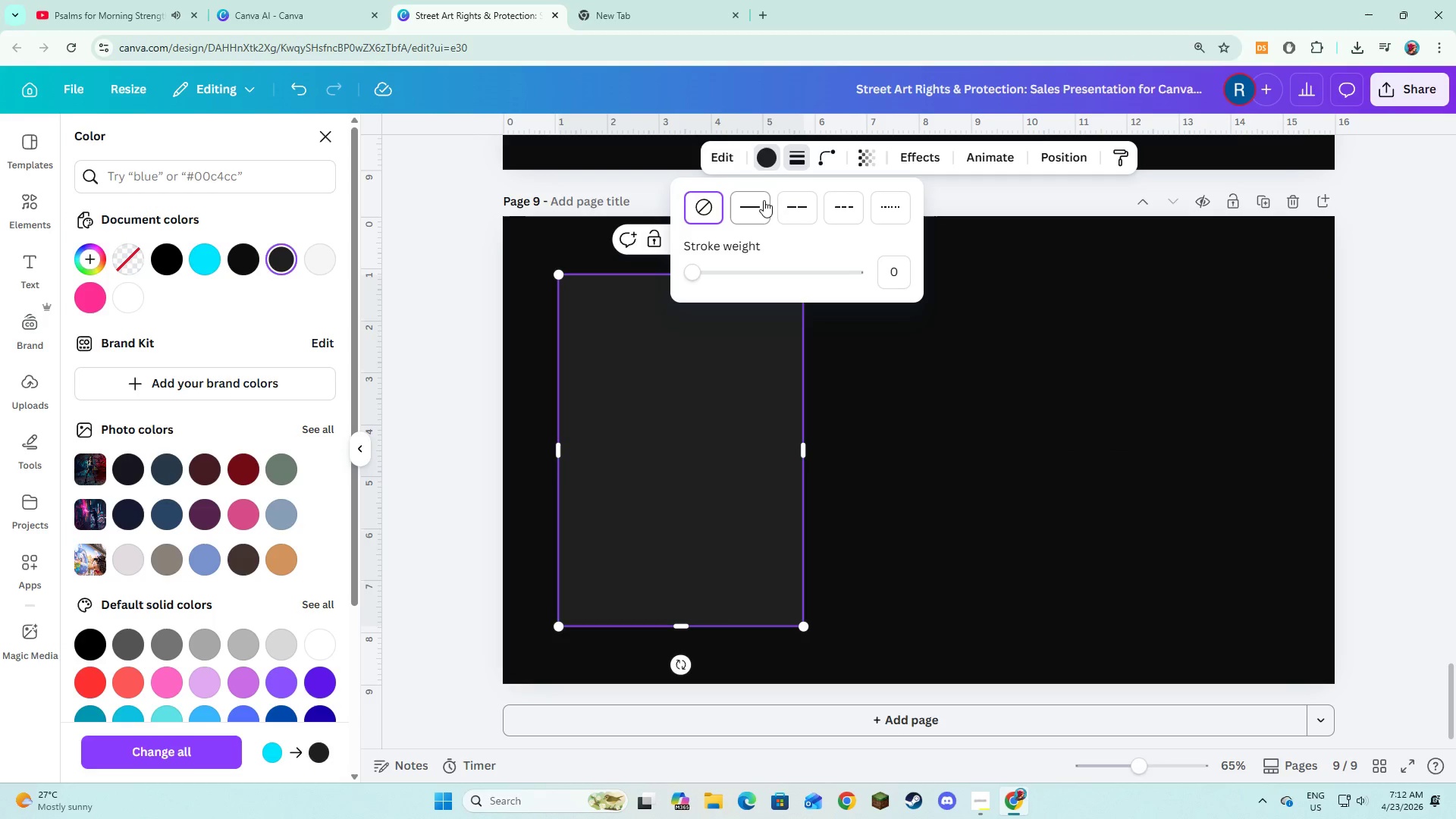 
left_click([763, 203])
 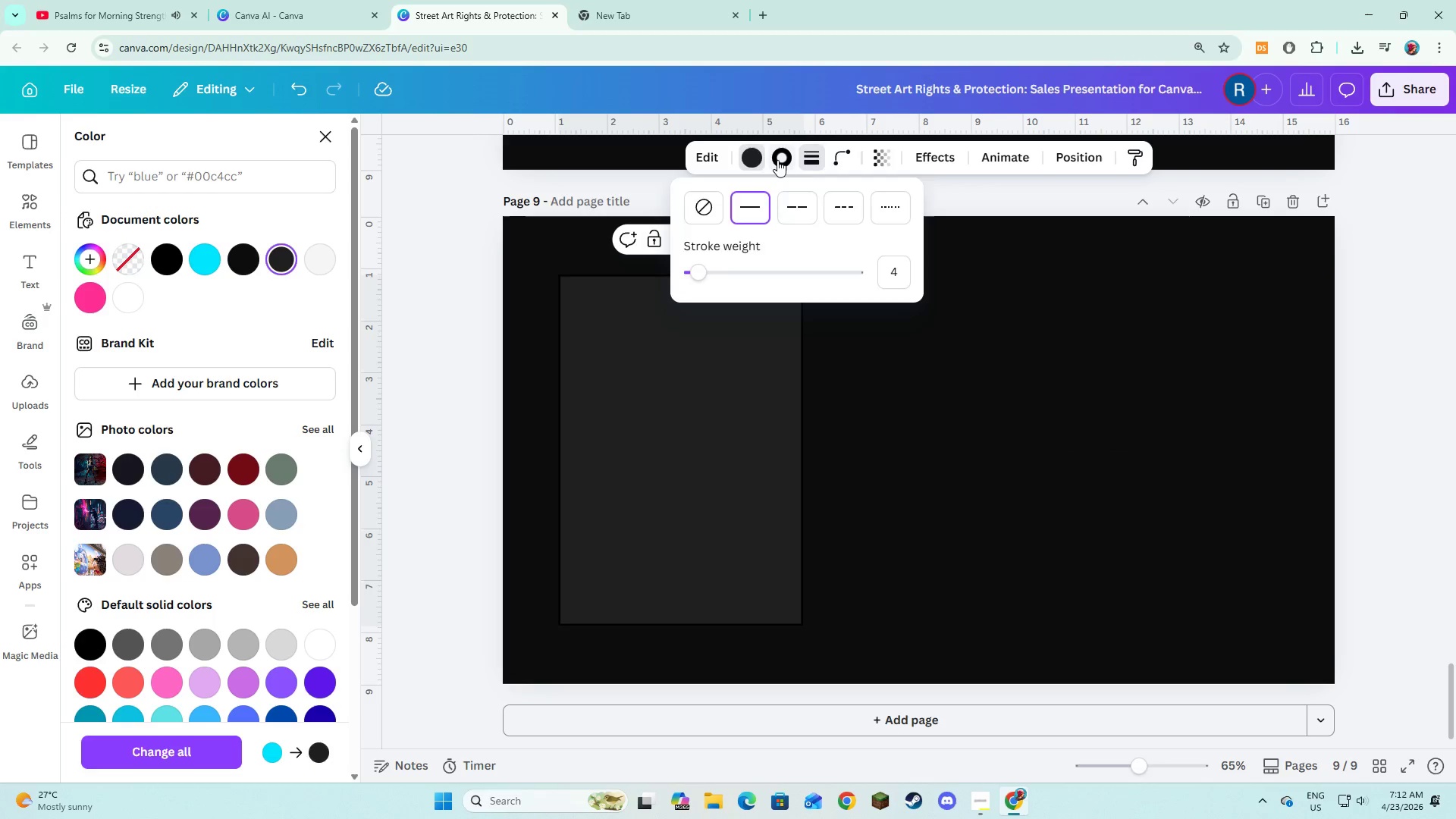 
left_click([777, 160])
 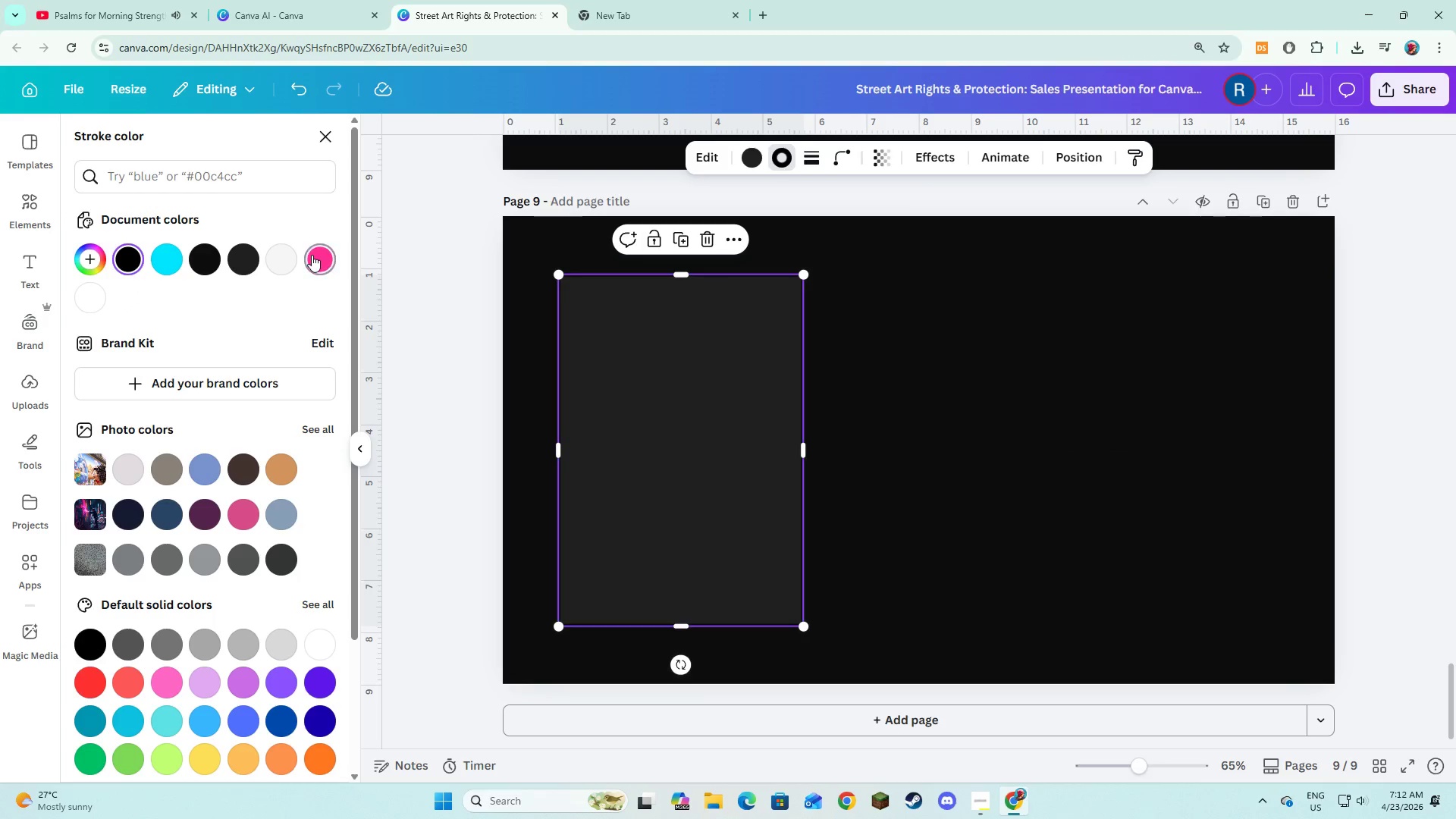 
left_click([312, 255])
 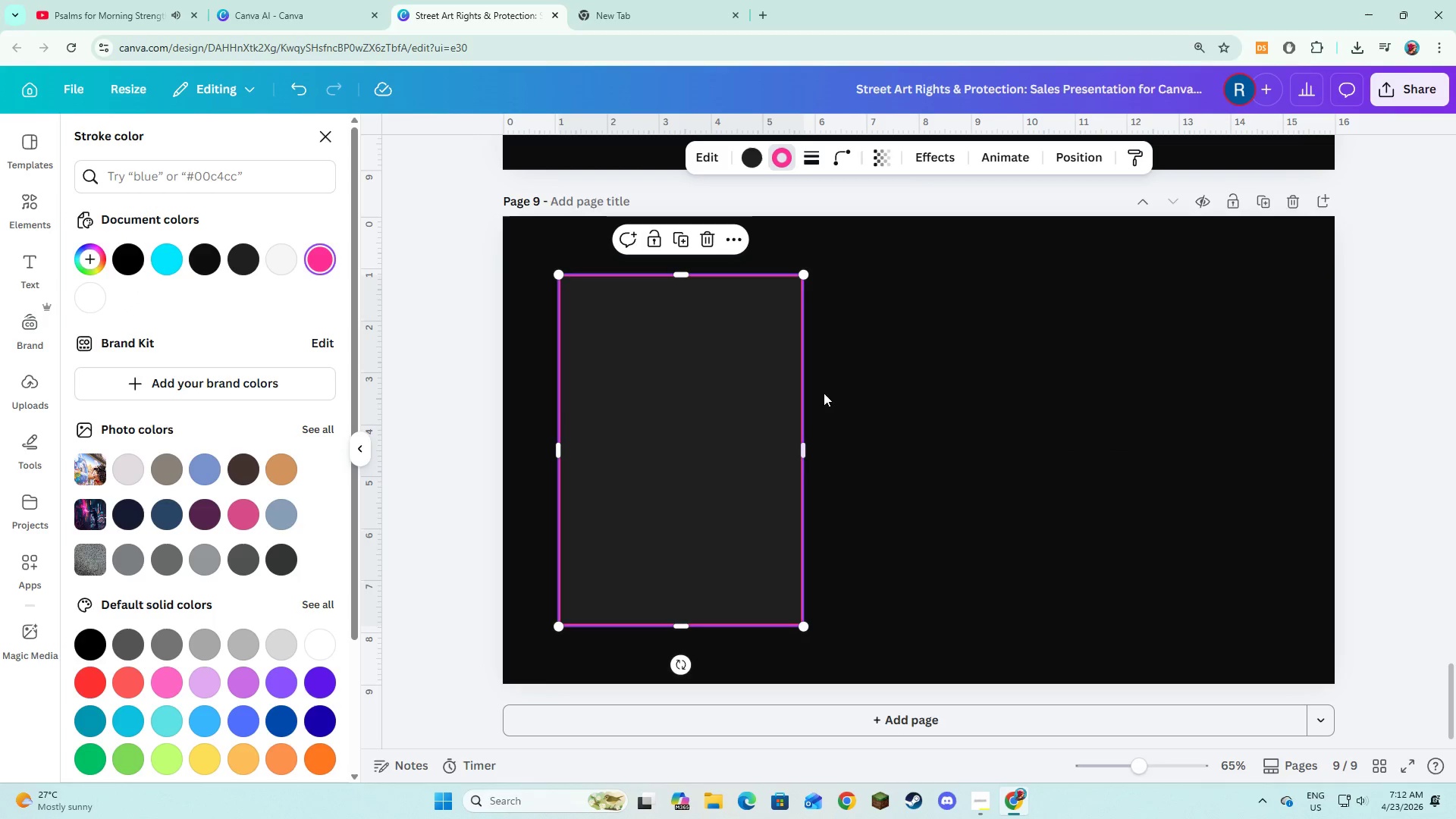 
left_click([866, 394])
 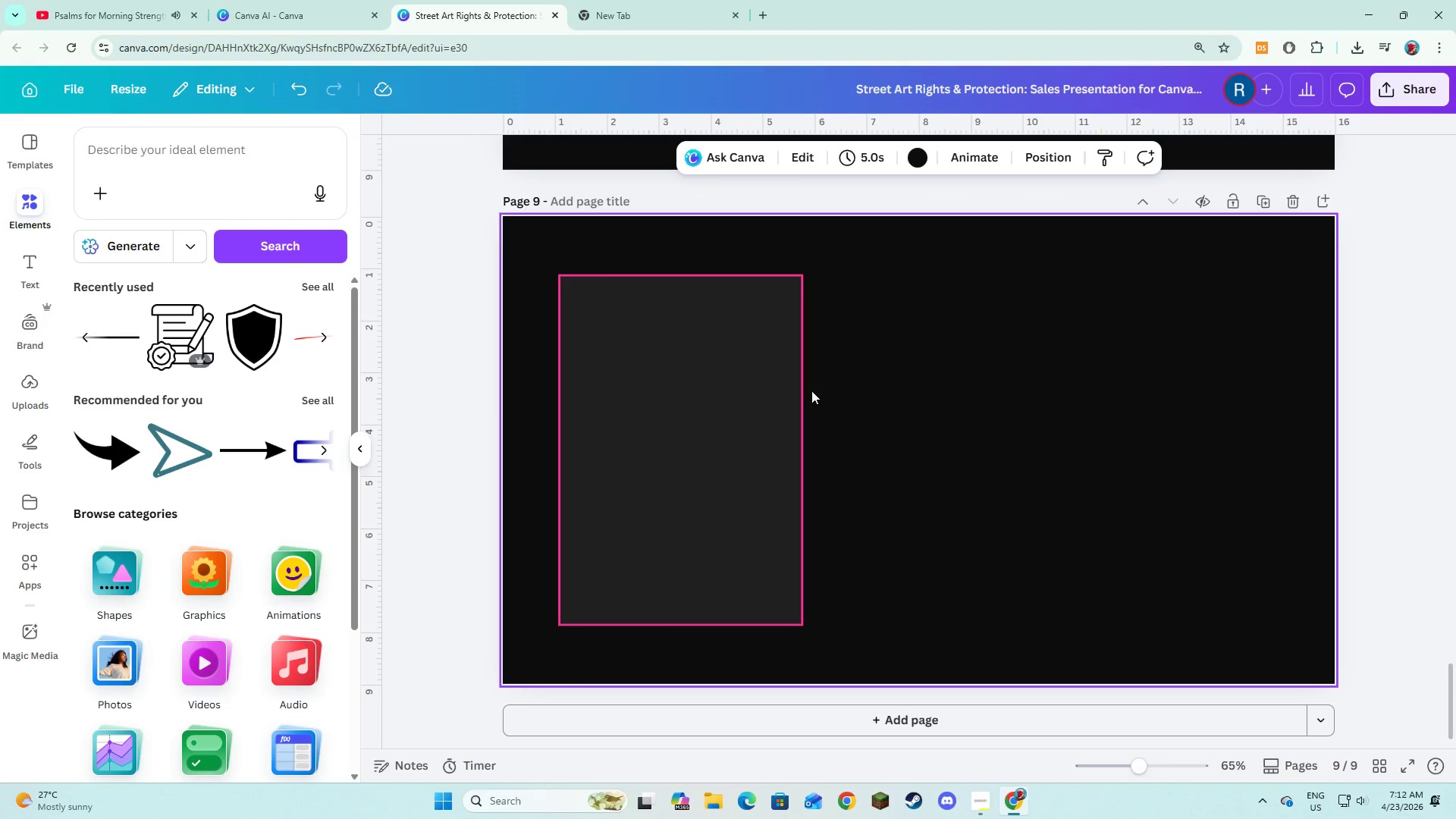 
left_click([747, 406])
 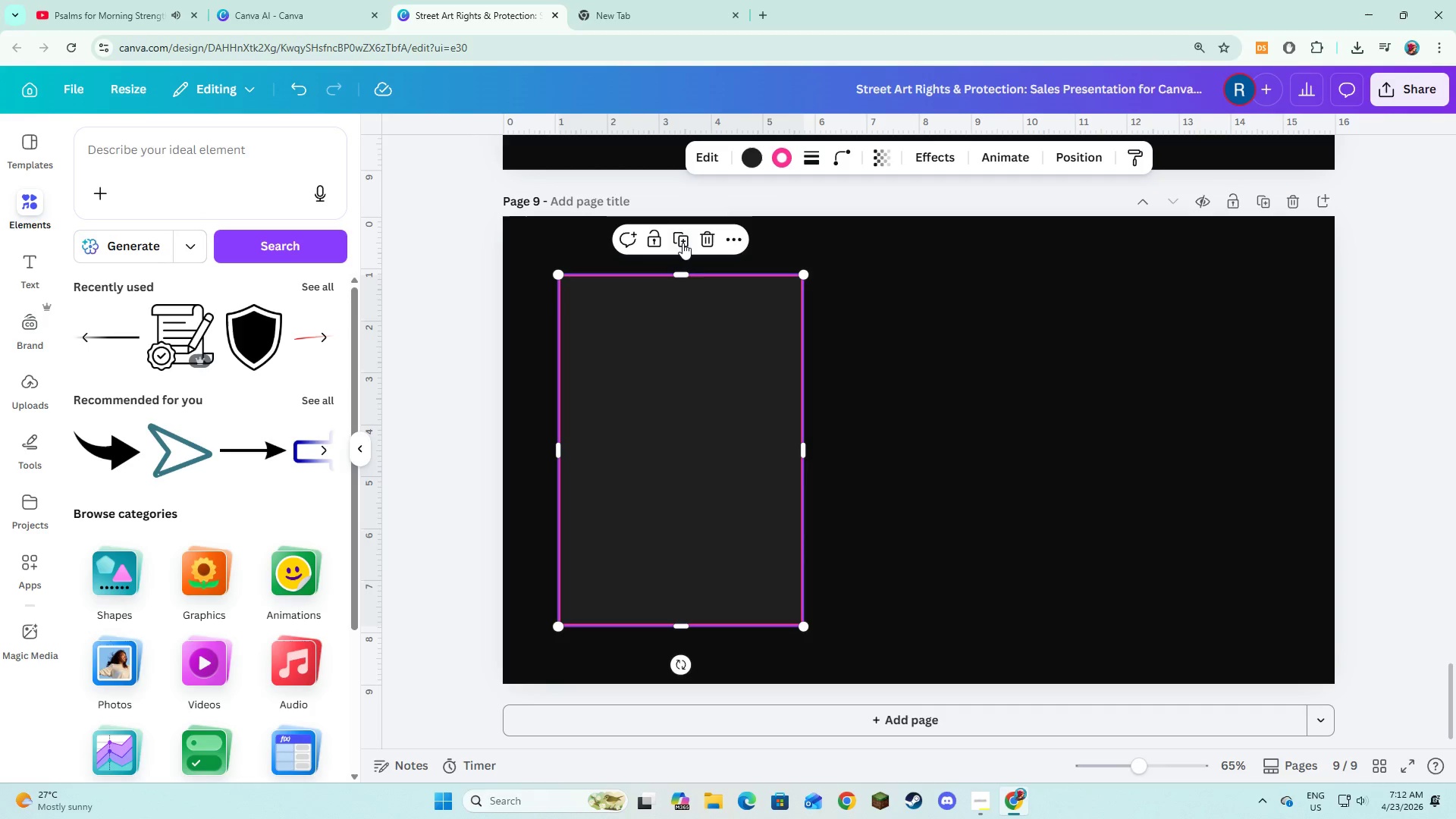 
left_click([682, 242])
 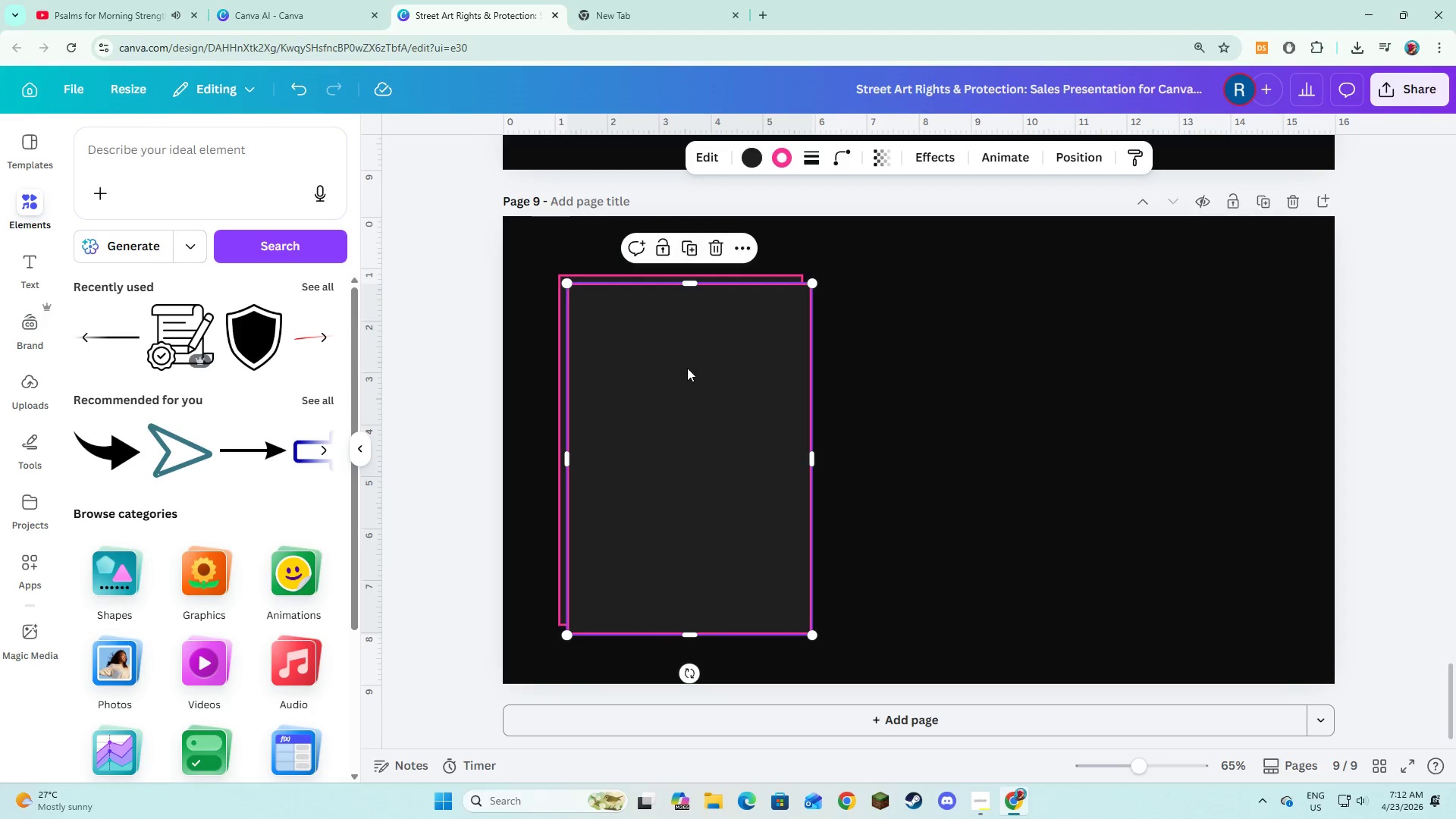 
left_click_drag(start_coordinate=[687, 367], to_coordinate=[975, 357])
 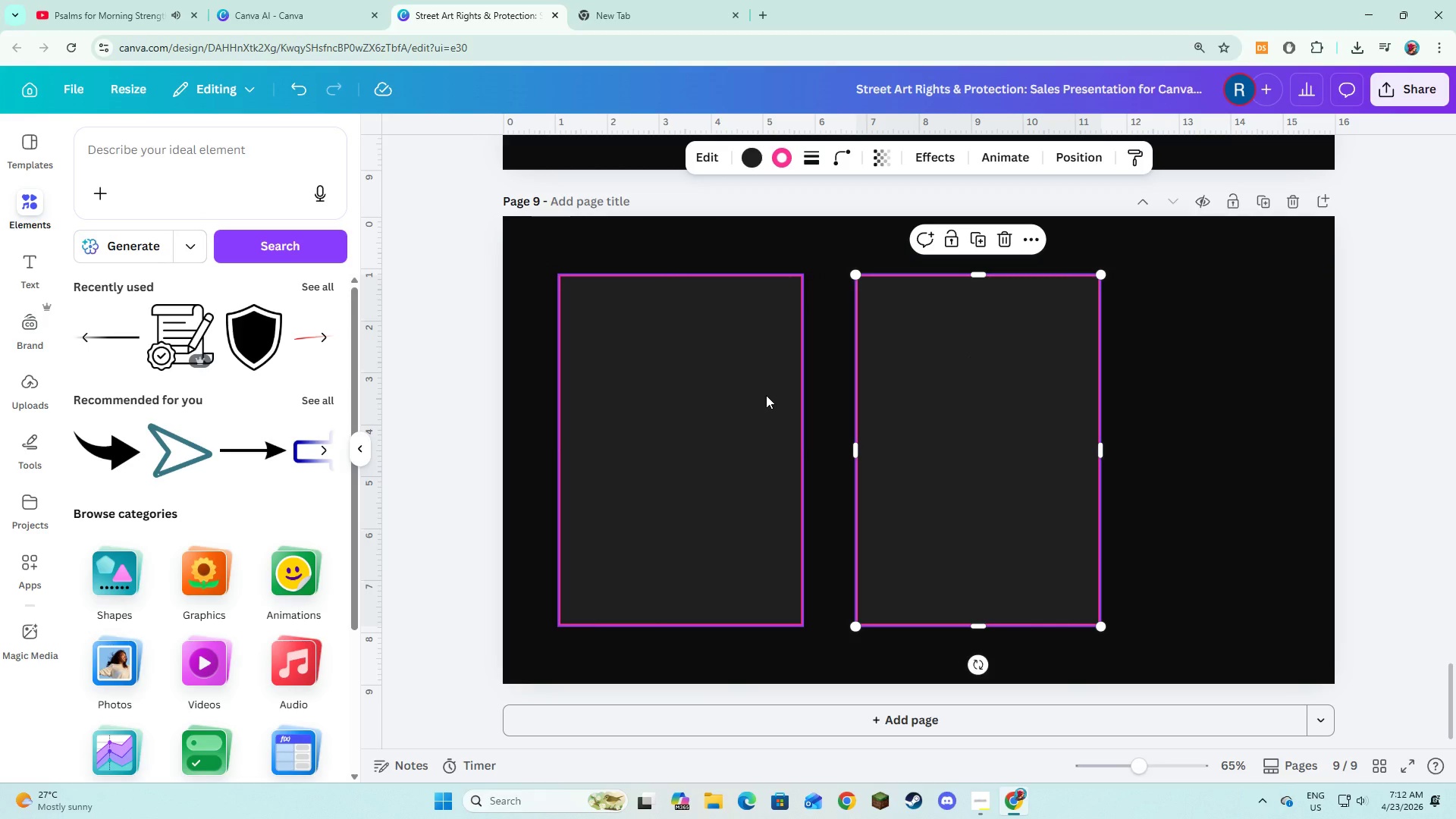 
hold_key(key=ControlLeft, duration=0.62)
left_click([766, 395])
 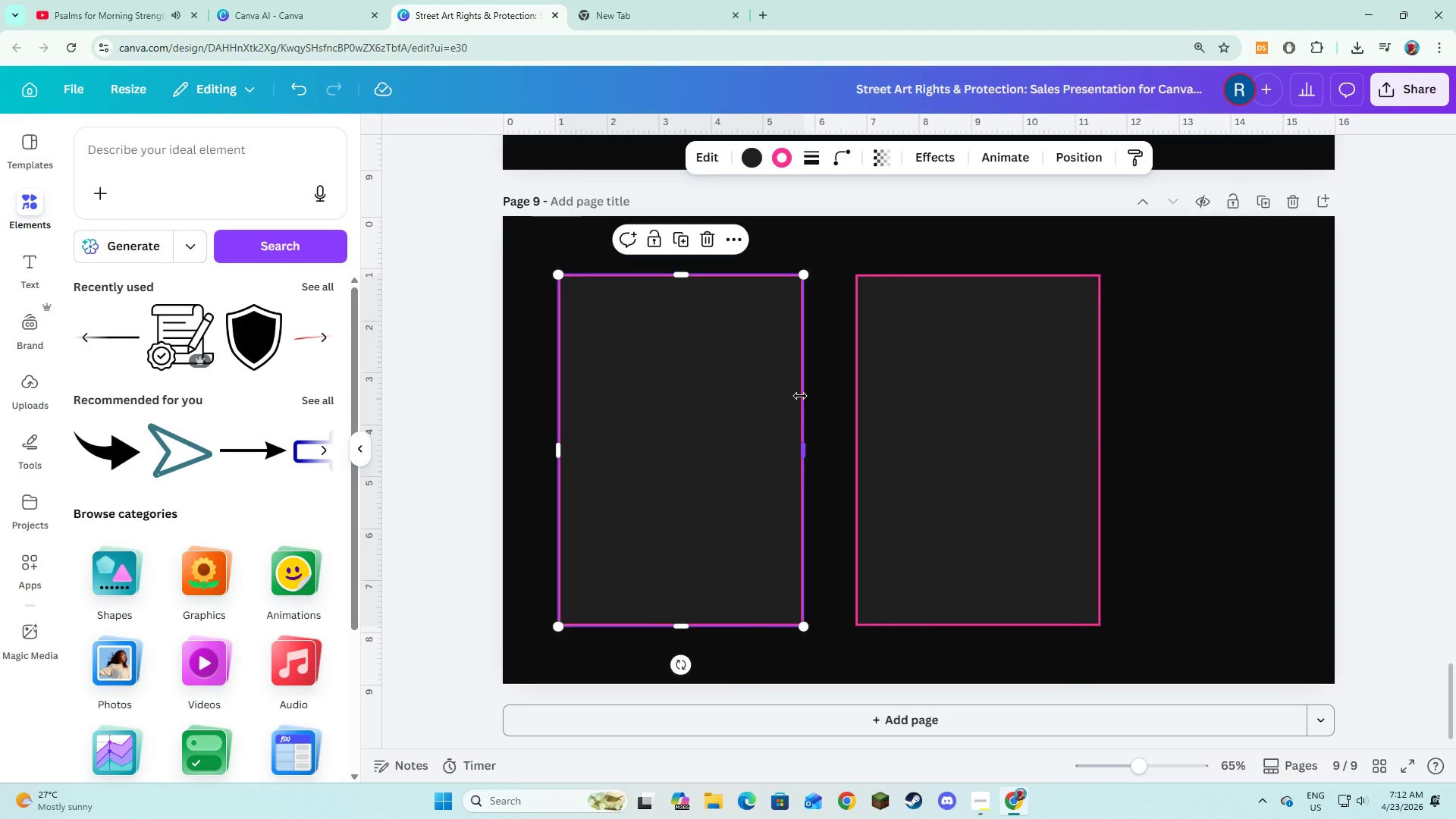 
hold_key(key=ControlLeft, duration=0.5)
 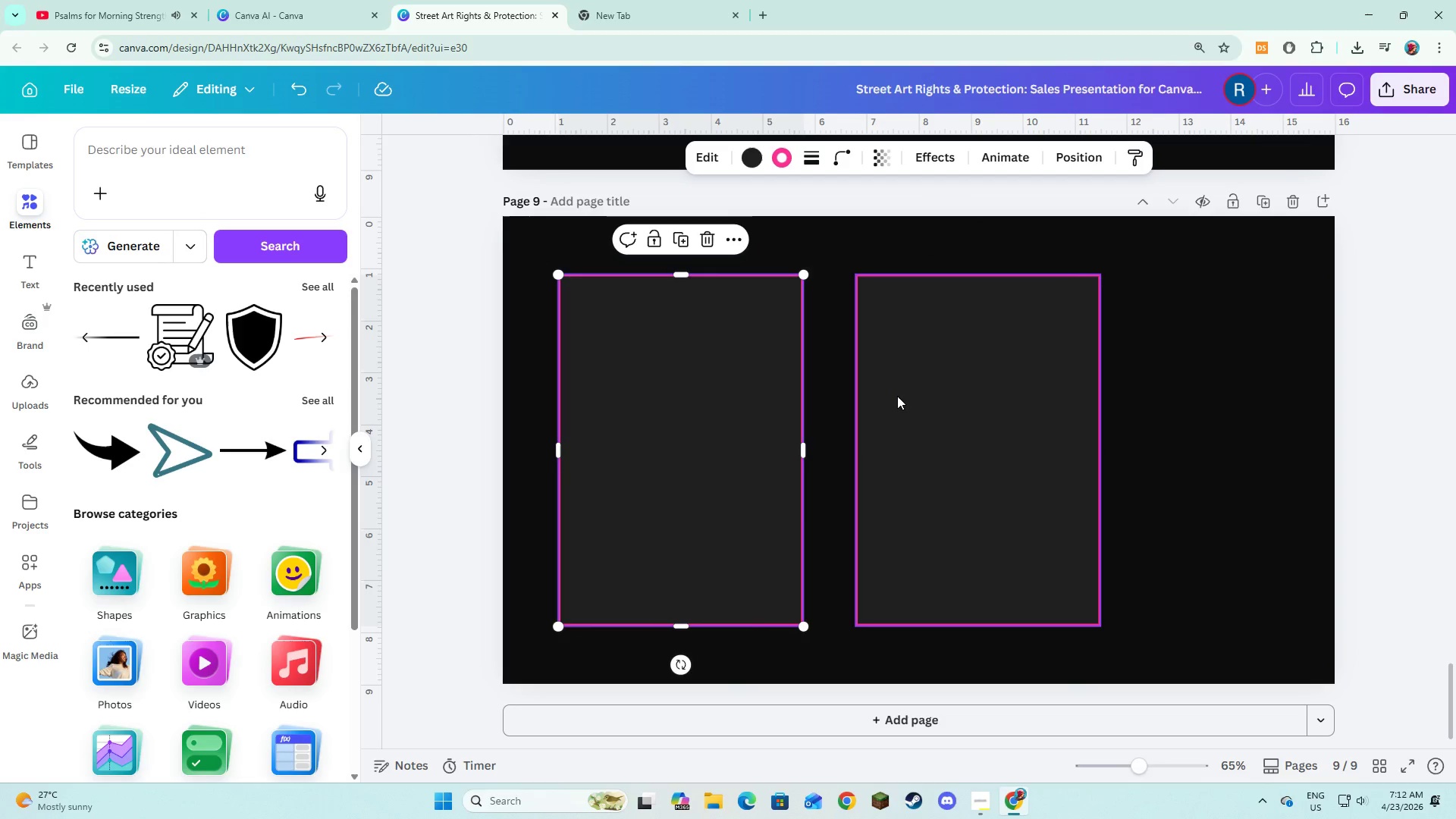 
hold_key(key=ShiftLeft, duration=0.92)
left_click([901, 396])
 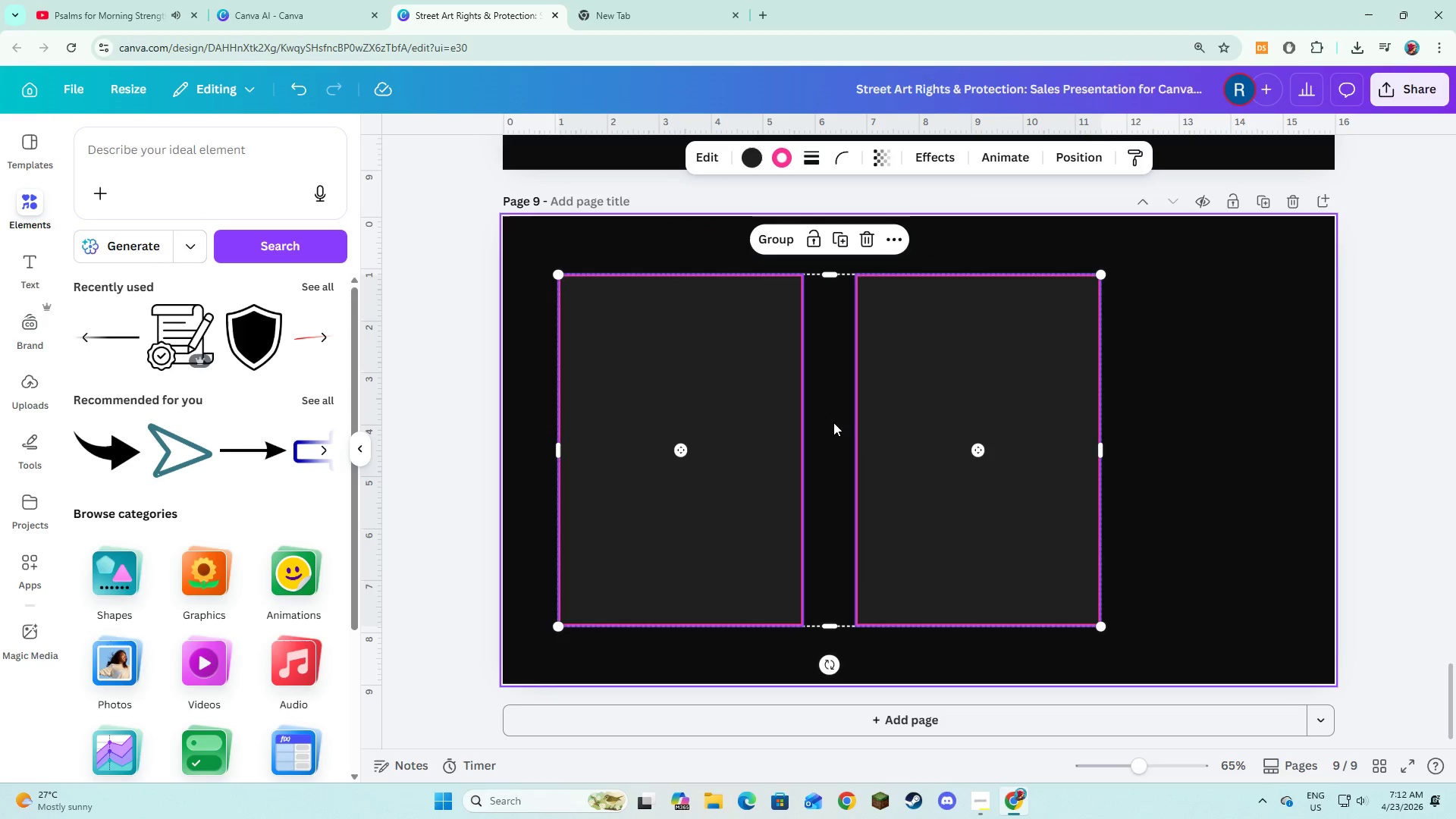 
left_click_drag(start_coordinate=[833, 422], to_coordinate=[923, 424])
 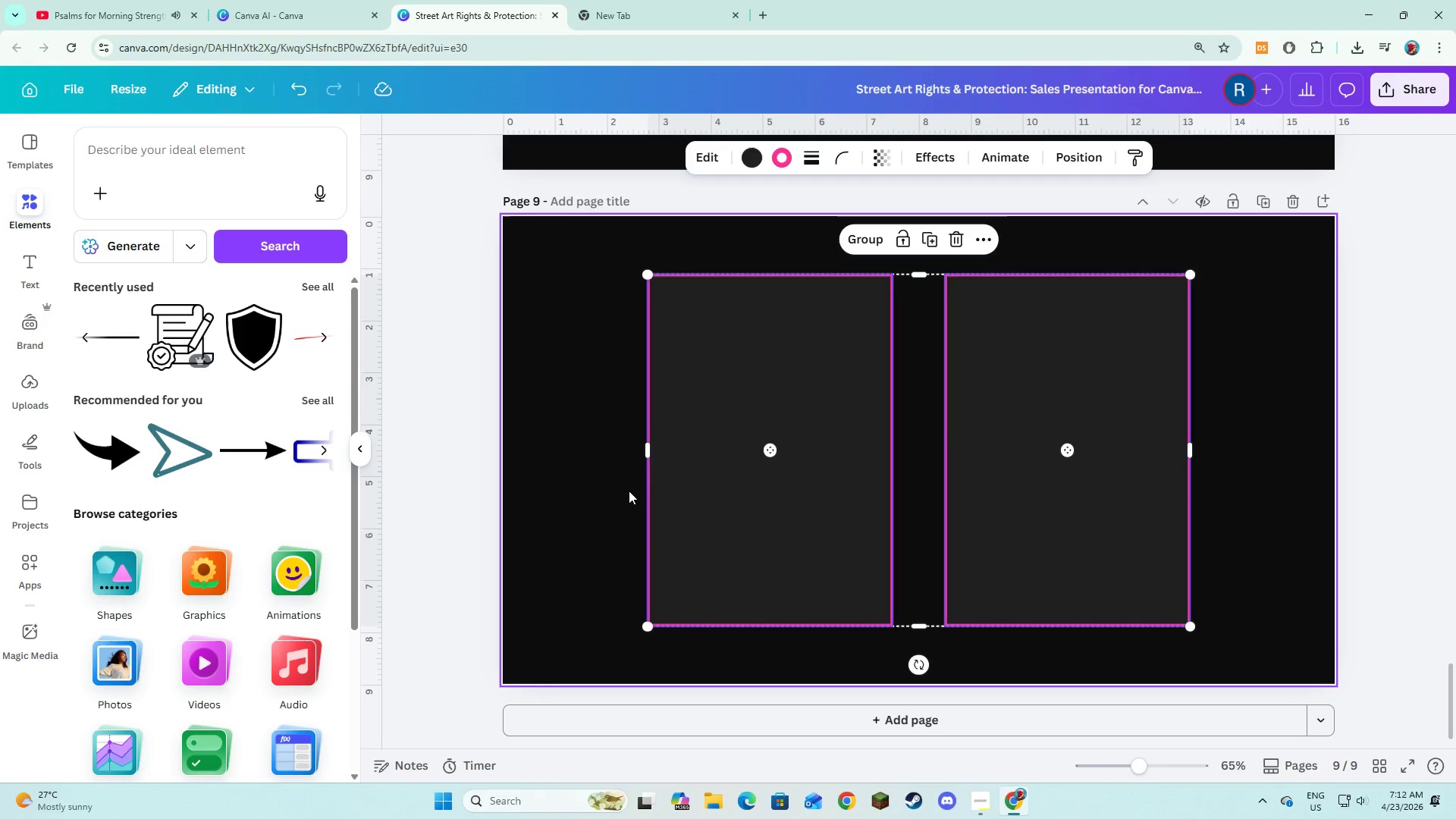 
left_click([629, 491])
 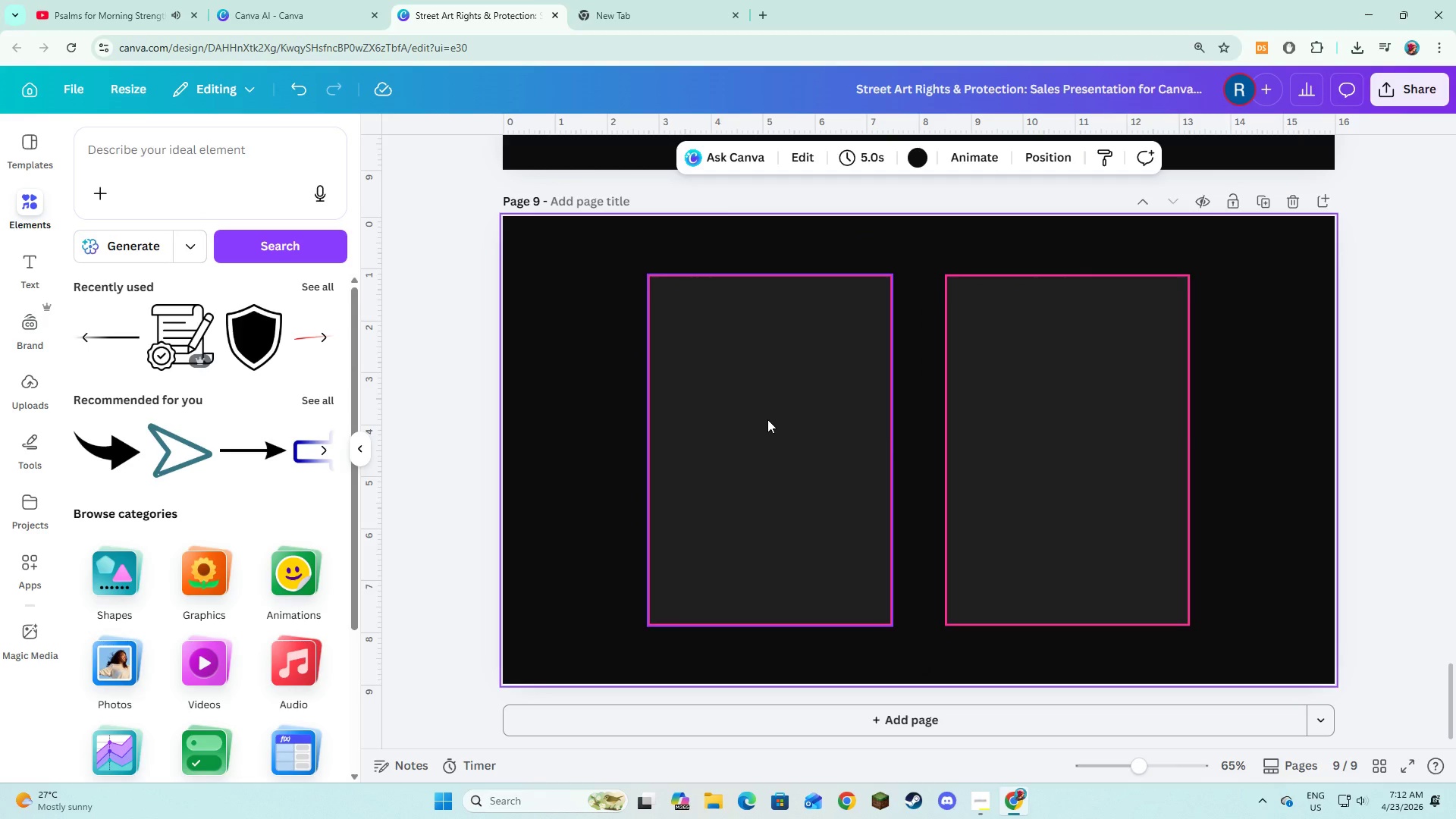 
left_click([767, 419])
 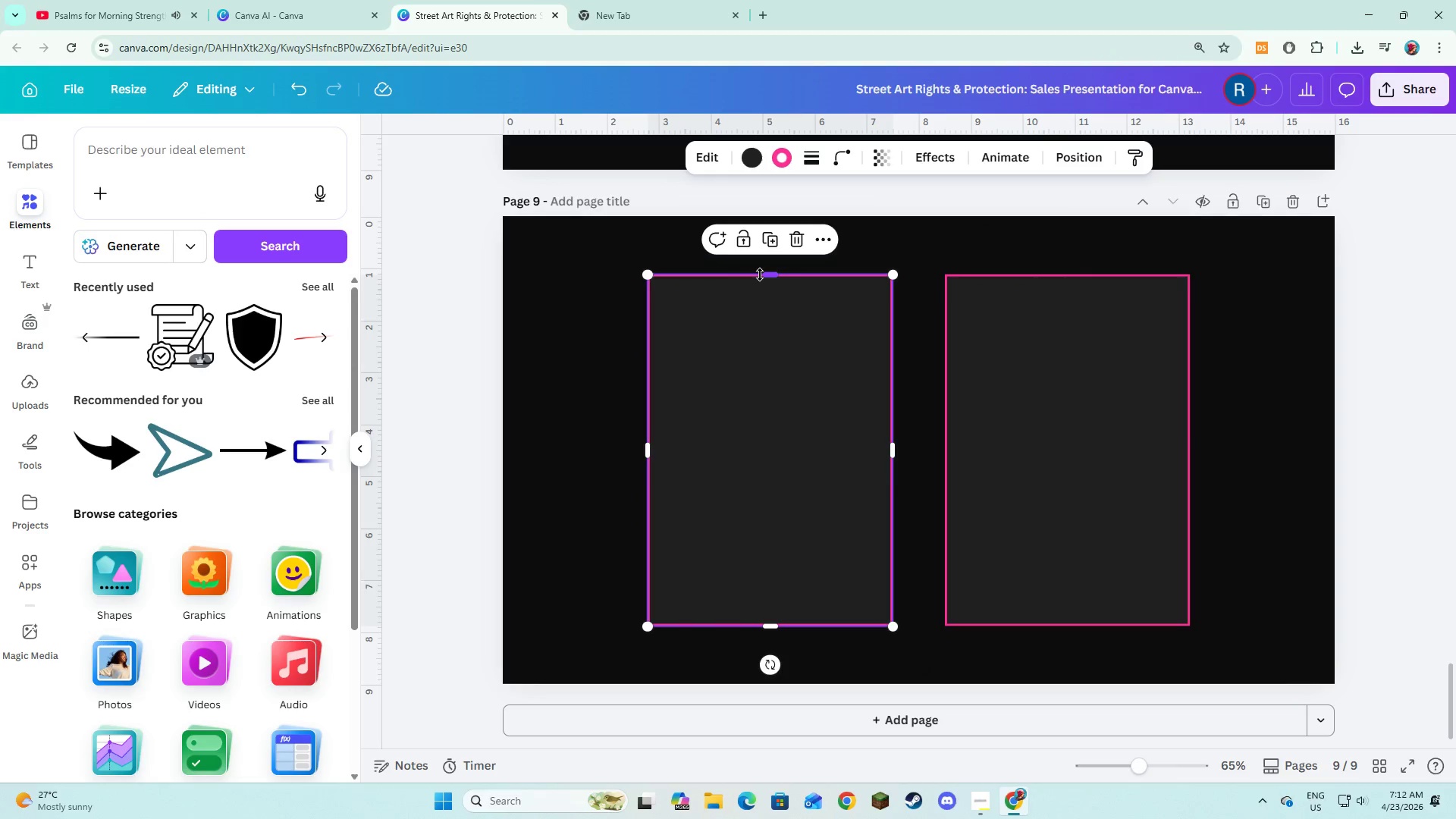 
left_click_drag(start_coordinate=[760, 275], to_coordinate=[766, 293])
 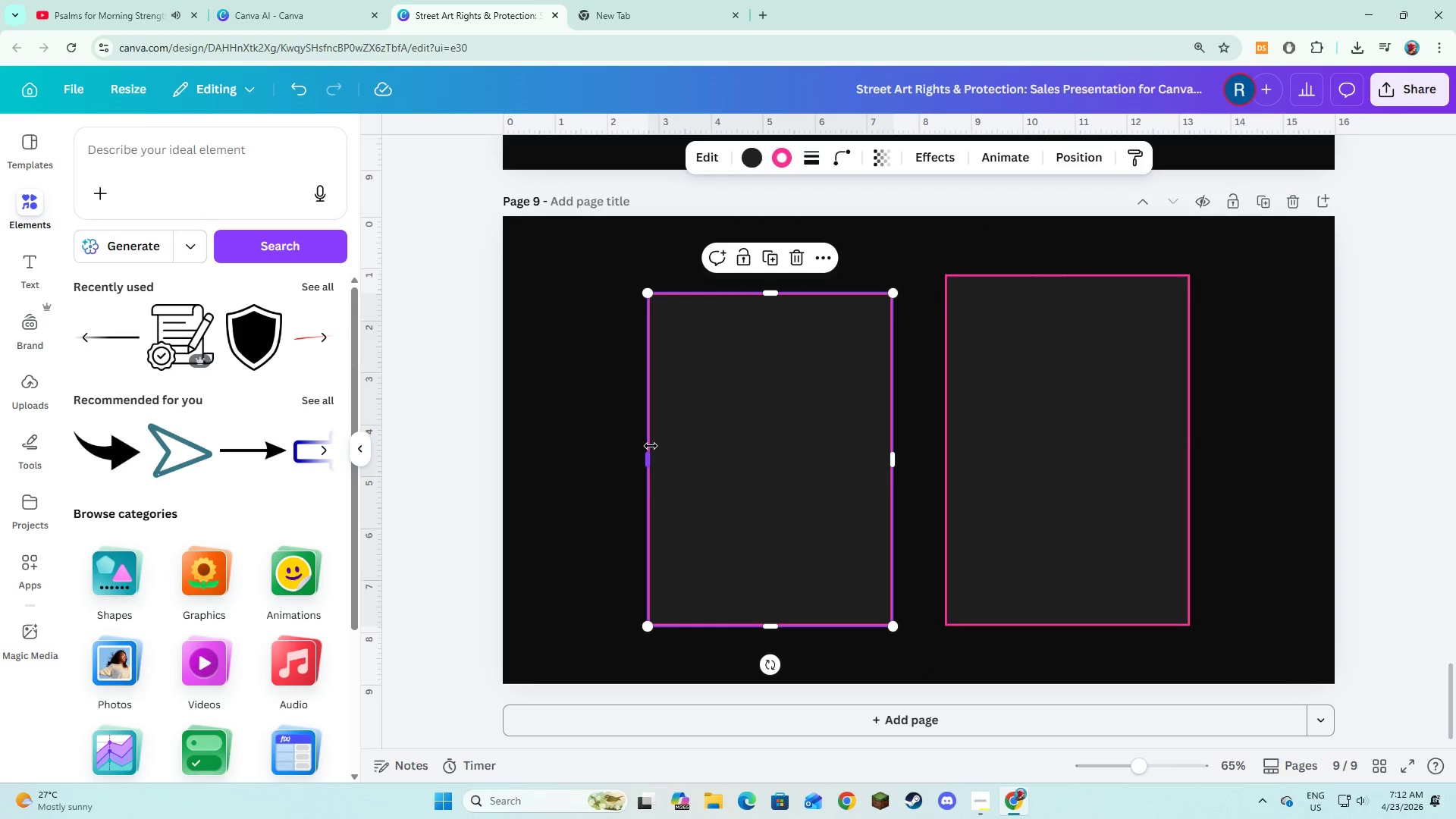 
left_click_drag(start_coordinate=[651, 446], to_coordinate=[625, 444])
 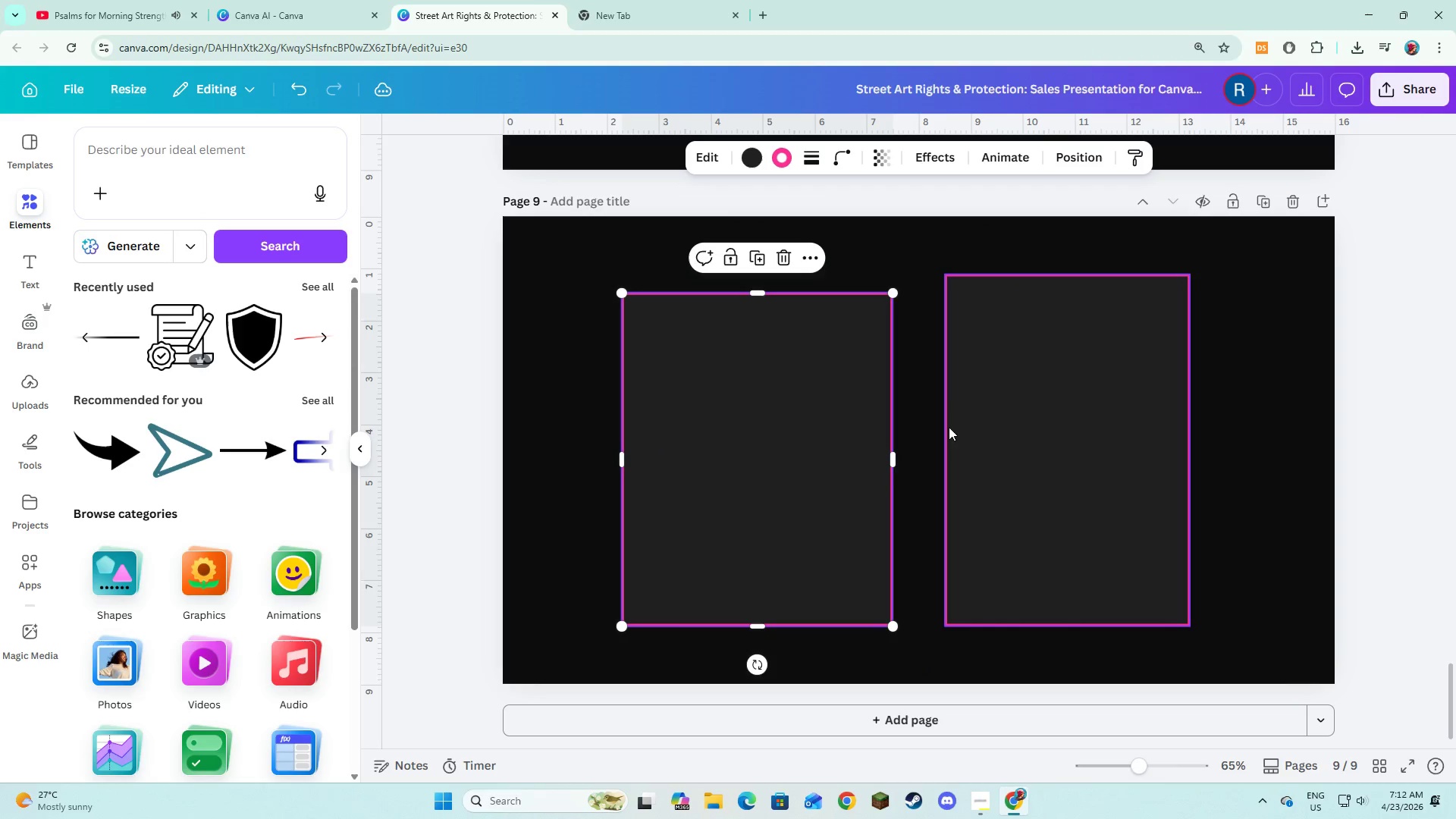 
left_click([993, 422])
 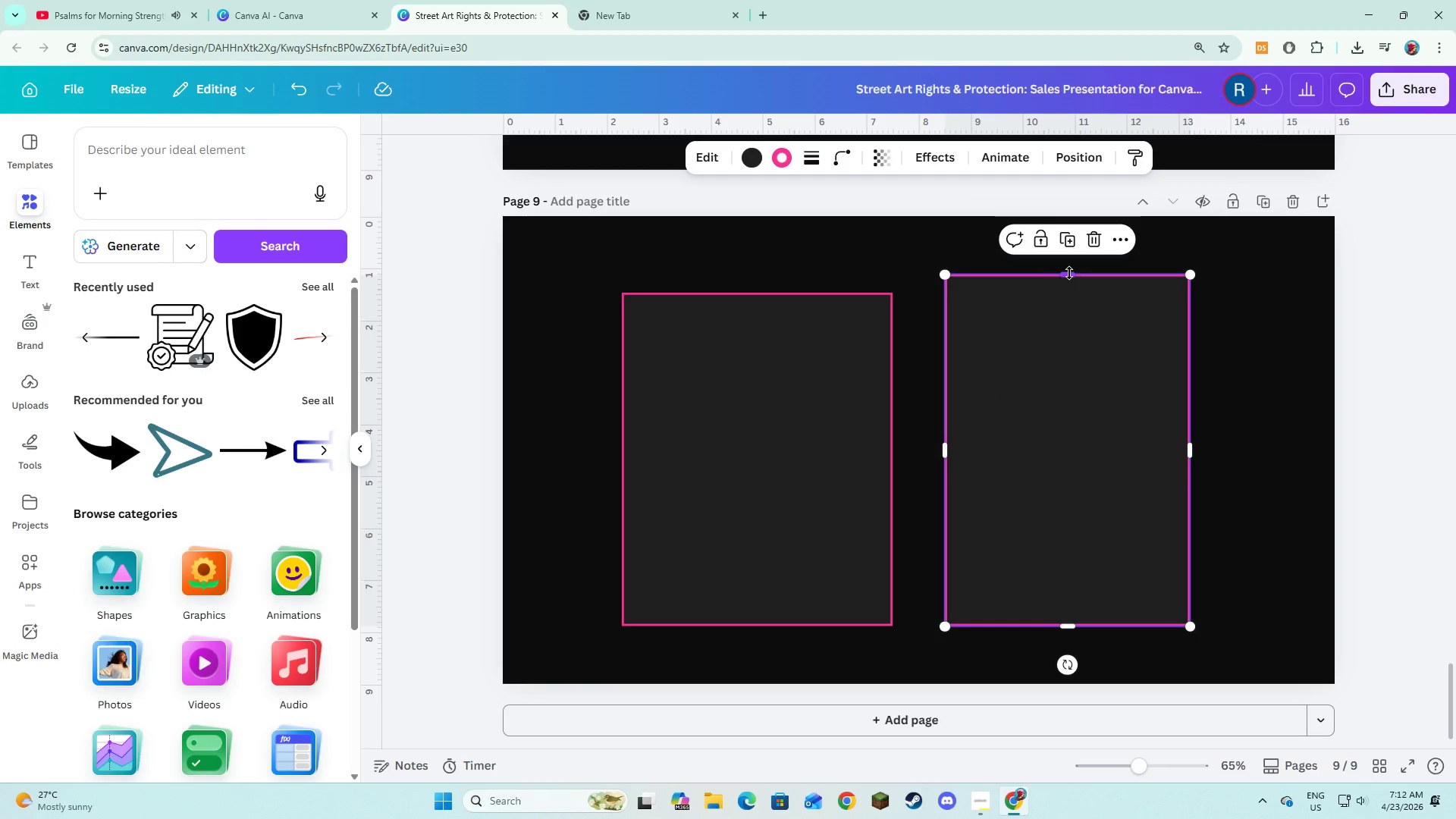 
left_click_drag(start_coordinate=[1069, 273], to_coordinate=[1071, 290])
 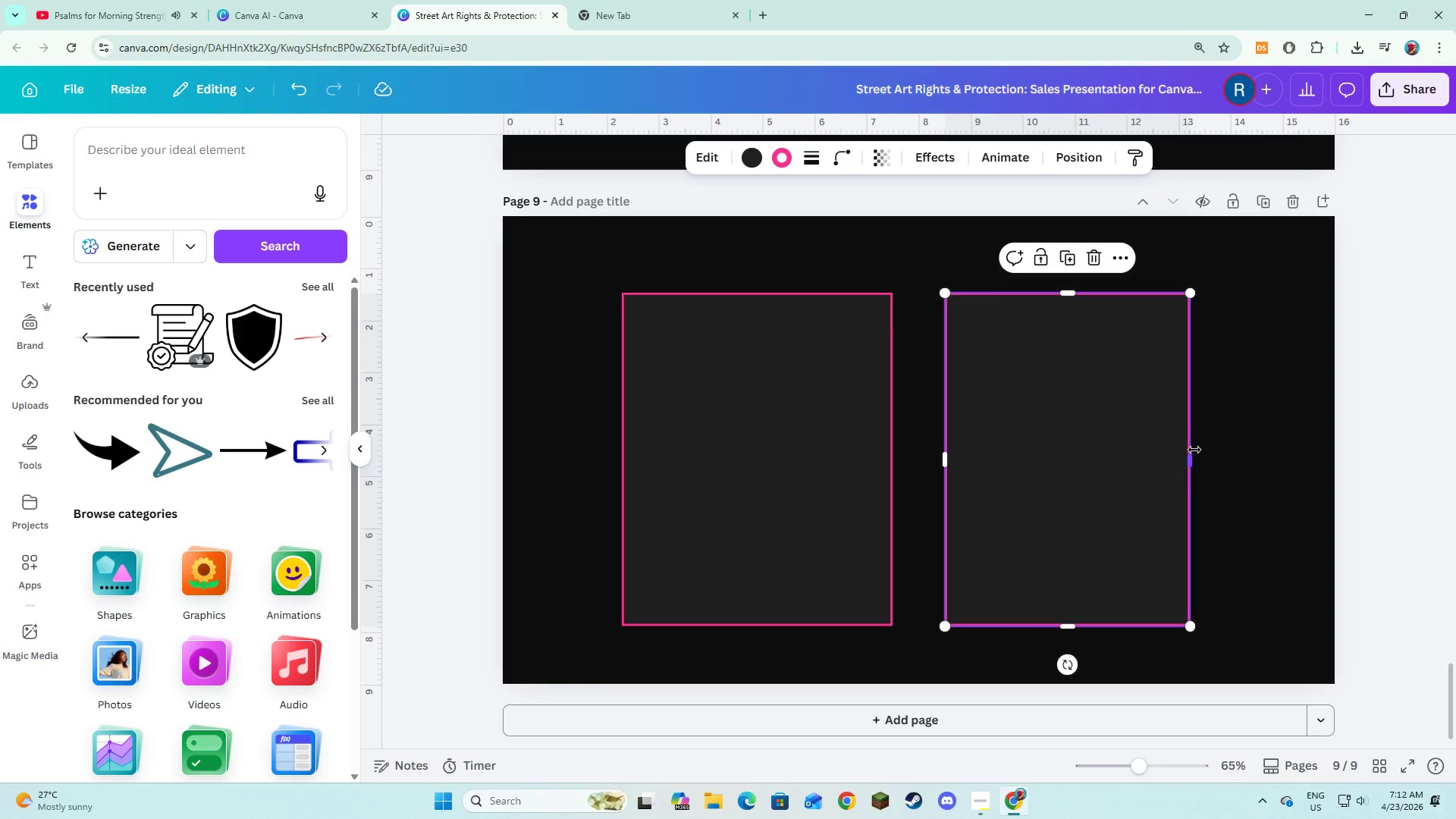 
left_click_drag(start_coordinate=[1194, 450], to_coordinate=[1222, 459])
 